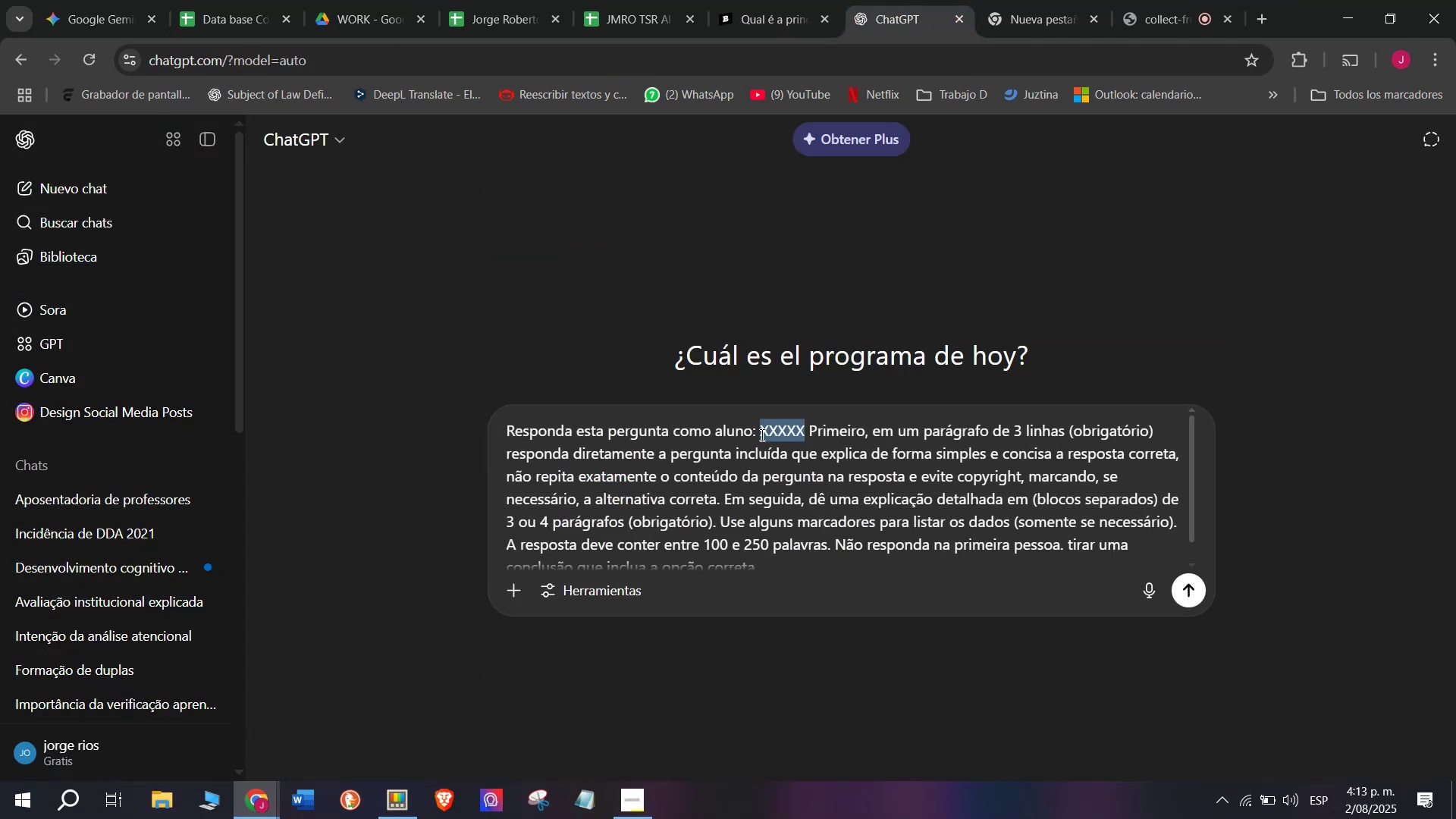 
key(Meta+MetaLeft)
 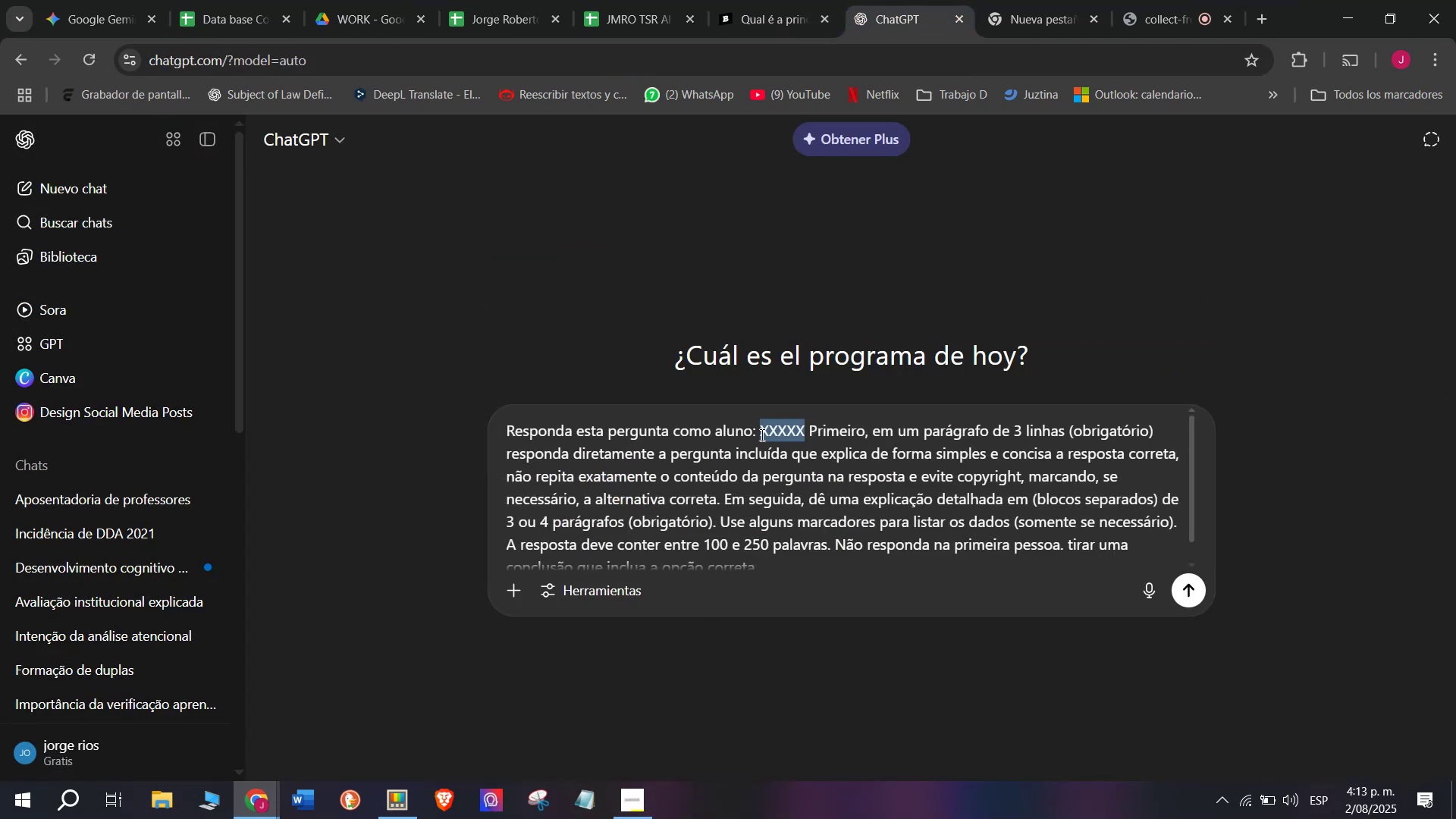 
key(Meta+V)
 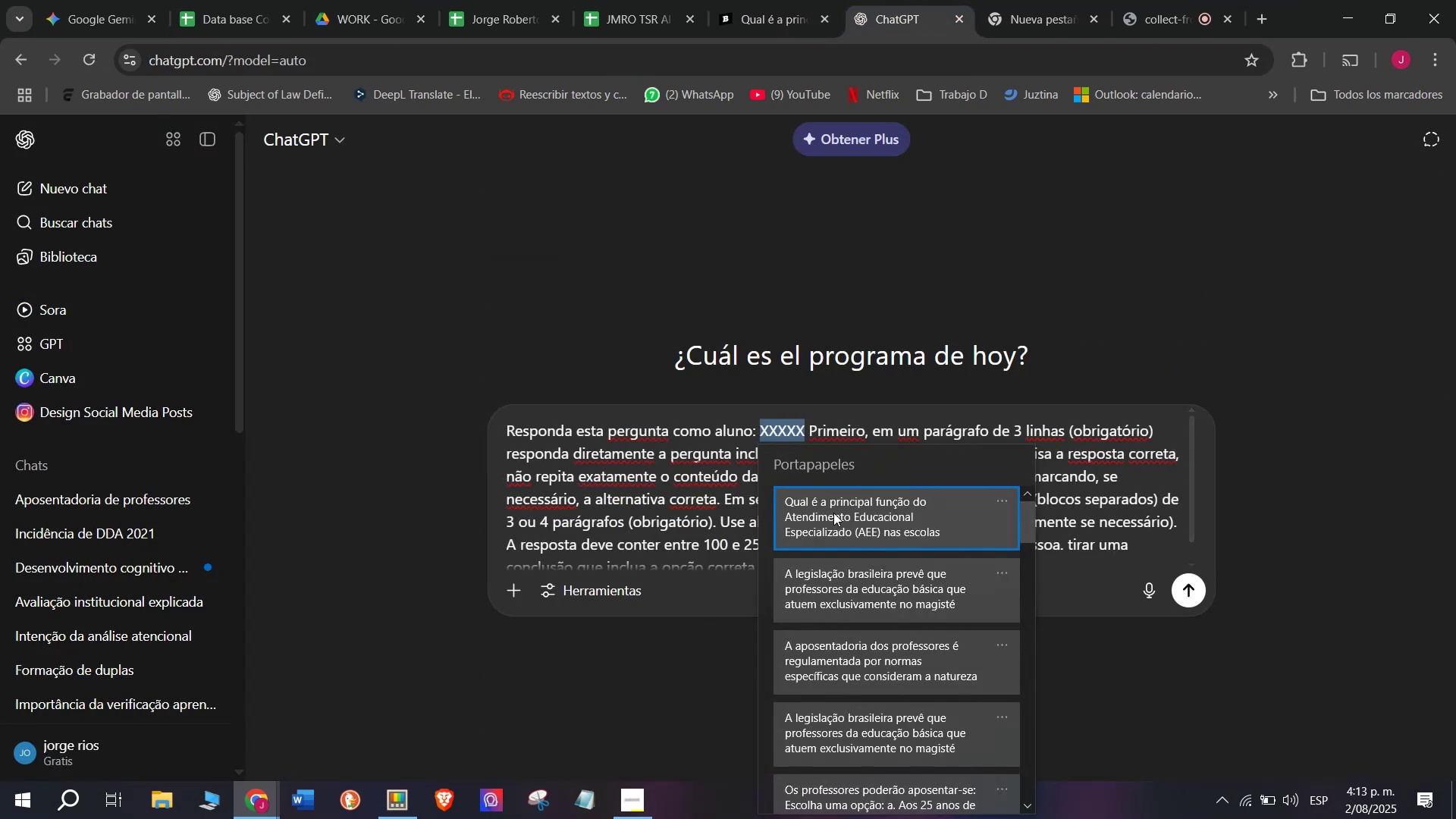 
left_click([835, 522])
 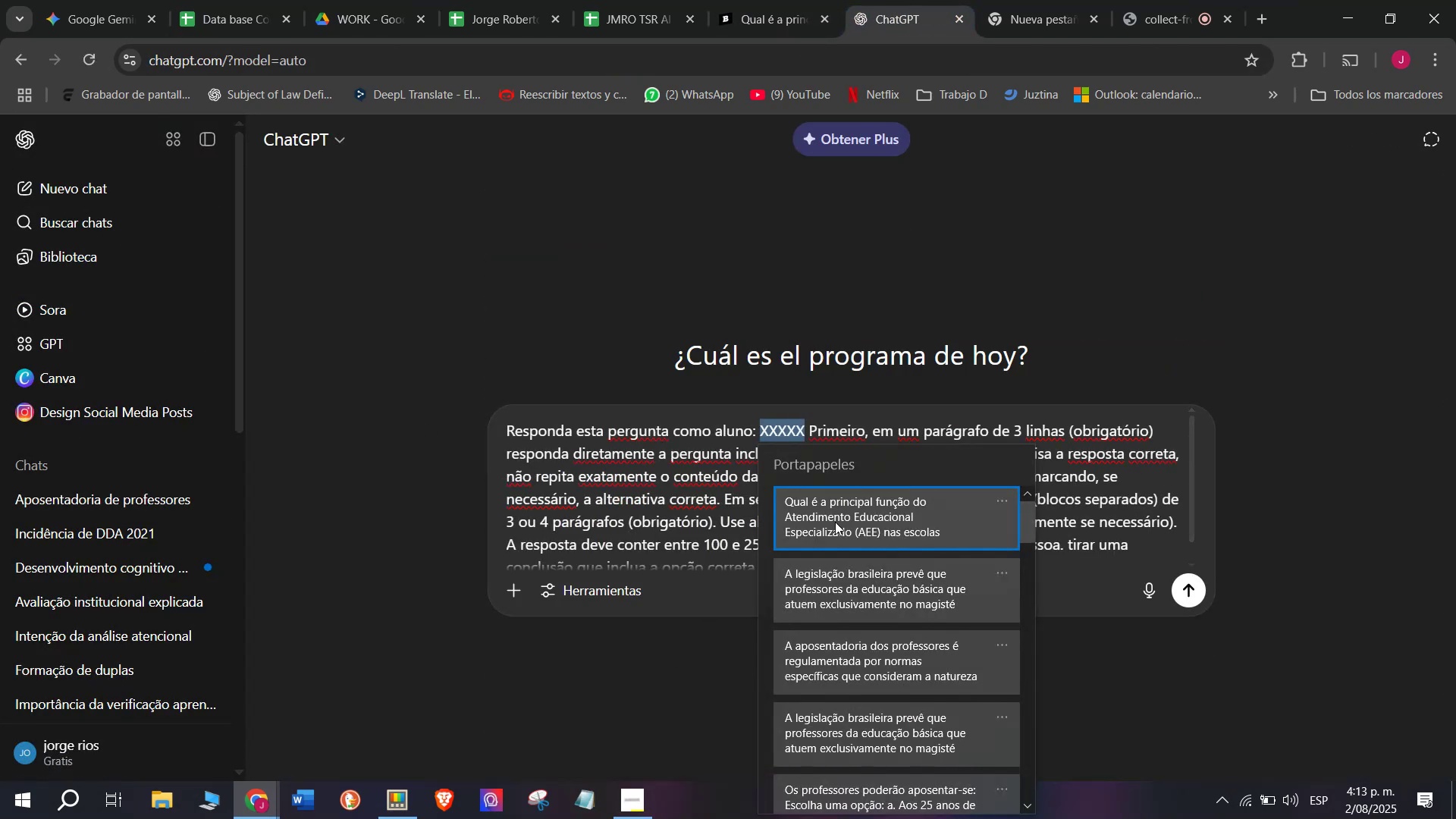 
key(Control+ControlLeft)
 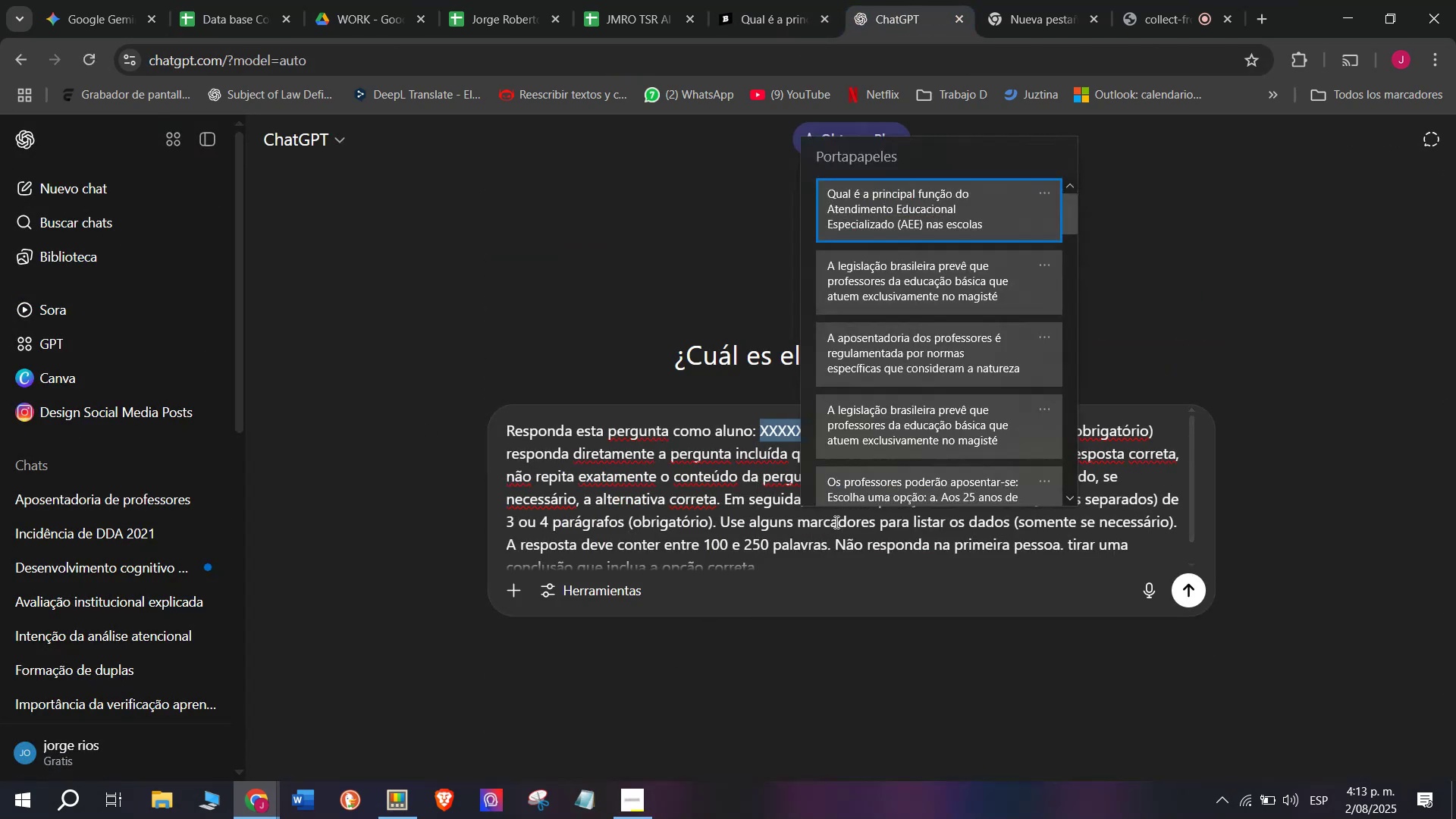 
key(Control+V)
 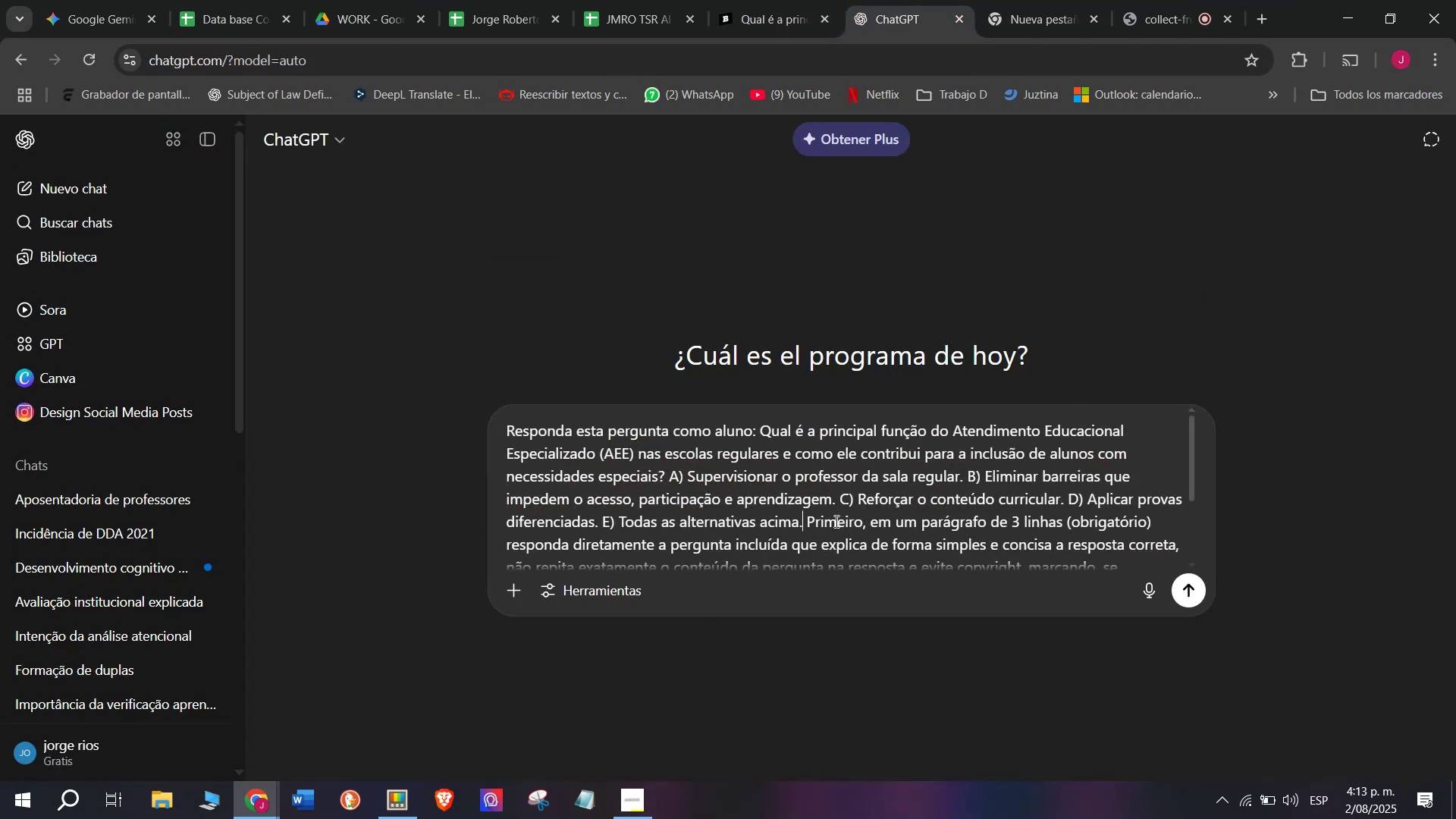 
key(Enter)
 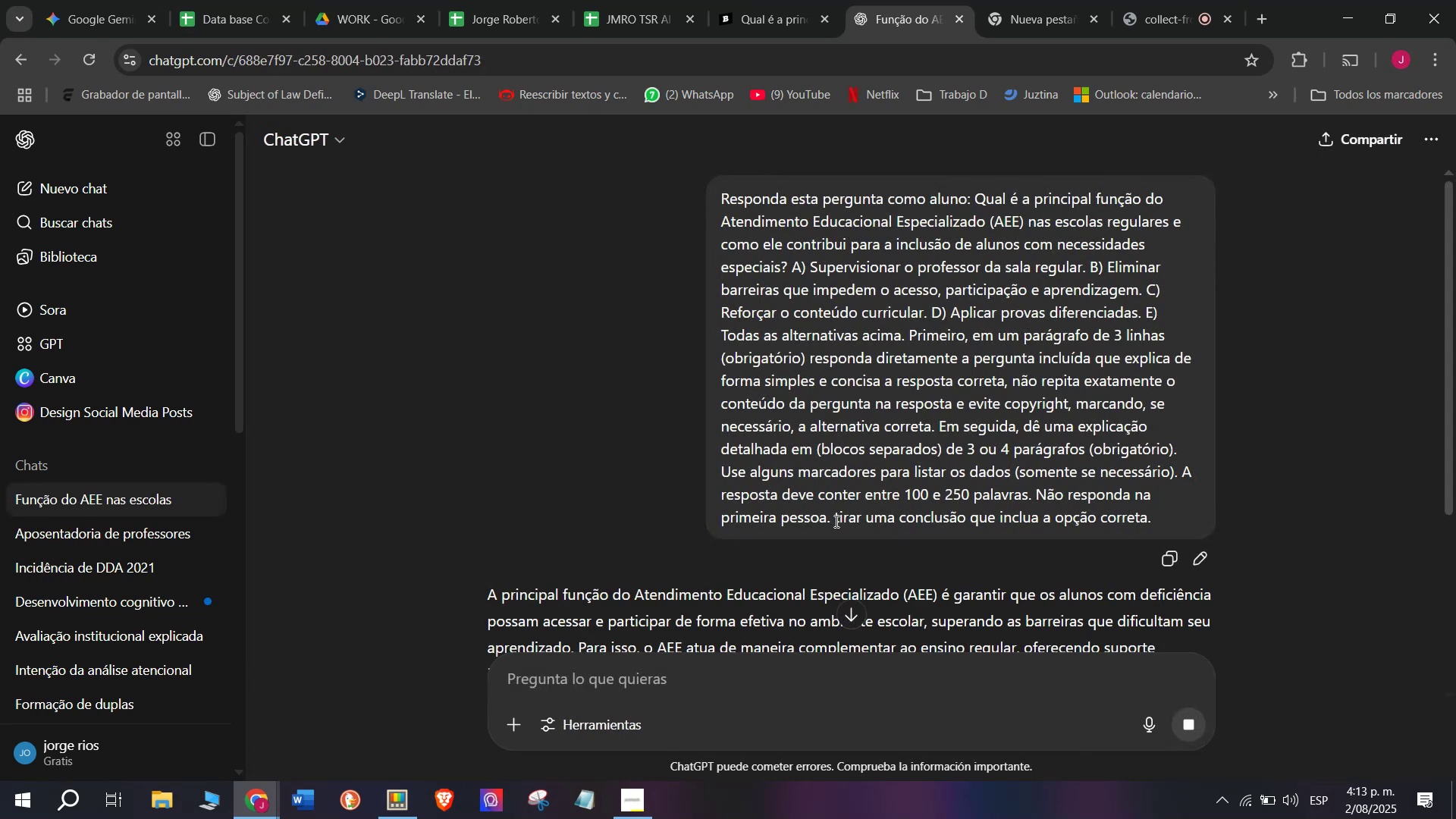 
scroll: coordinate [859, 476], scroll_direction: down, amount: 1.0
 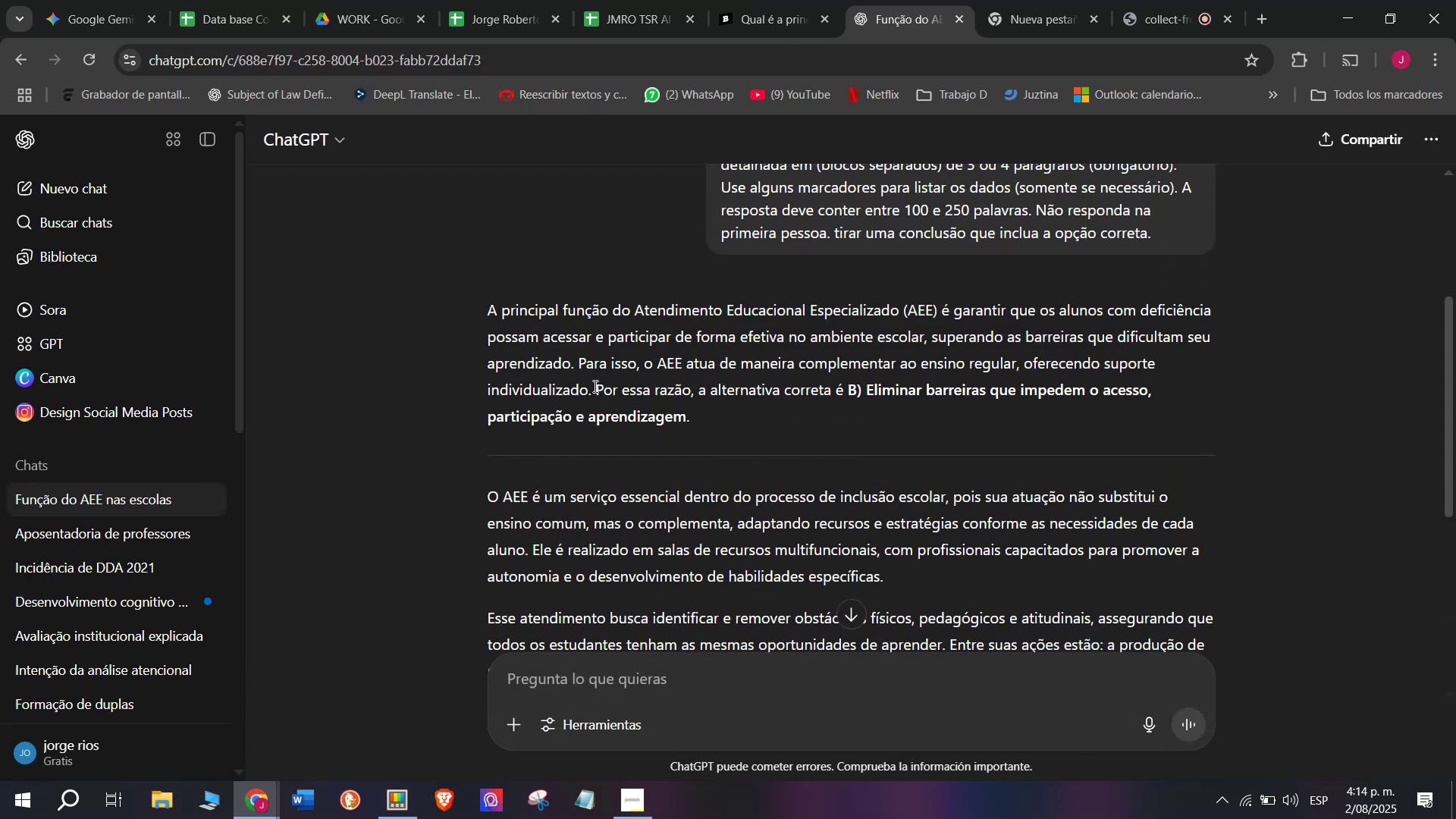 
wait(5.65)
 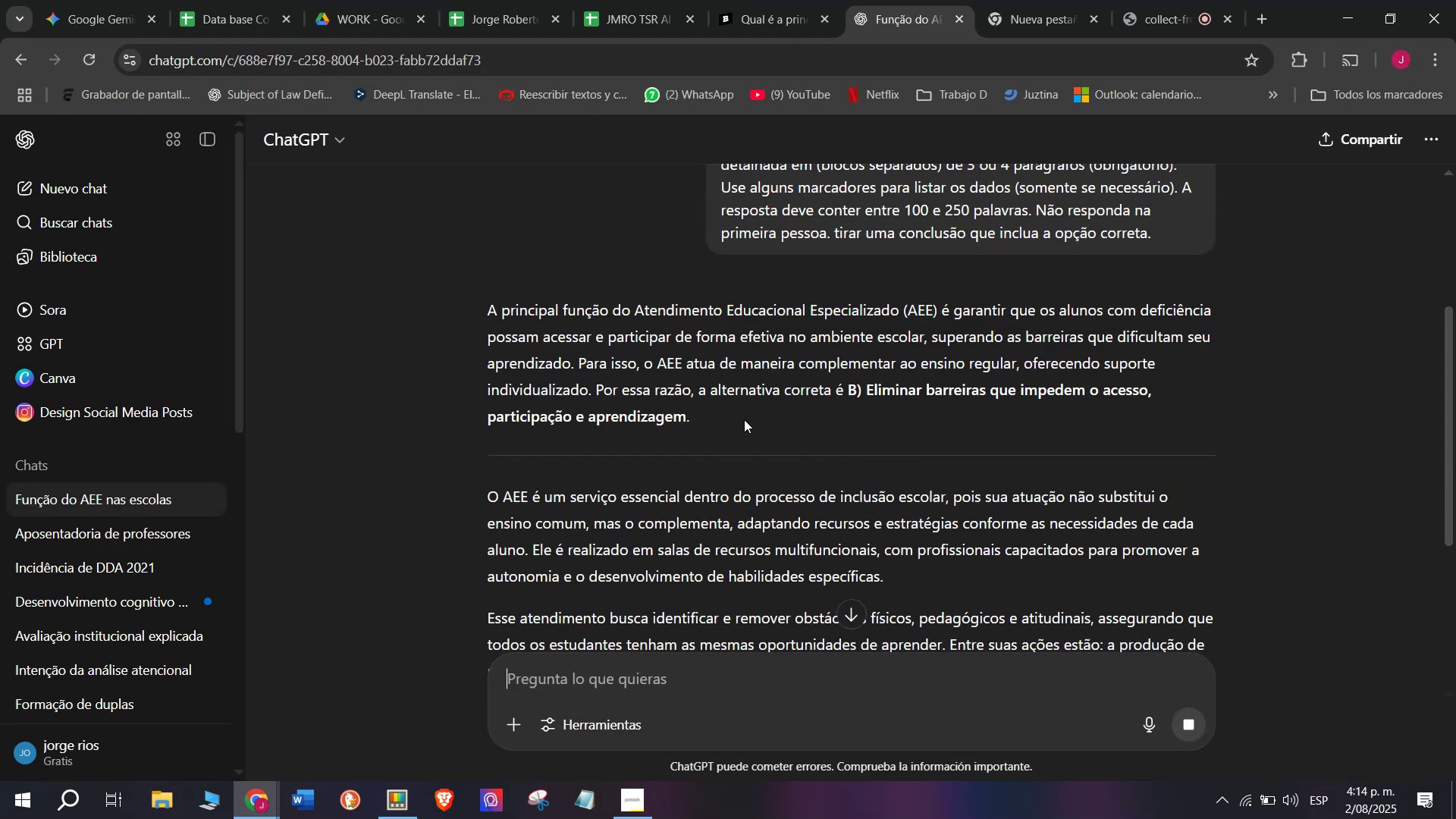 
key(Control+C)
 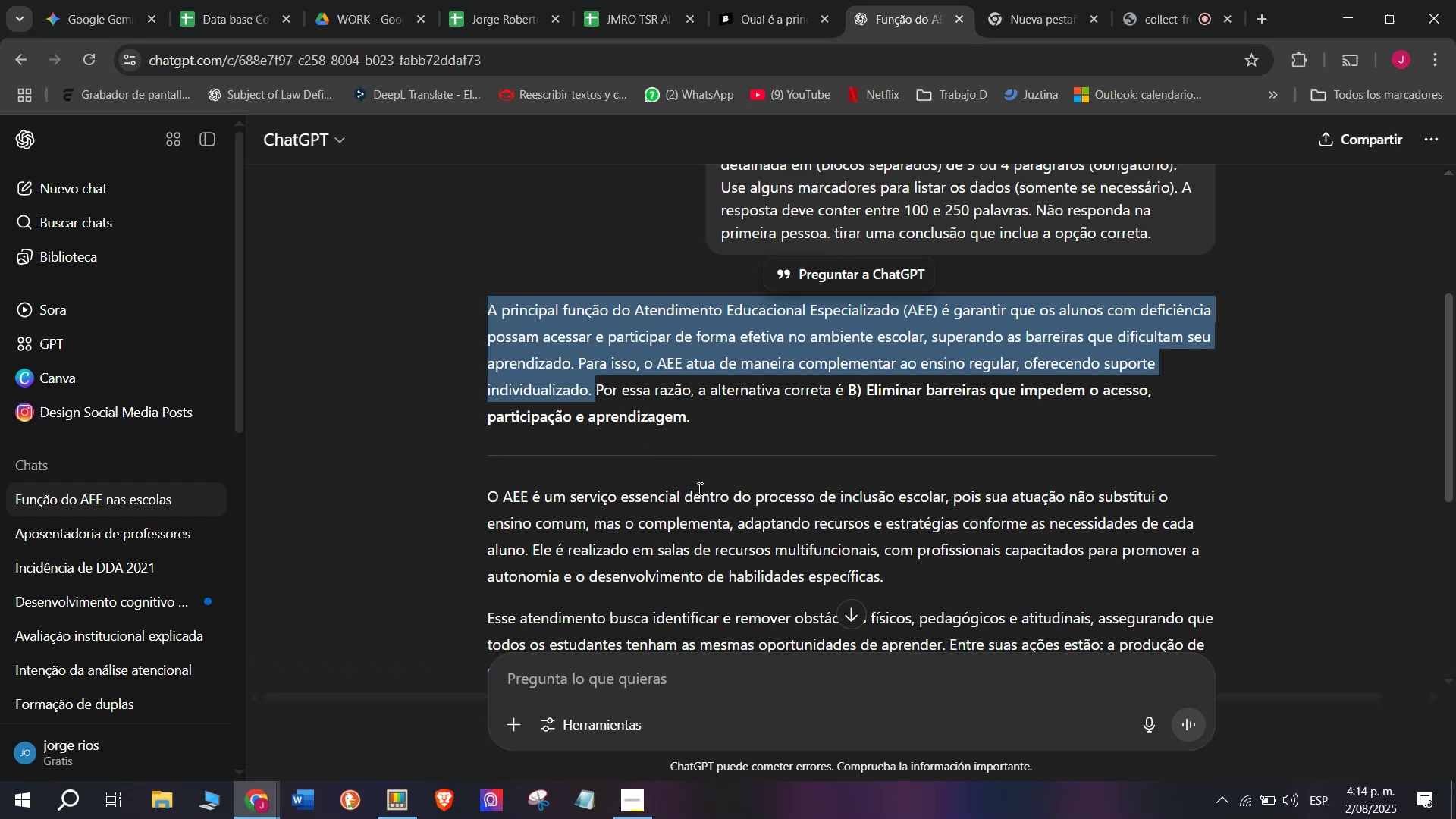 
scroll: coordinate [698, 488], scroll_direction: down, amount: 1.0
 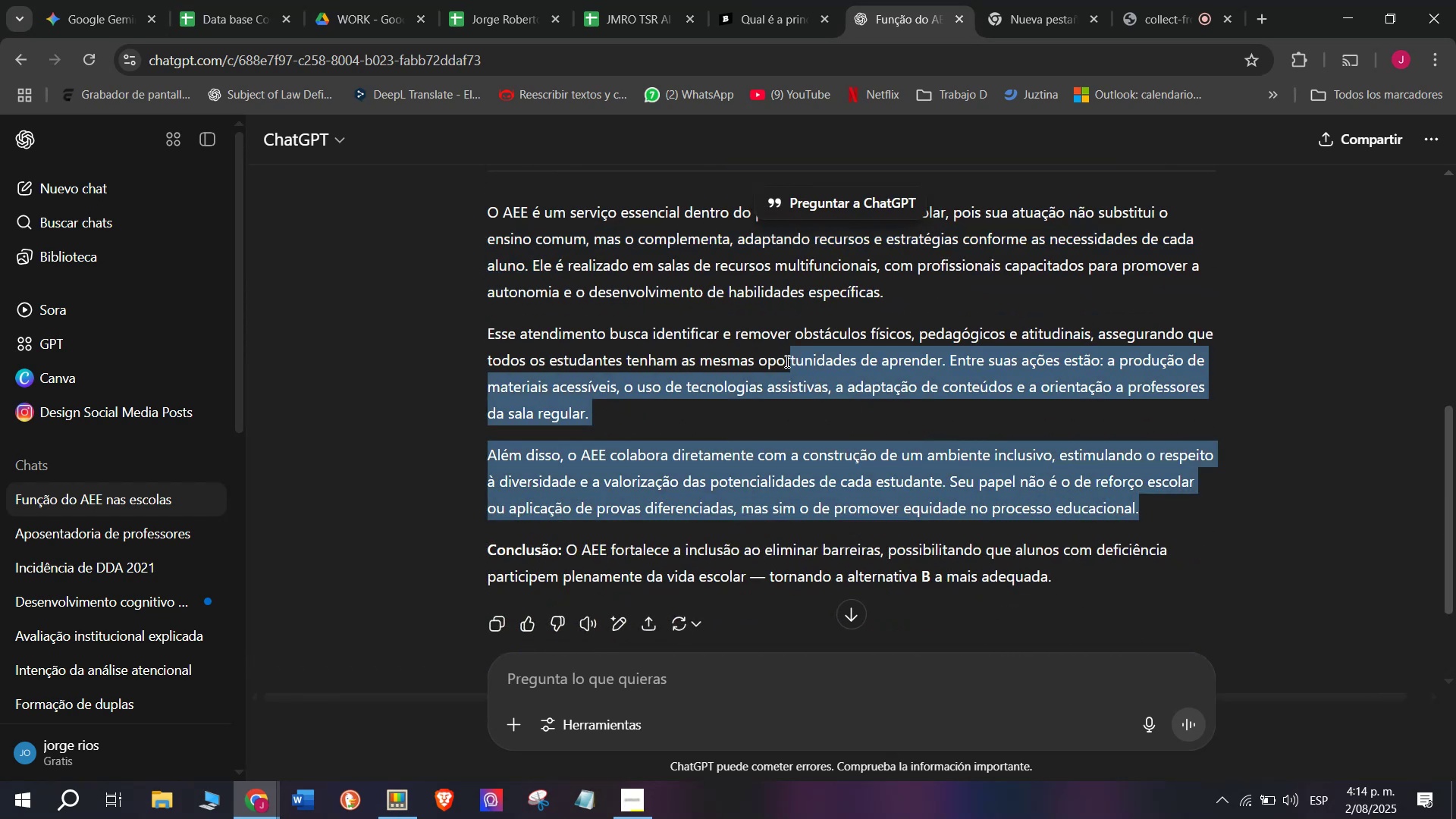 
wait(5.91)
 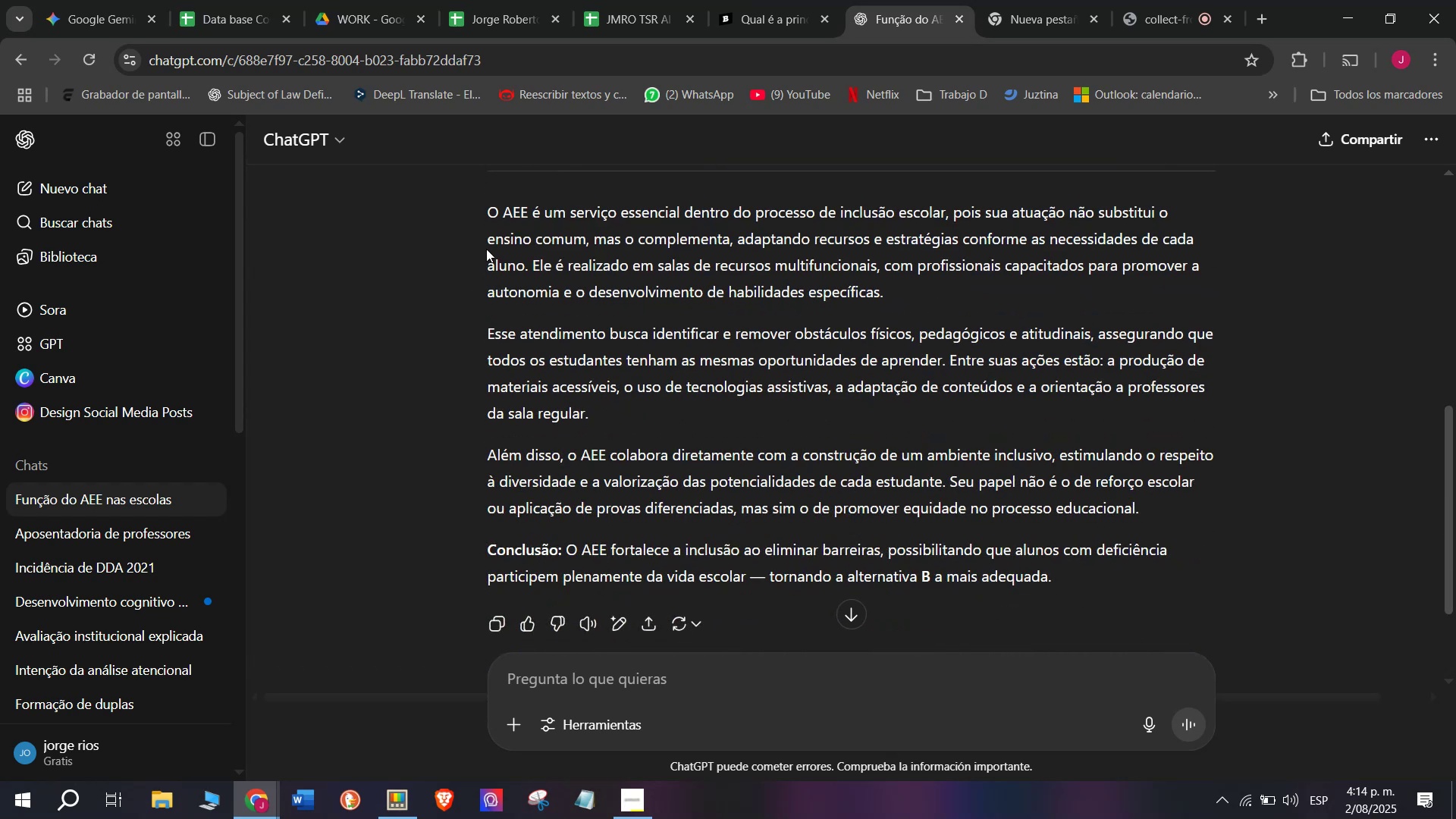 
key(Control+C)
 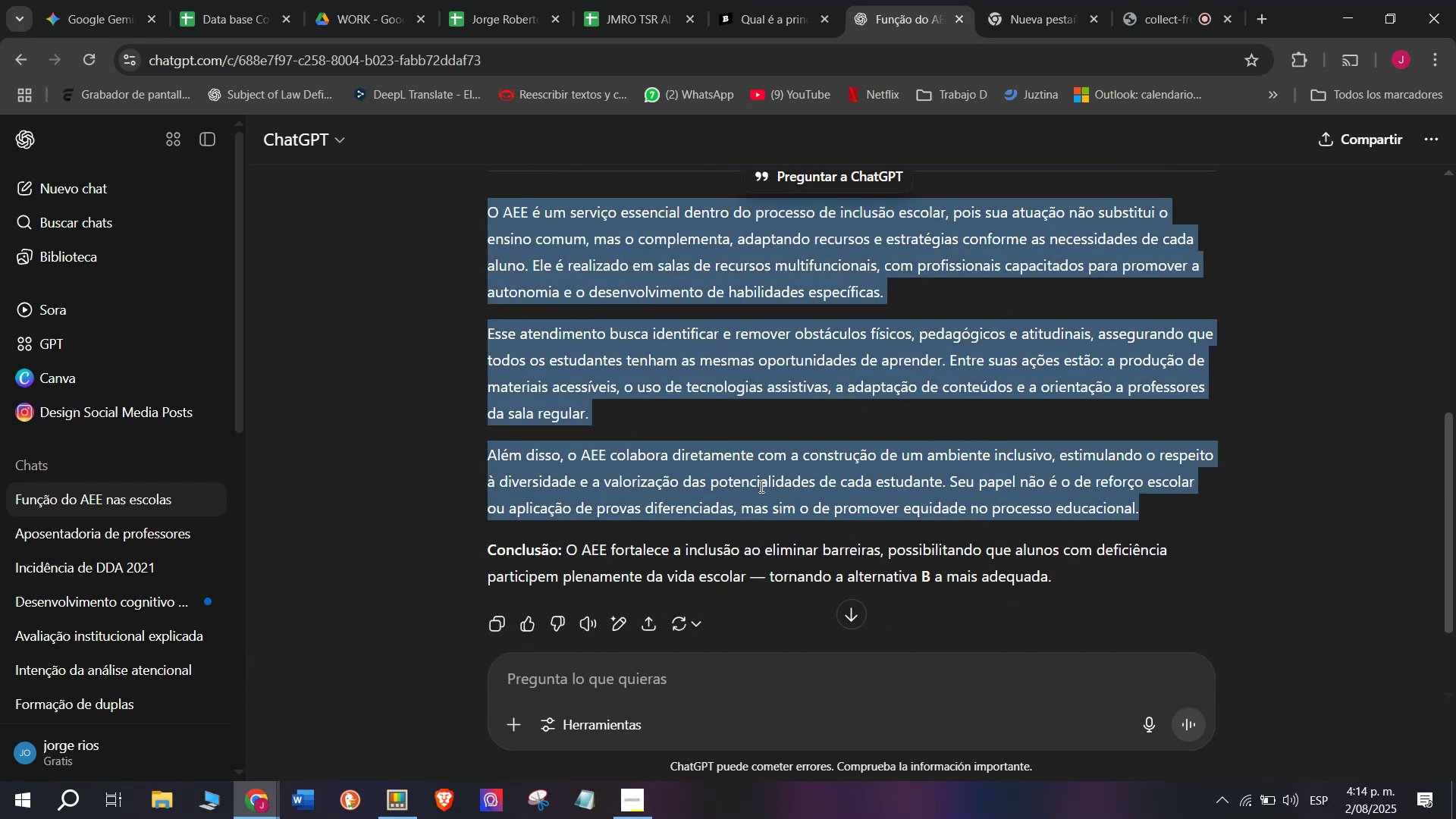 
scroll: coordinate [760, 486], scroll_direction: up, amount: 1.0
 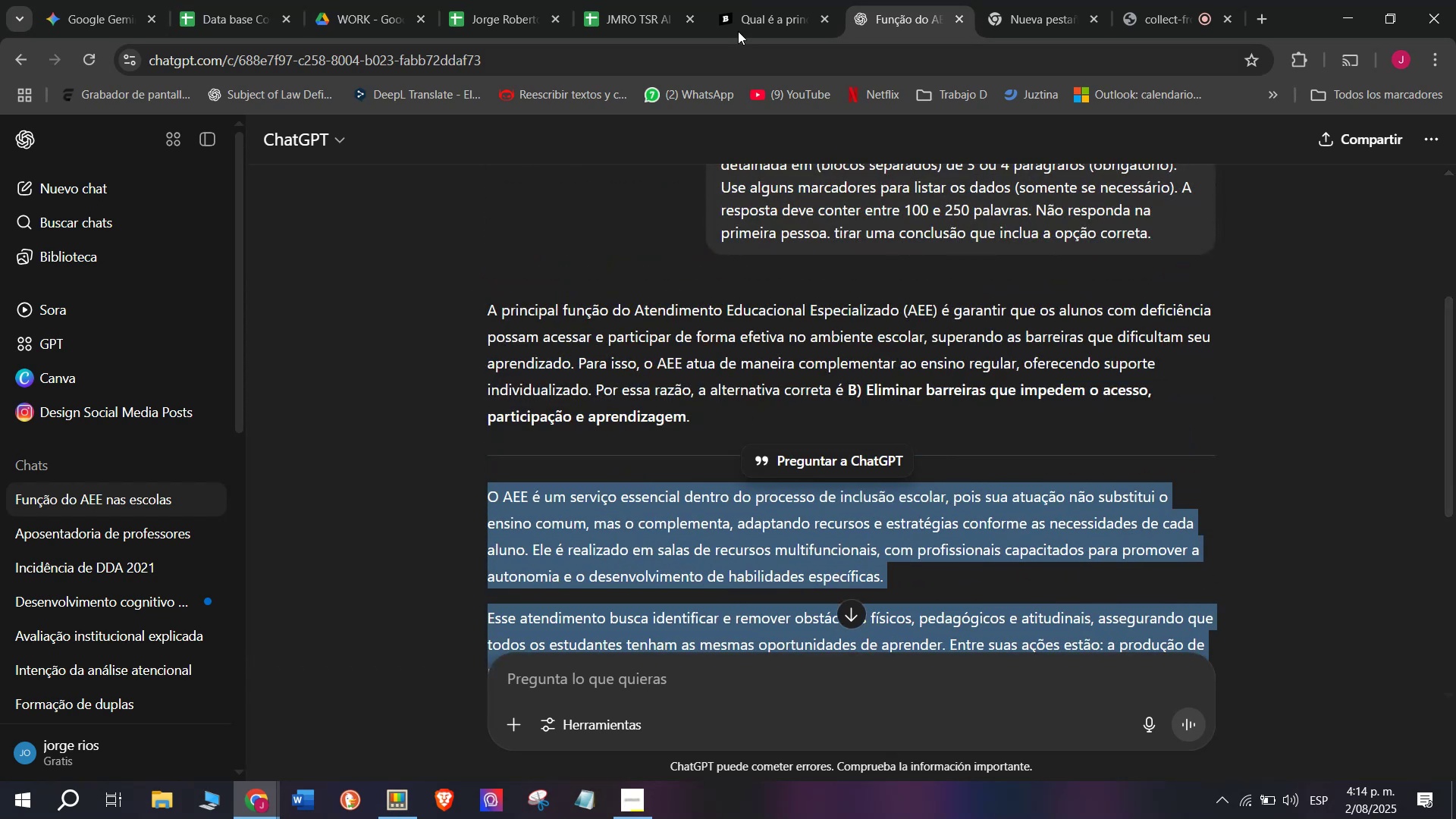 
left_click([741, 0])
 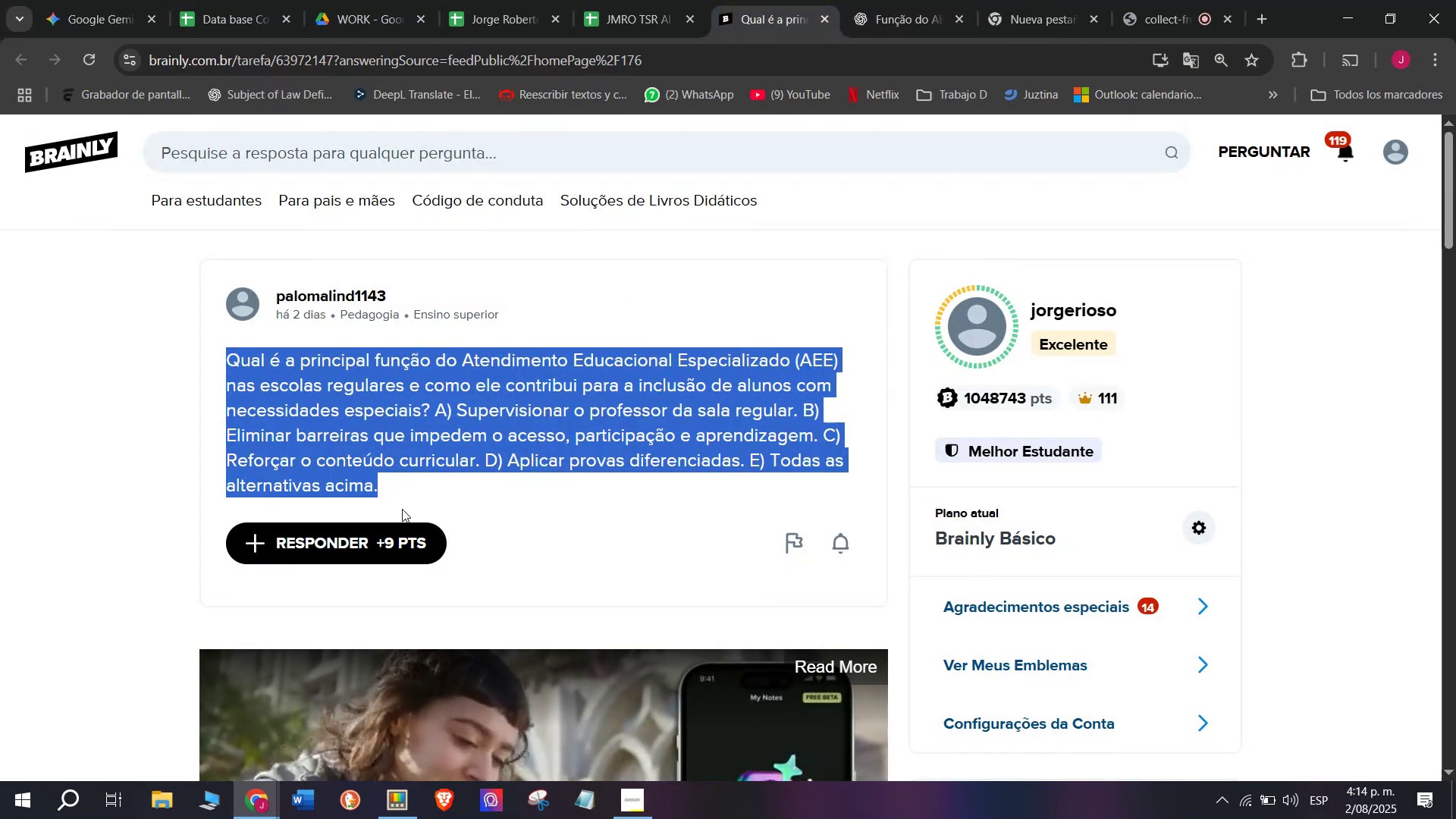 
left_click([383, 542])
 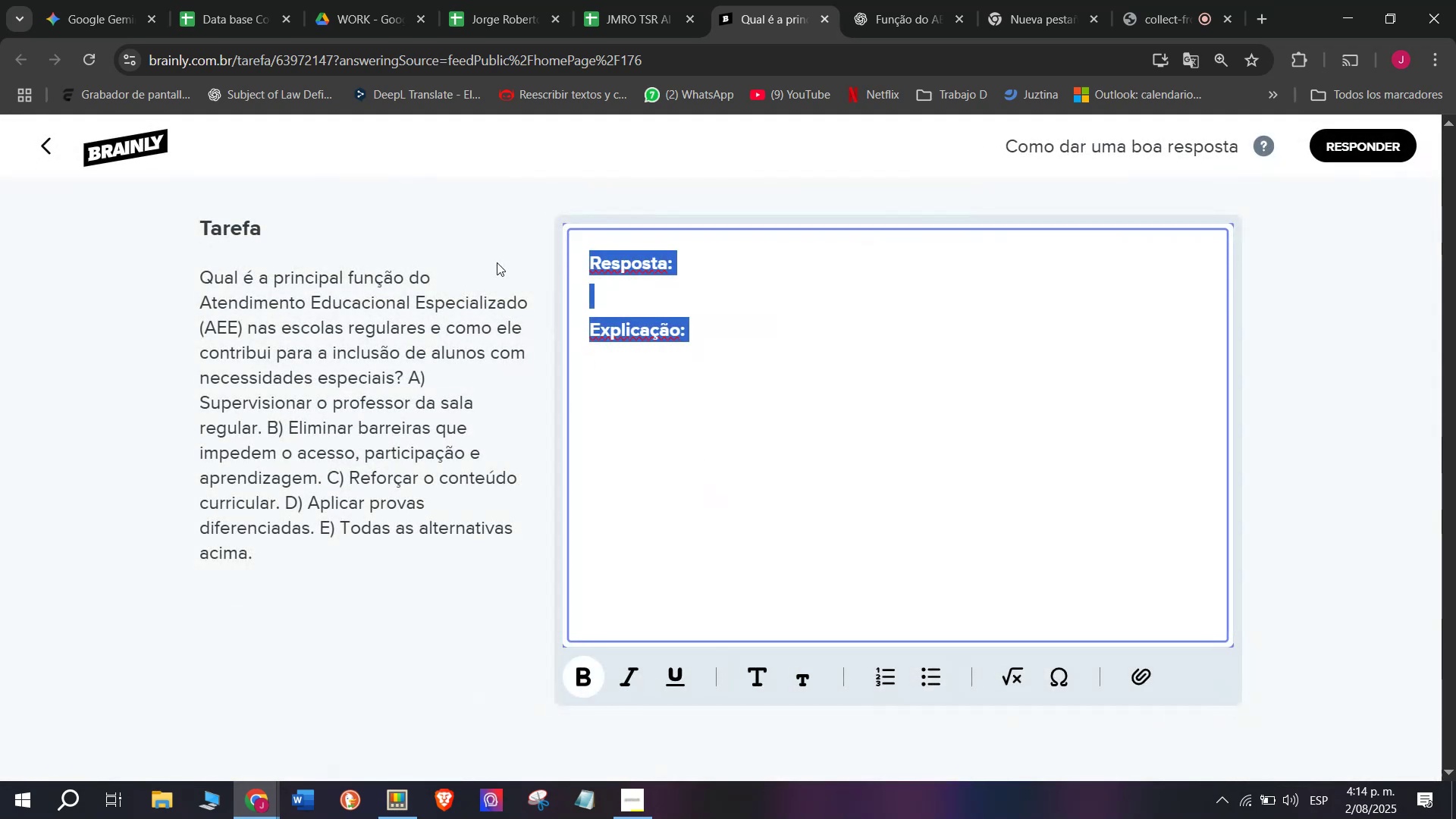 
key(Meta+MetaLeft)
 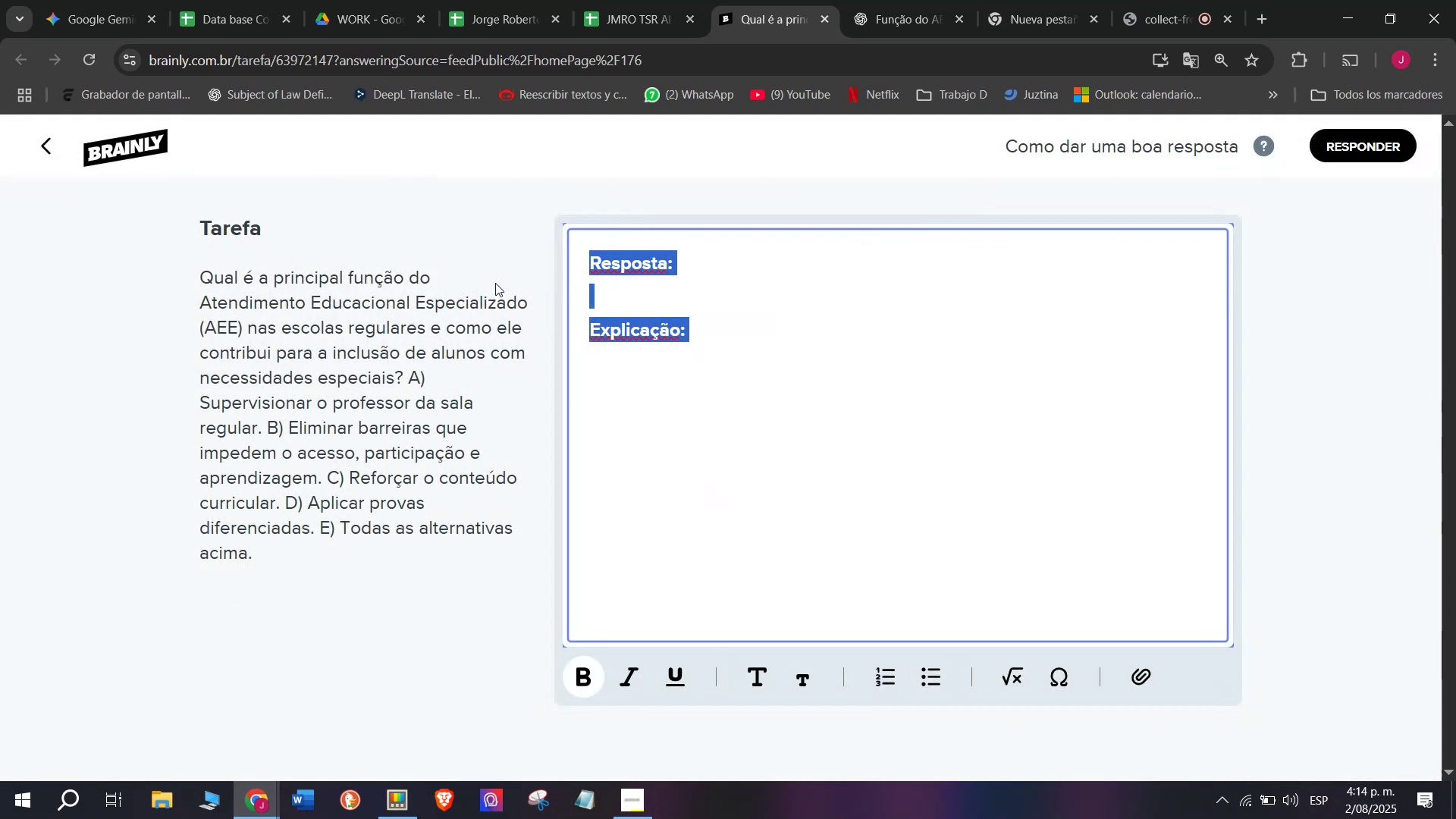 
key(Meta+V)
 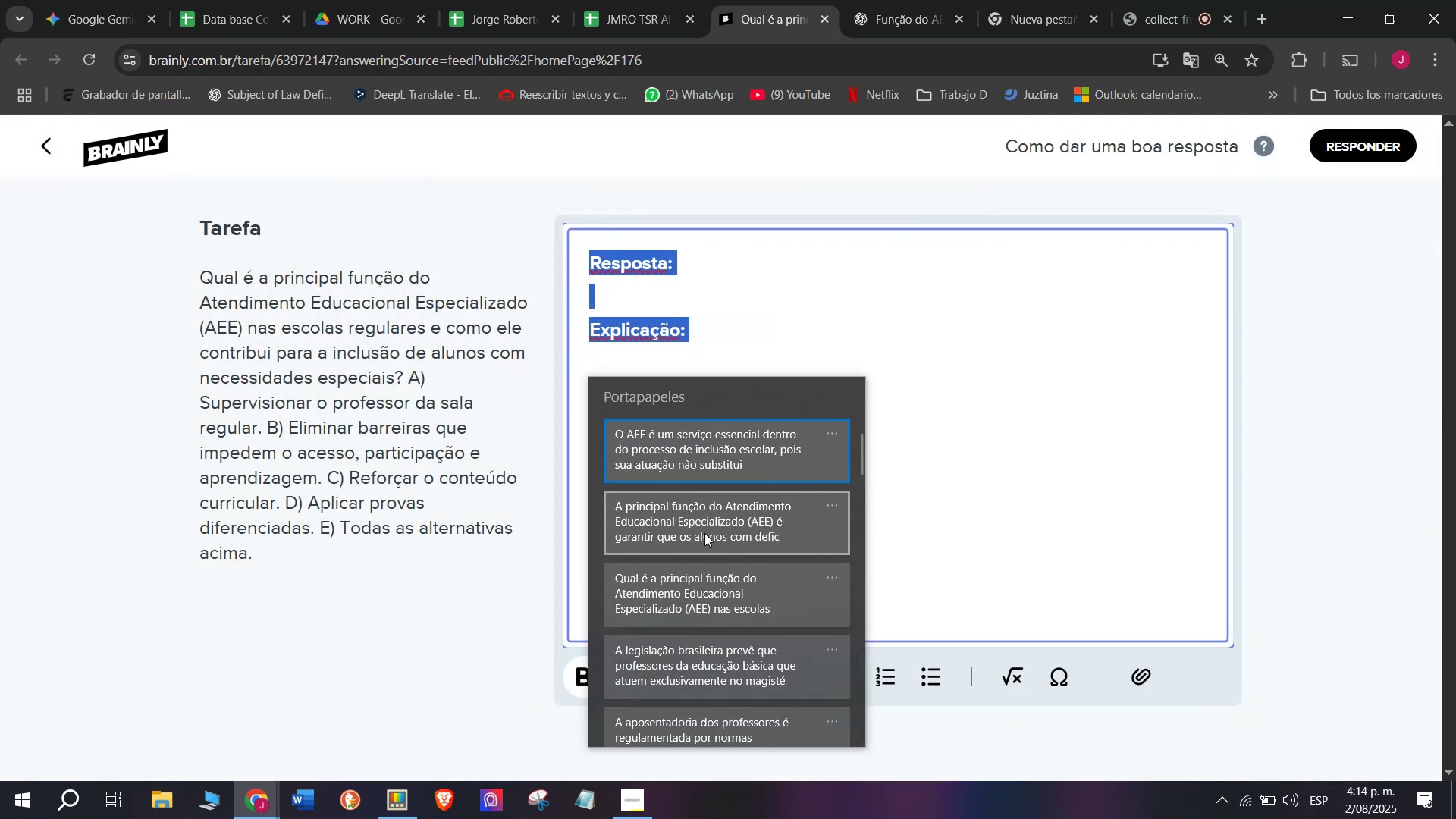 
left_click([704, 533])
 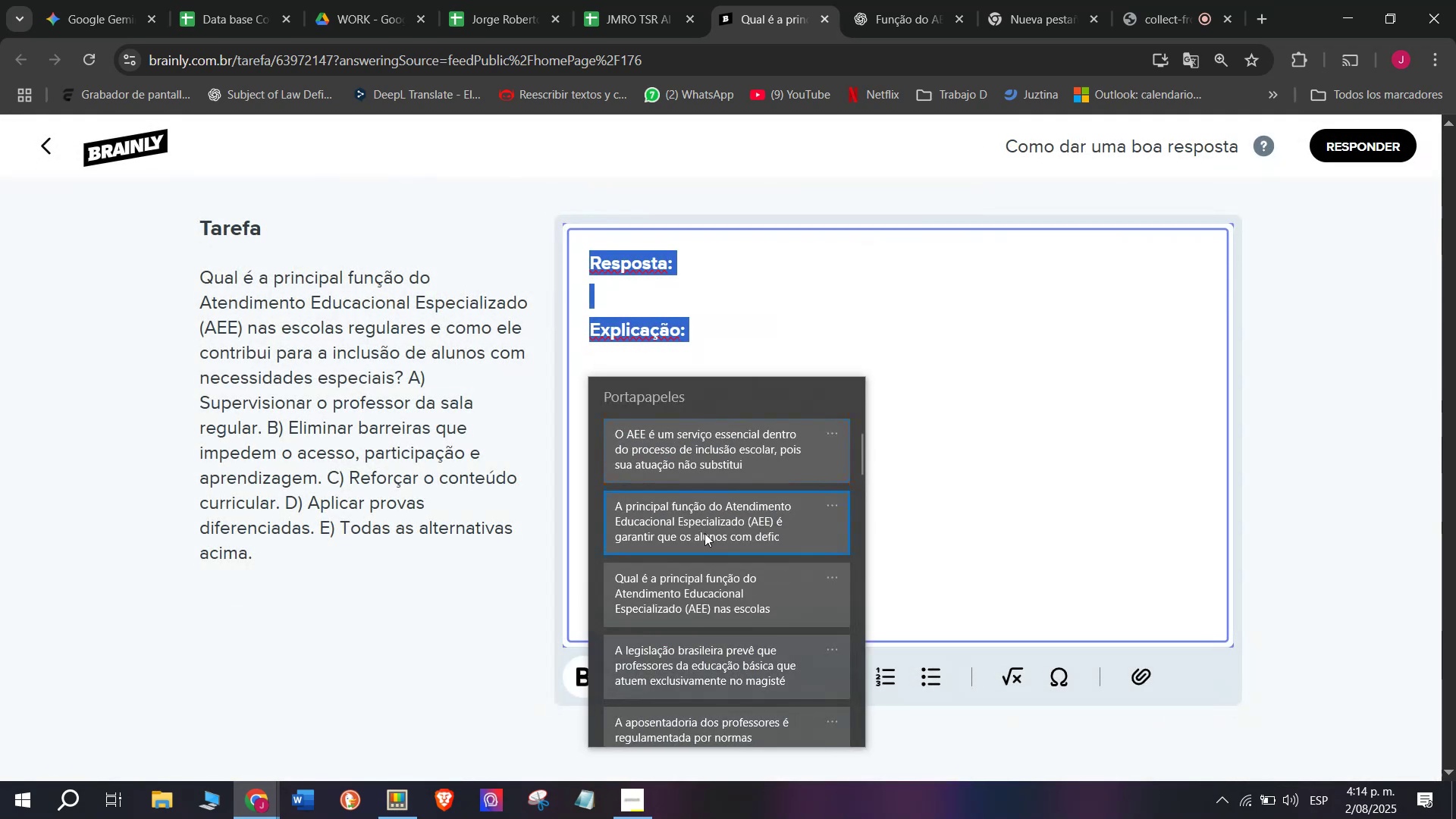 
key(Control+ControlLeft)
 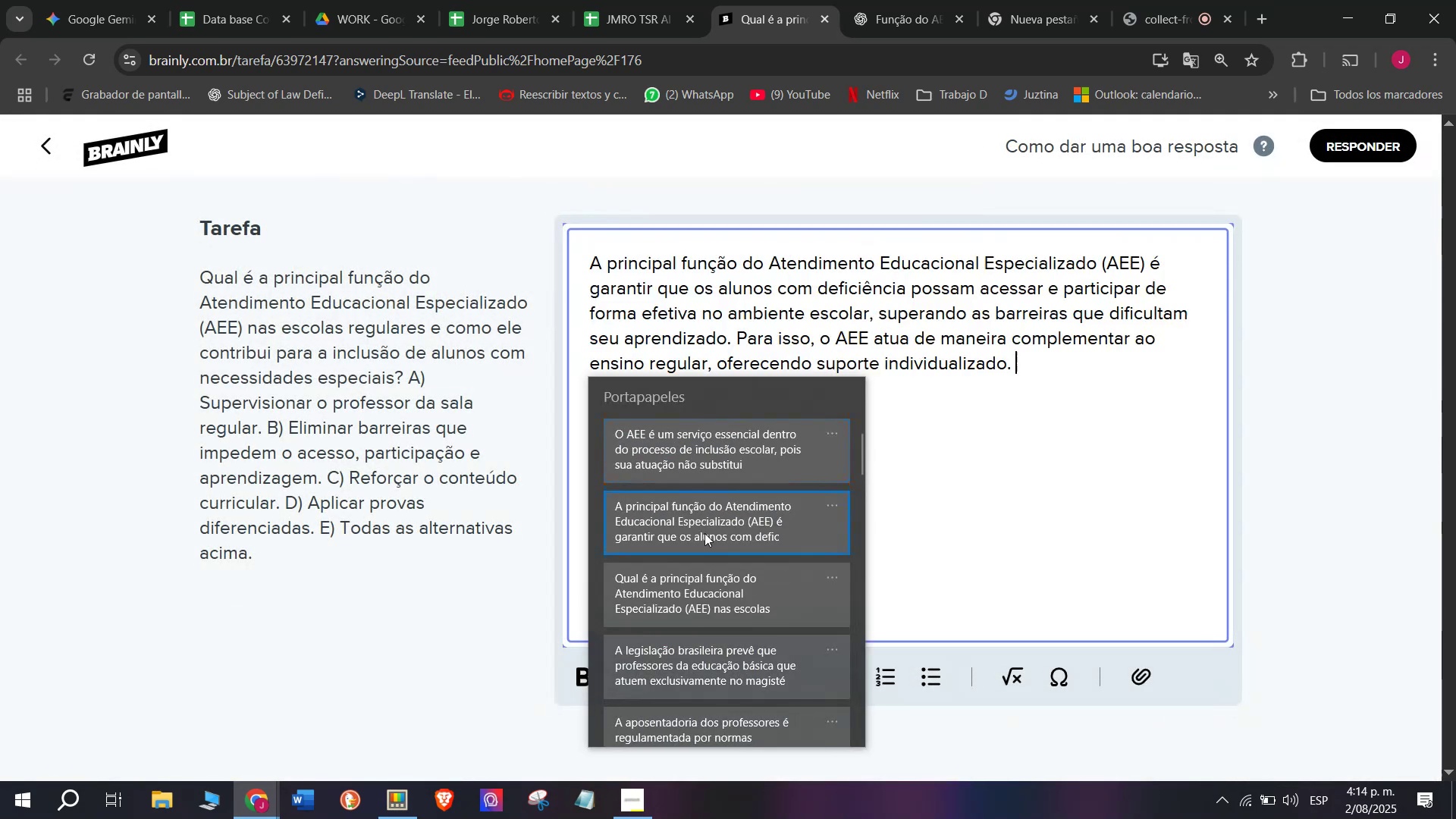 
key(Control+V)
 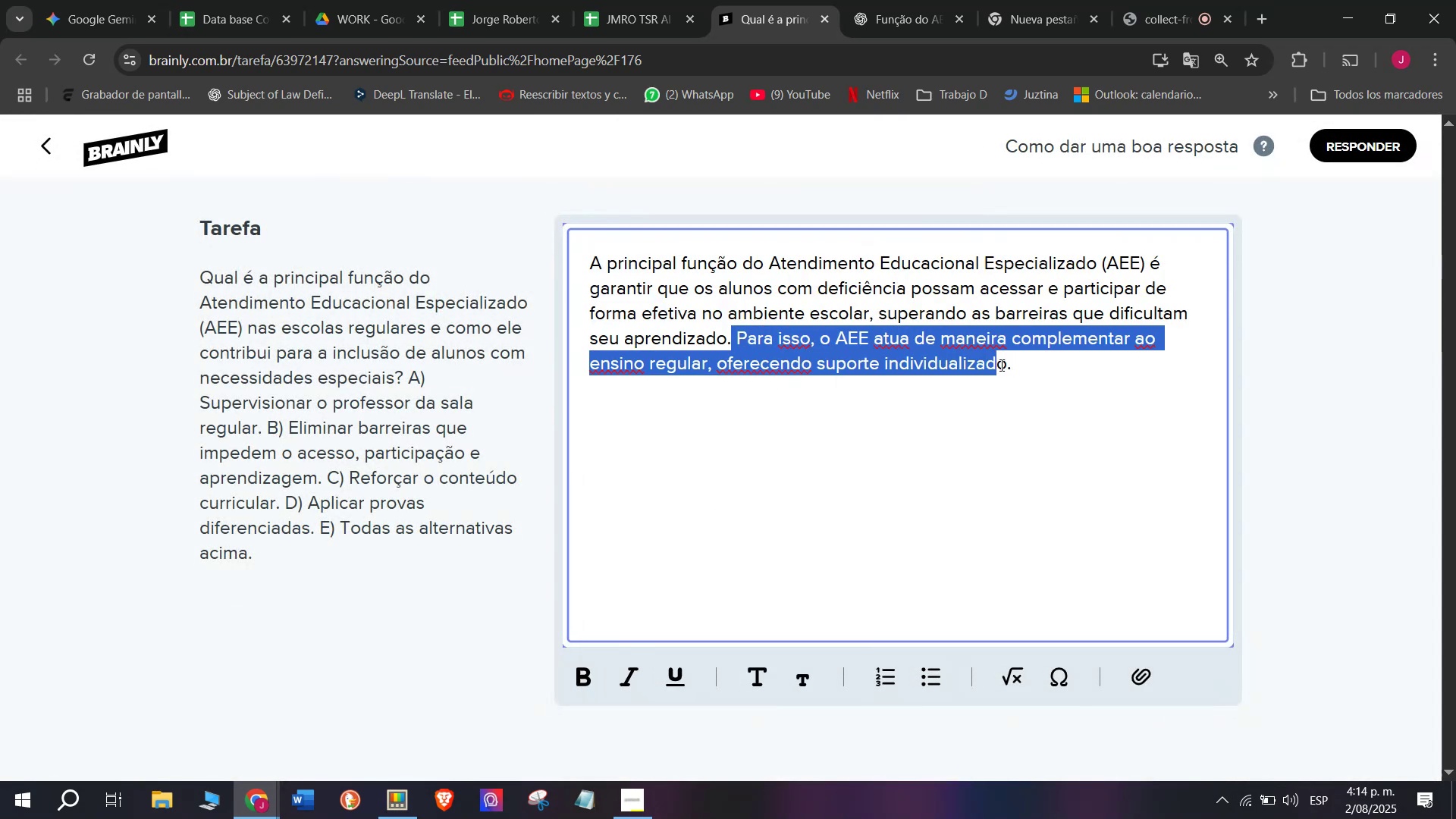 
key(Meta+MetaLeft)
 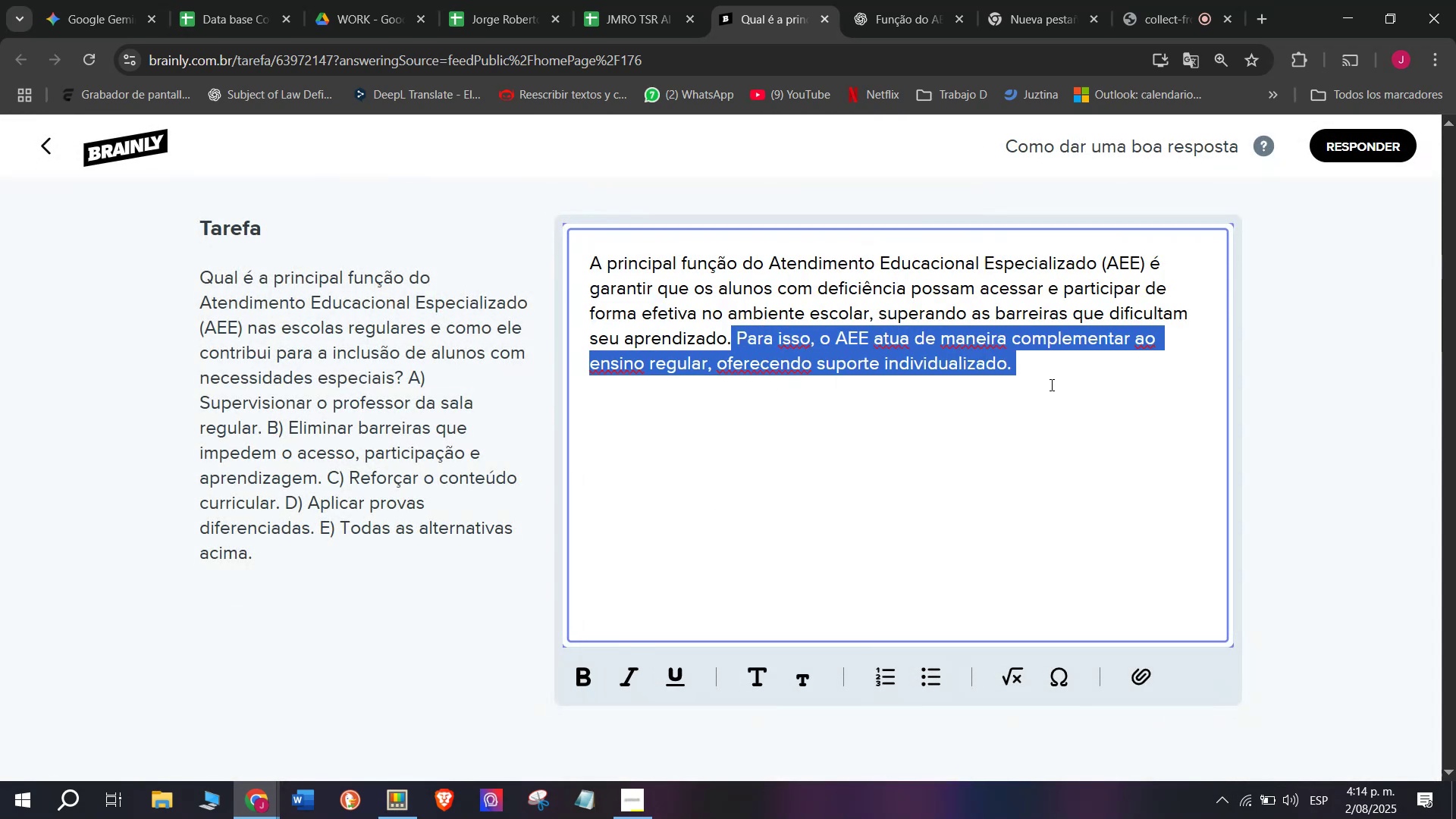 
key(Meta+V)
 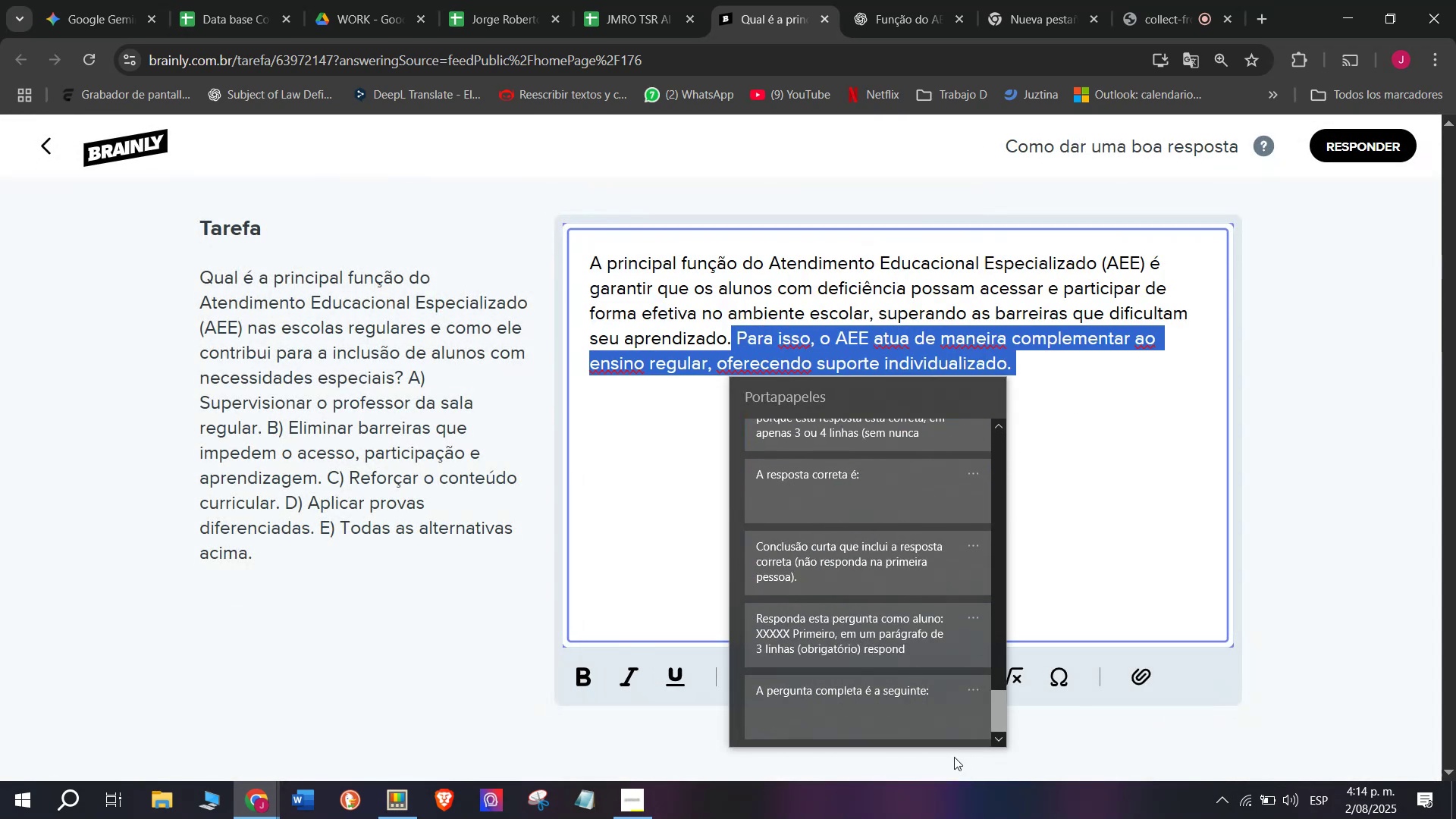 
left_click([830, 494])
 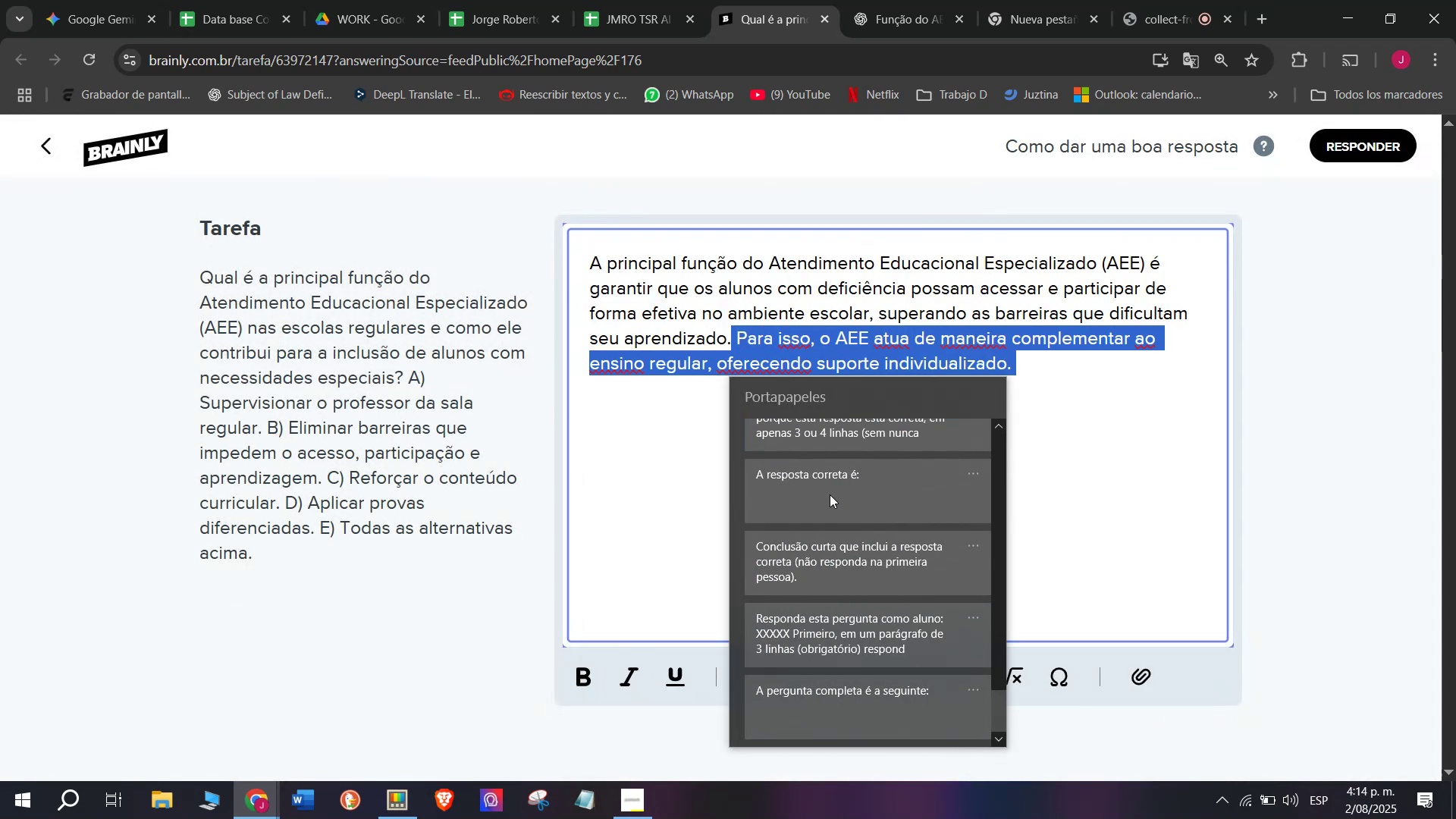 
key(Control+ControlLeft)
 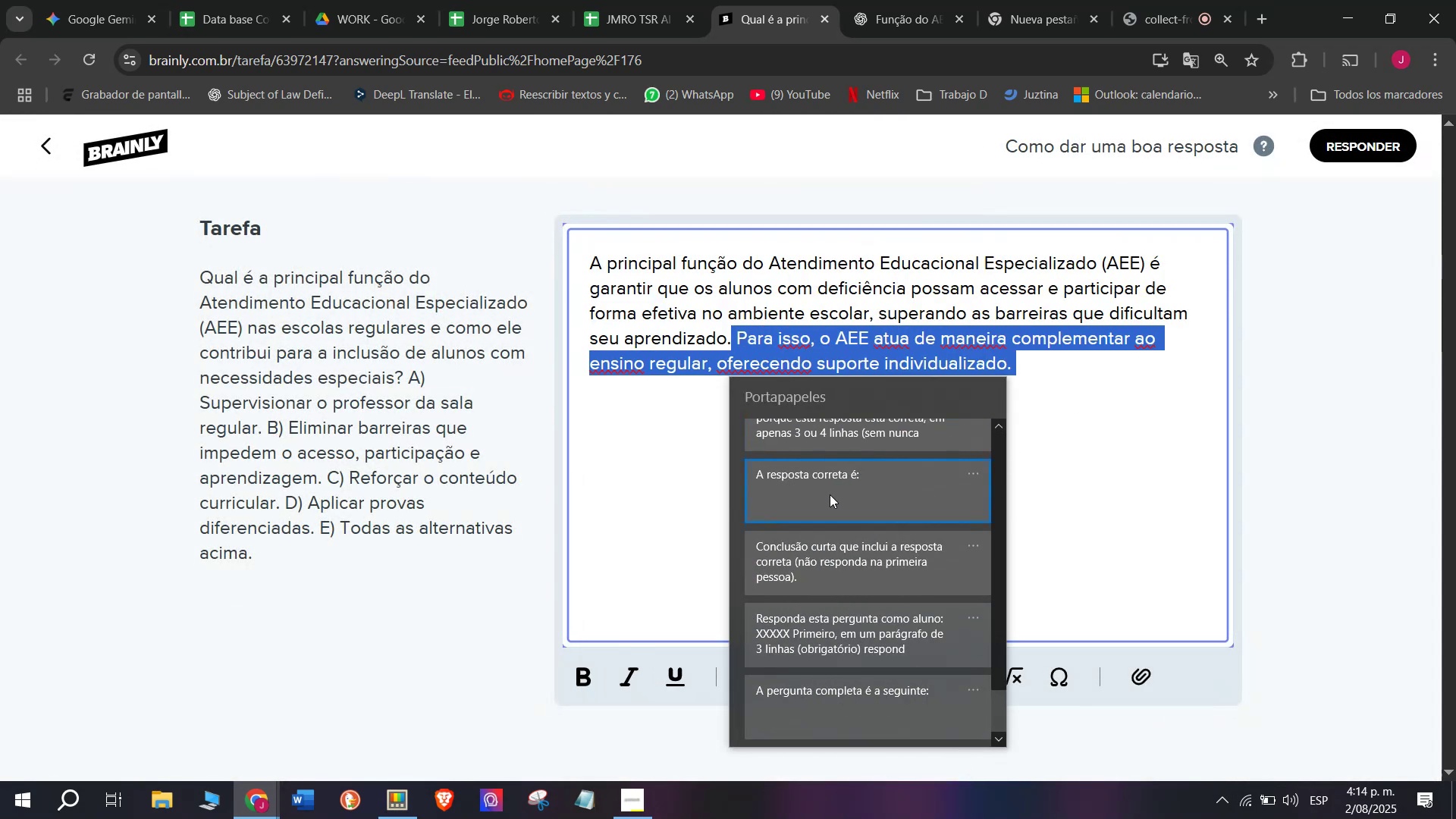 
key(Control+V)
 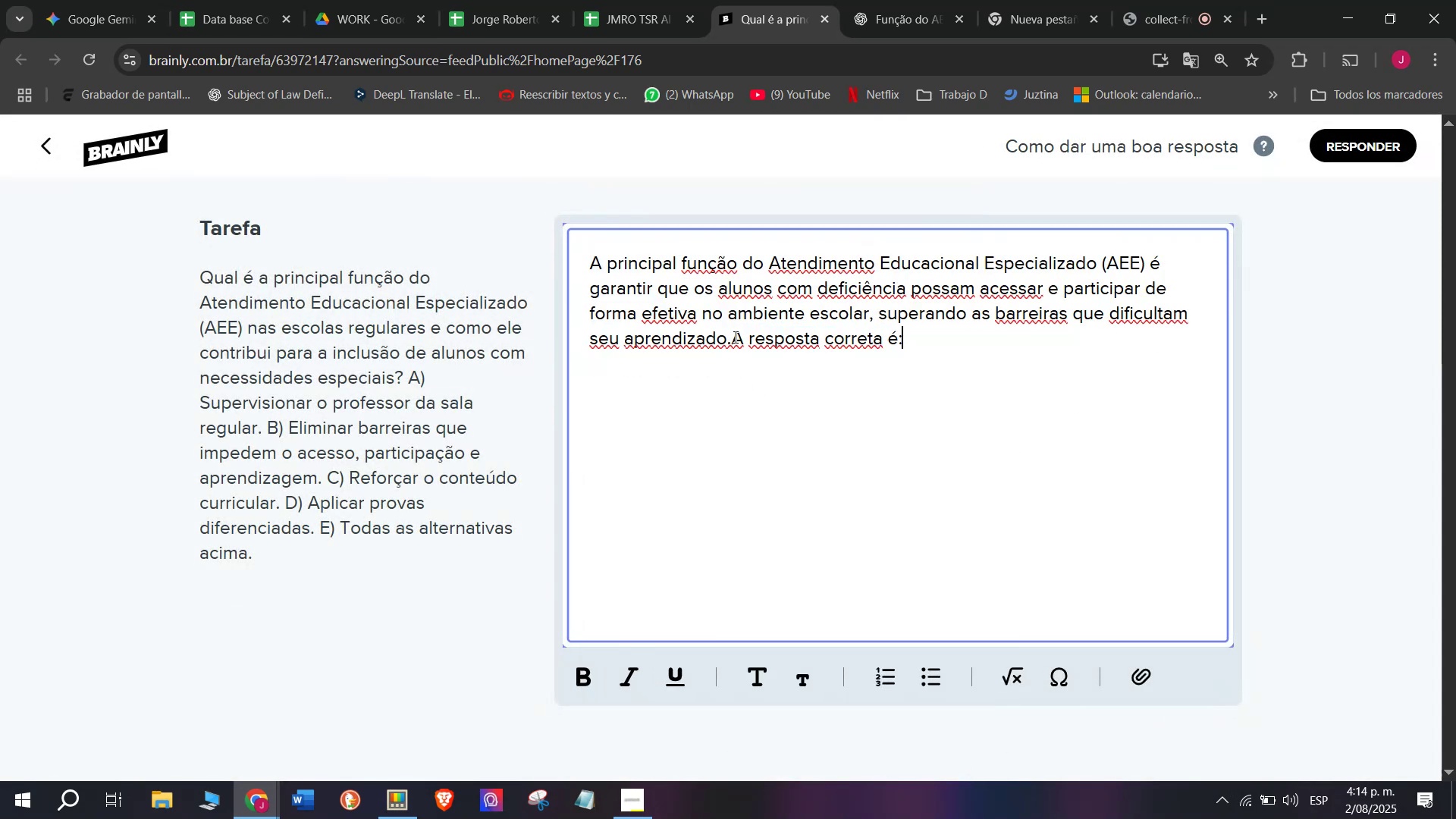 
key(Space)
 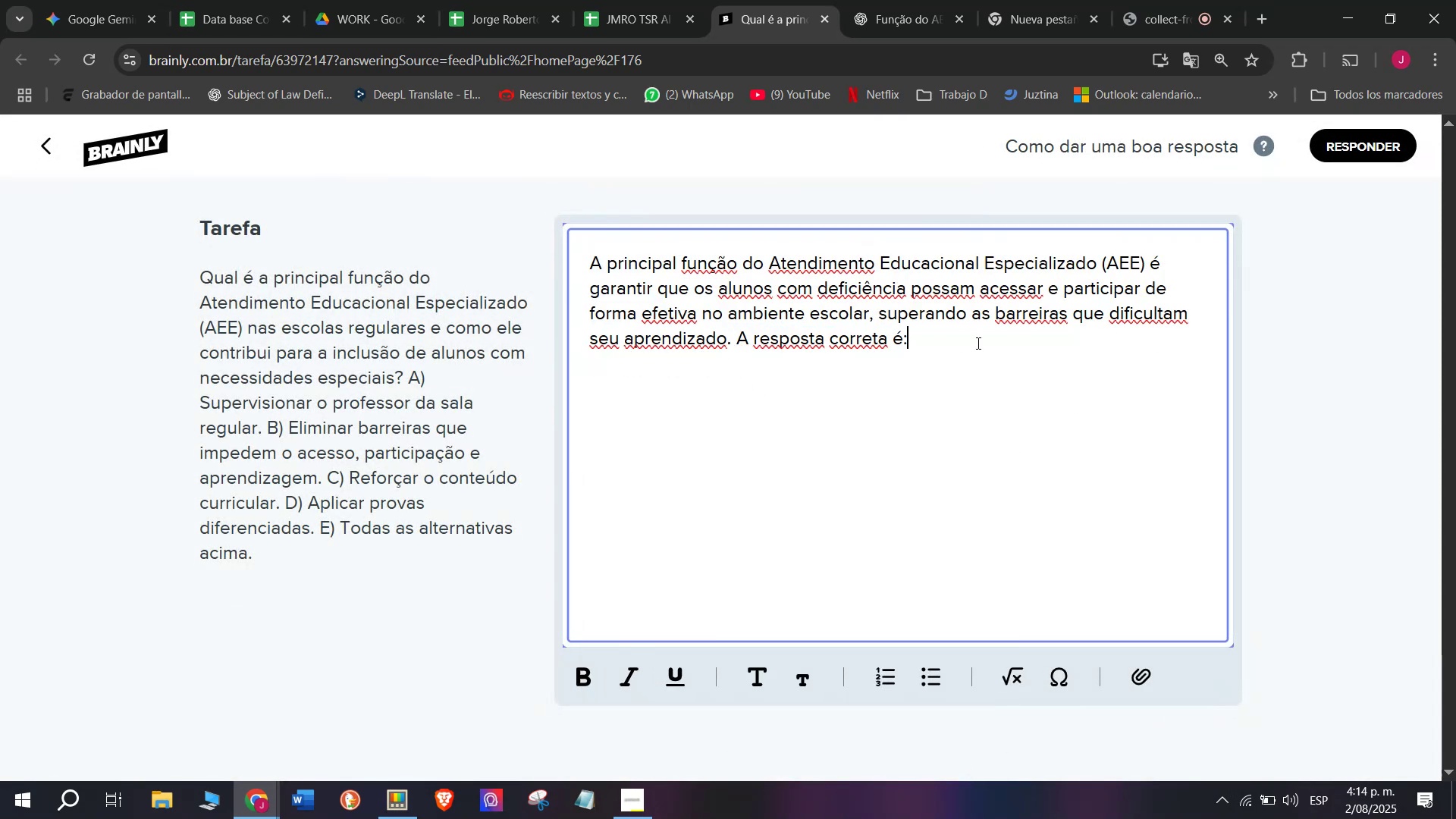 
key(Space)
 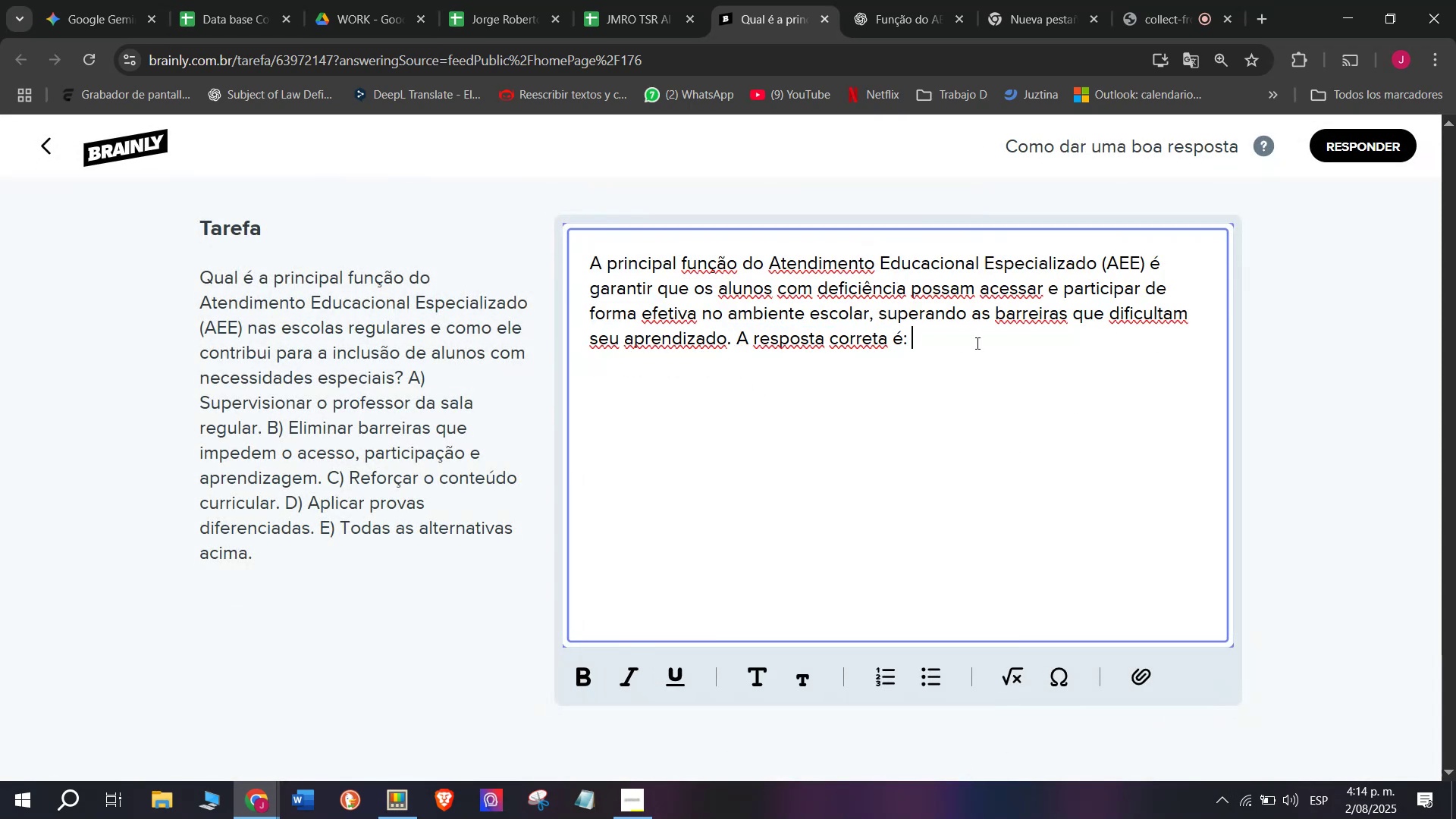 
key(Shift+B)
 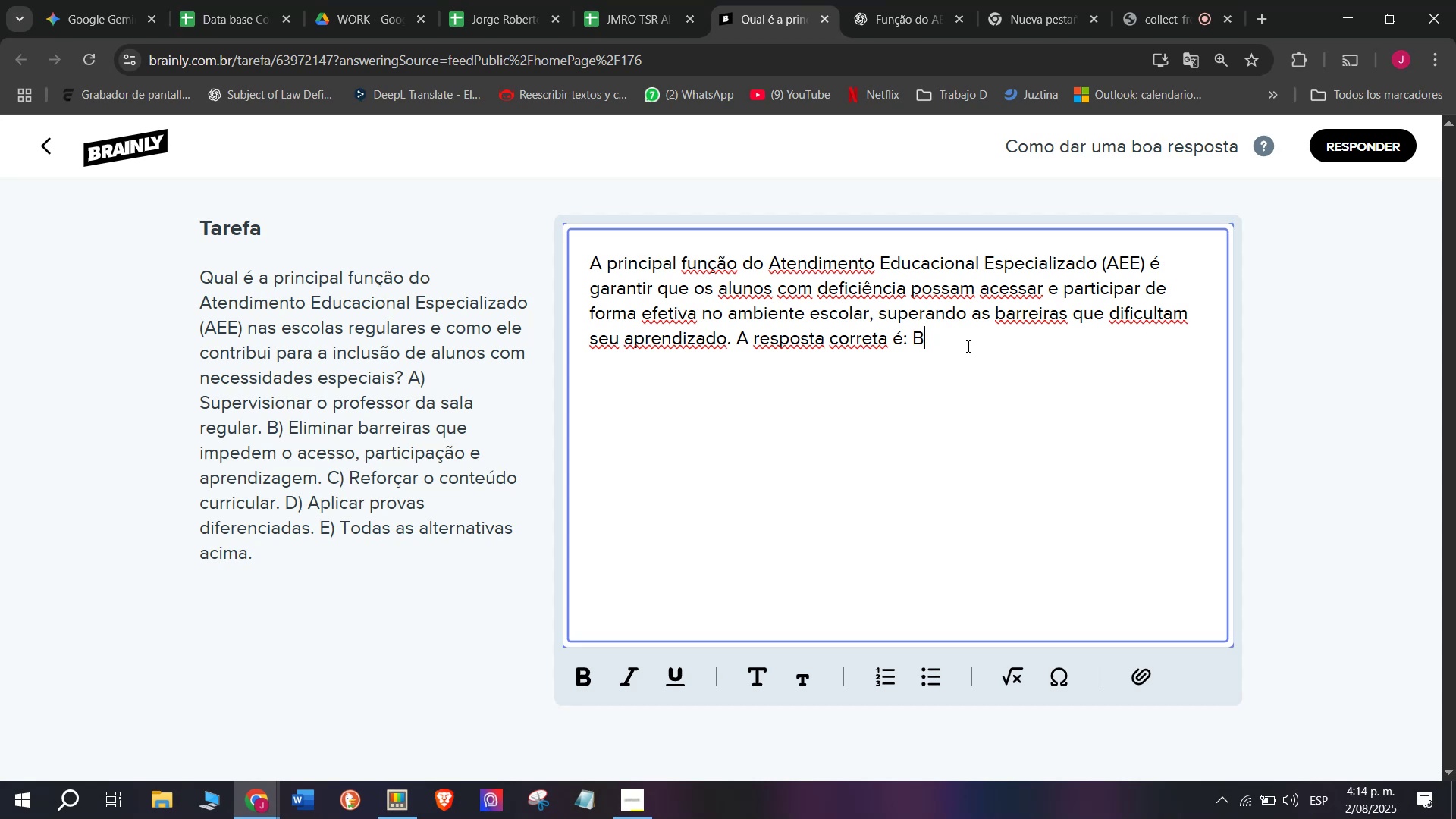 
key(Period)
 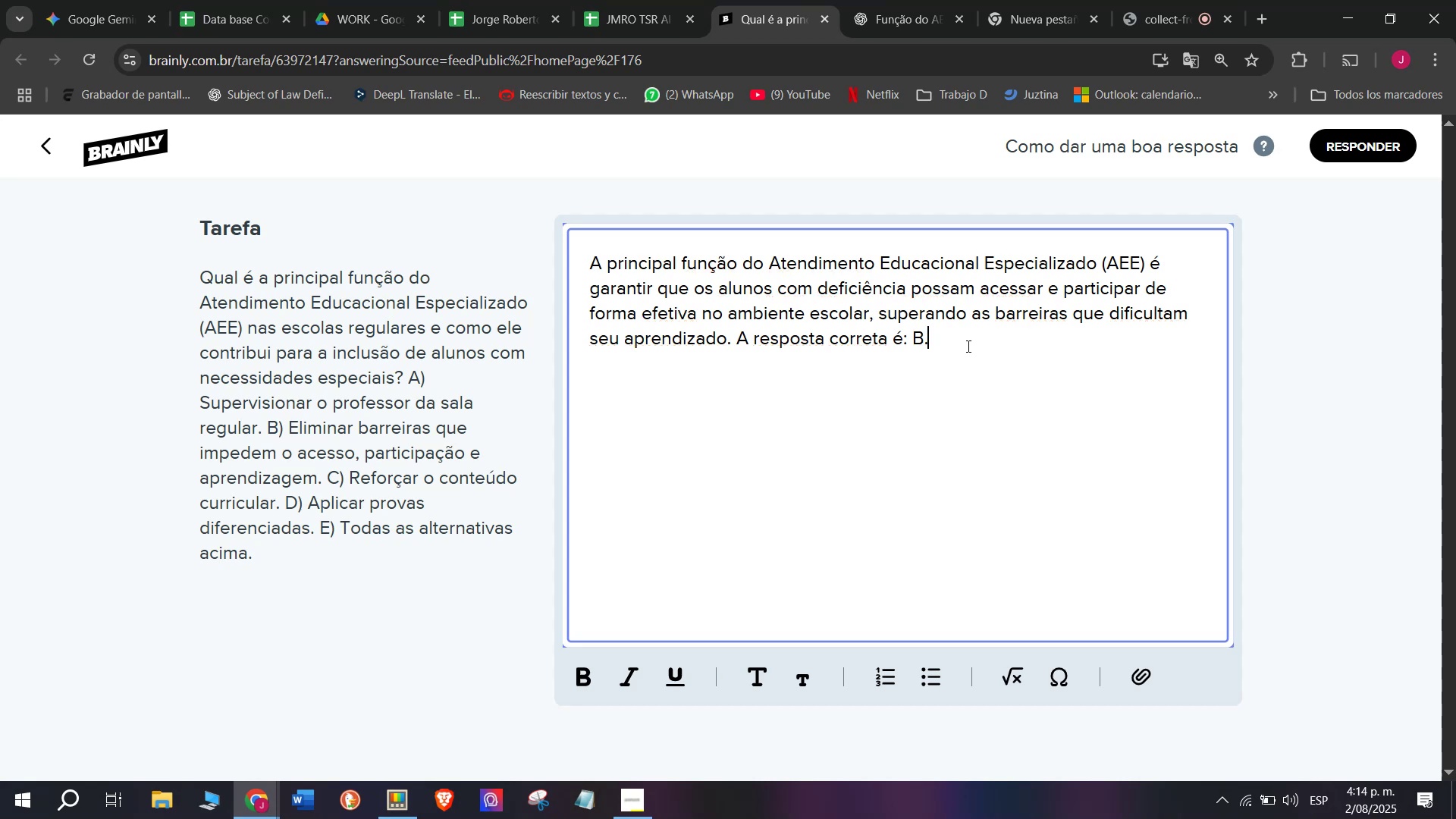 
key(Enter)
 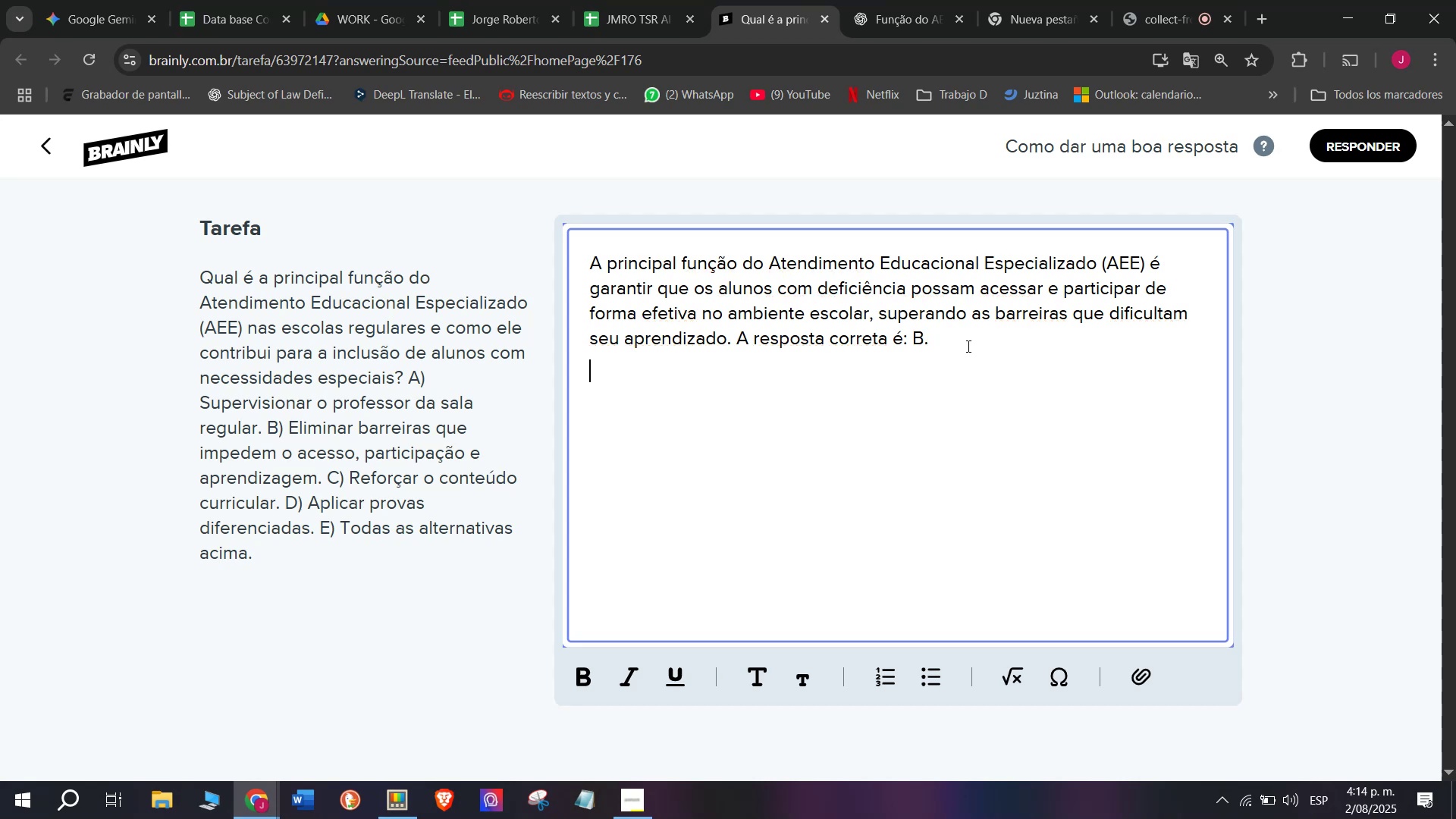 
key(Enter)
 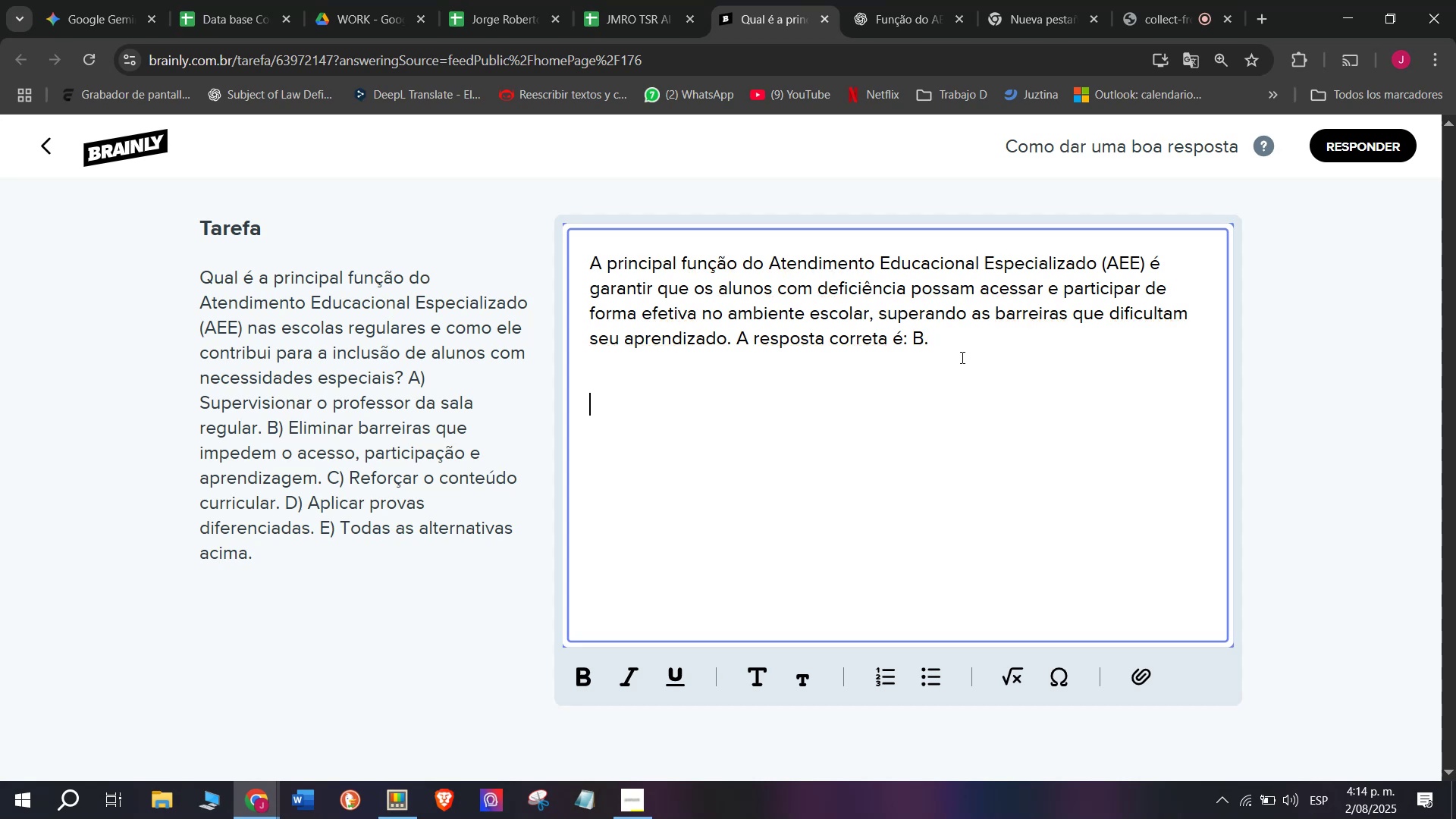 
key(Meta+MetaLeft)
 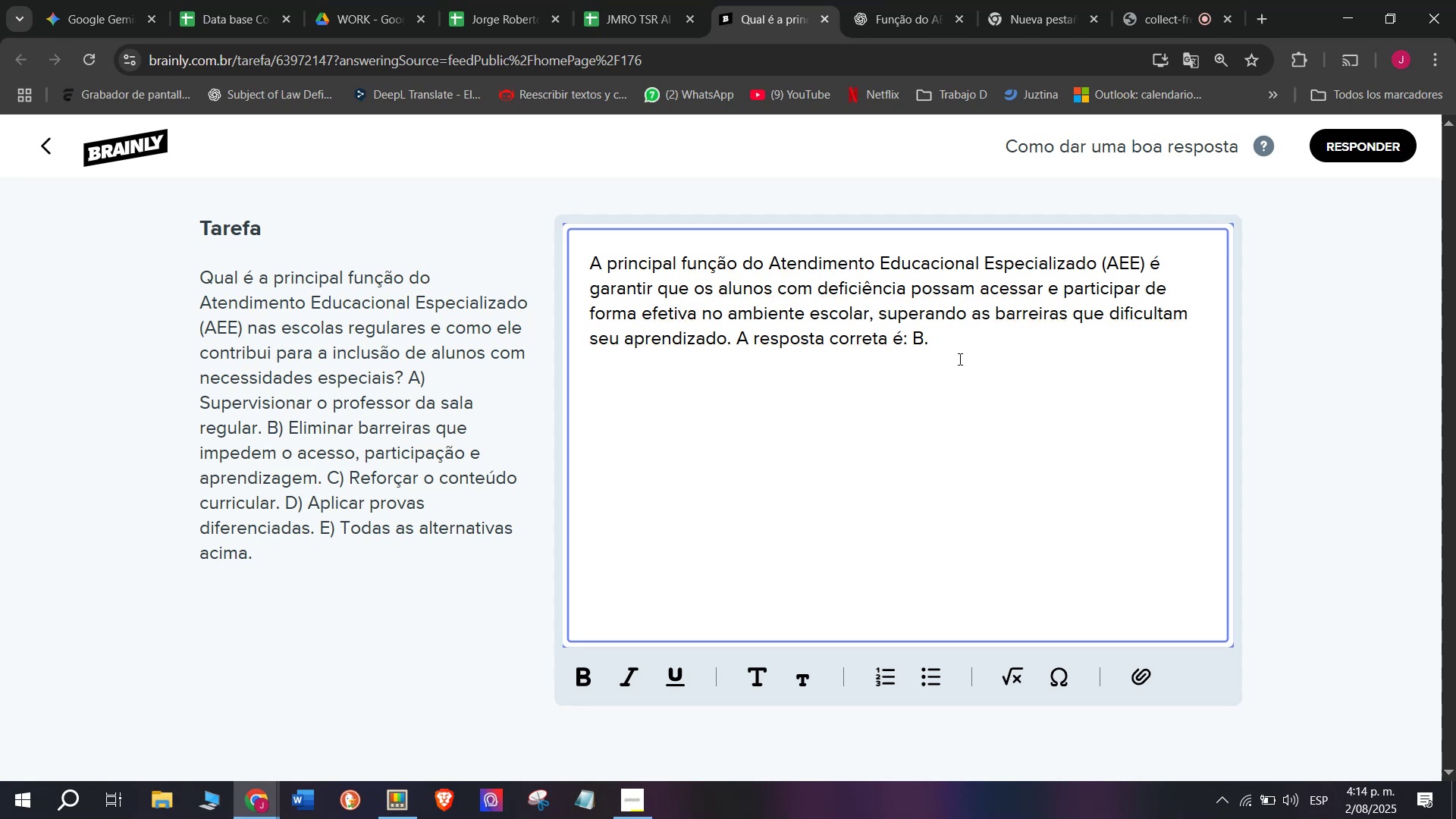 
key(Meta+V)
 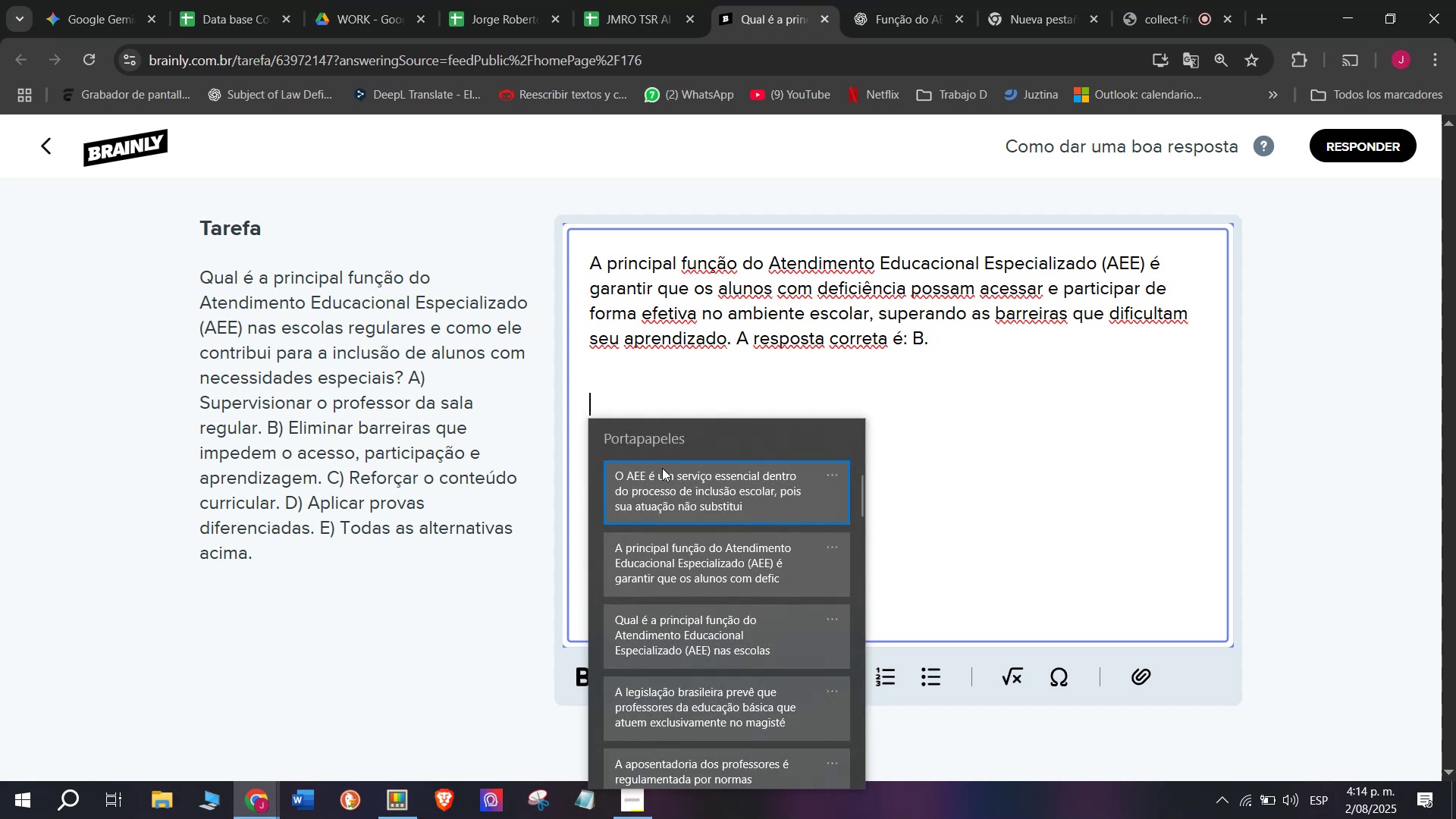 
left_click([662, 468])
 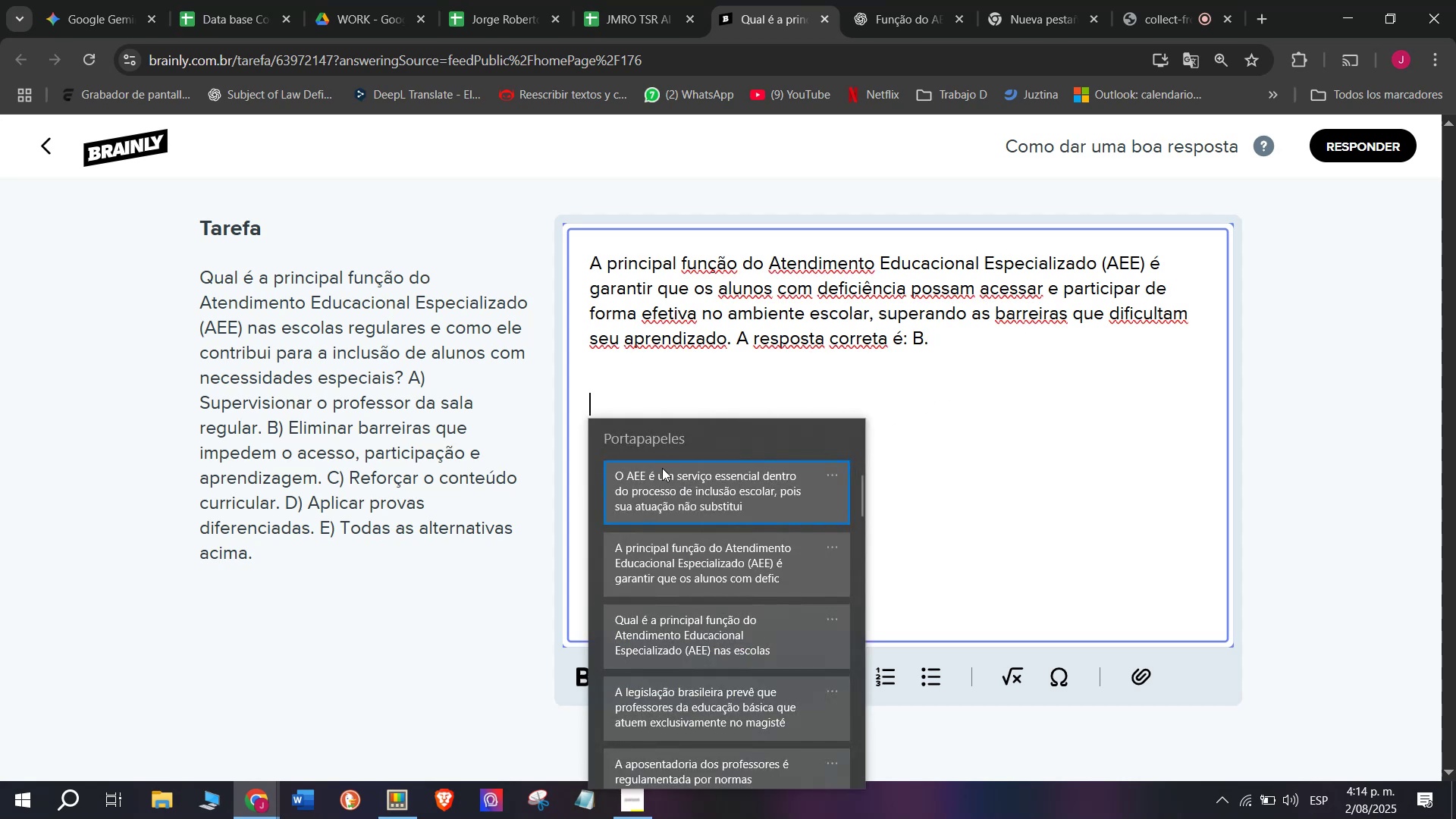 
key(Control+ControlLeft)
 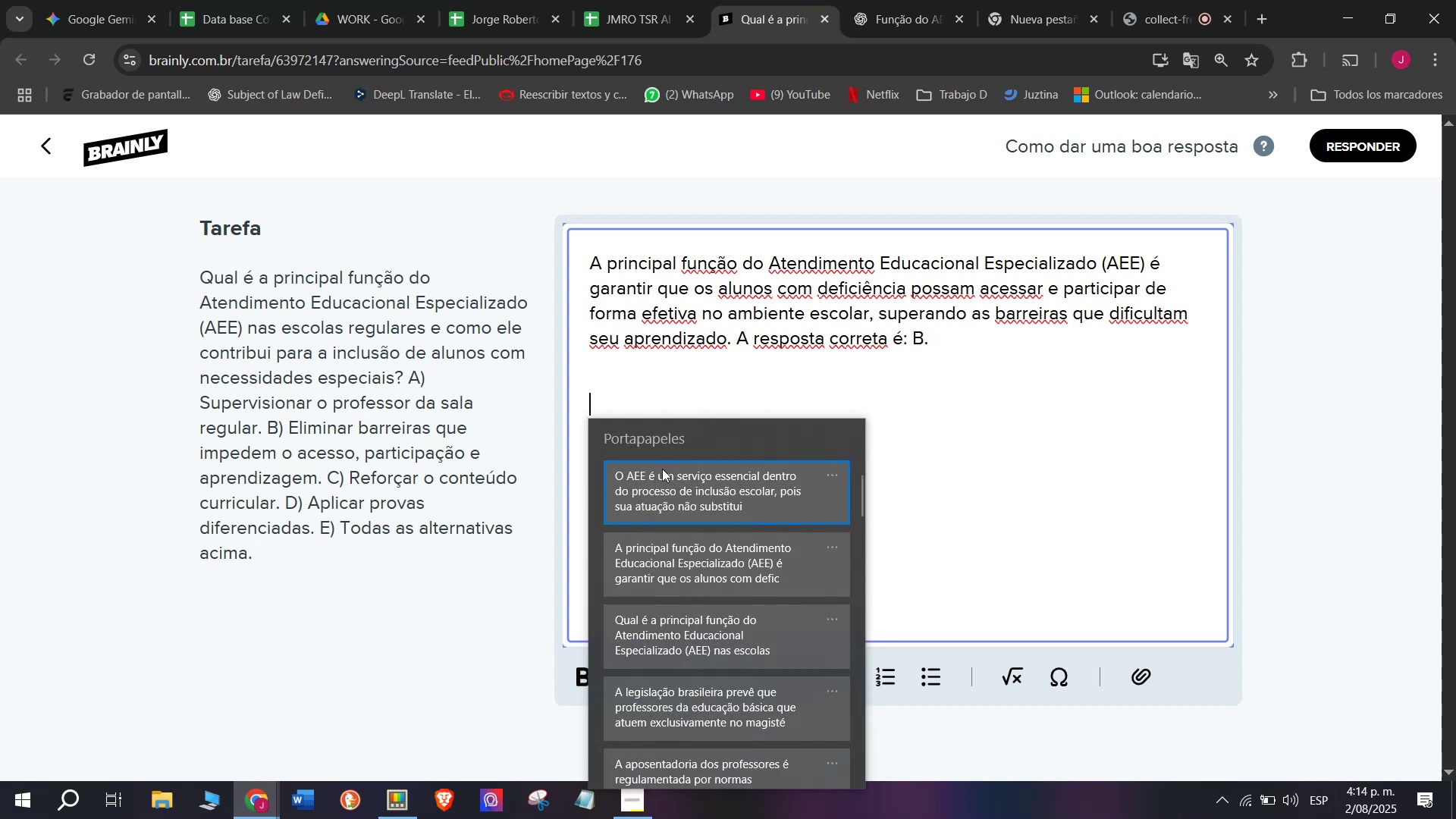 
key(Control+V)
 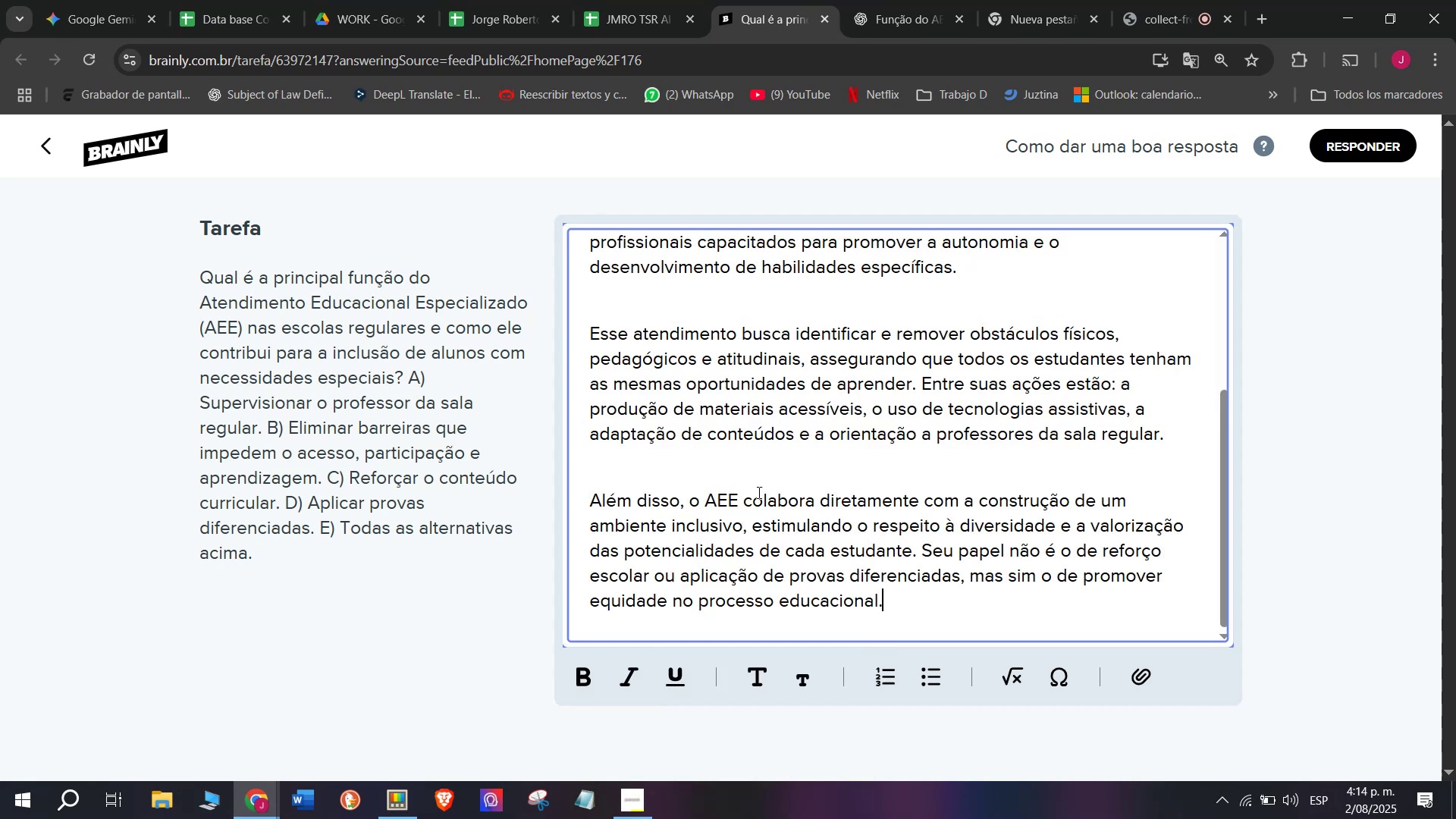 
scroll: coordinate [868, 482], scroll_direction: up, amount: 4.0
 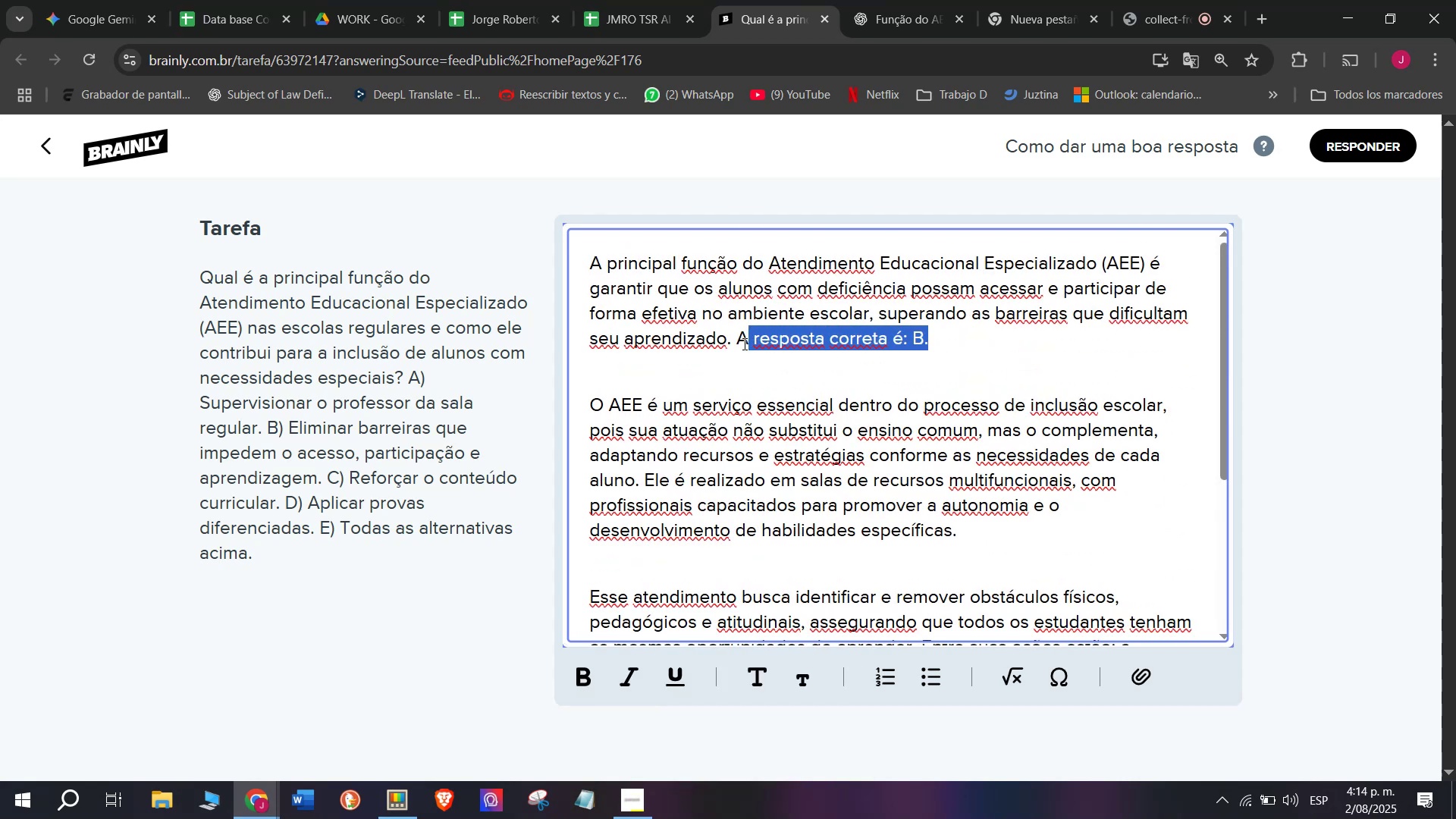 
key(Control+B)
 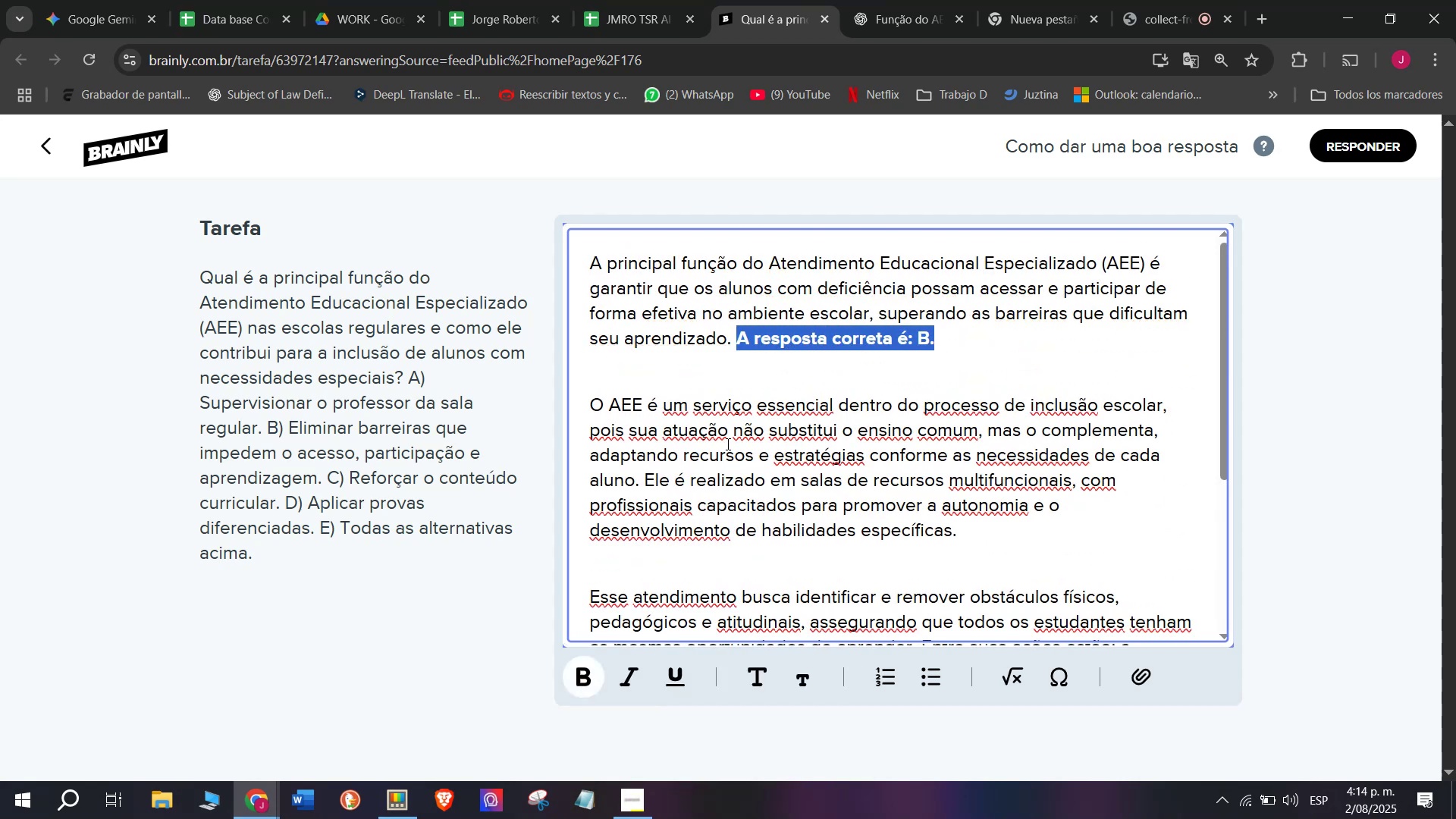 
left_click([726, 444])
 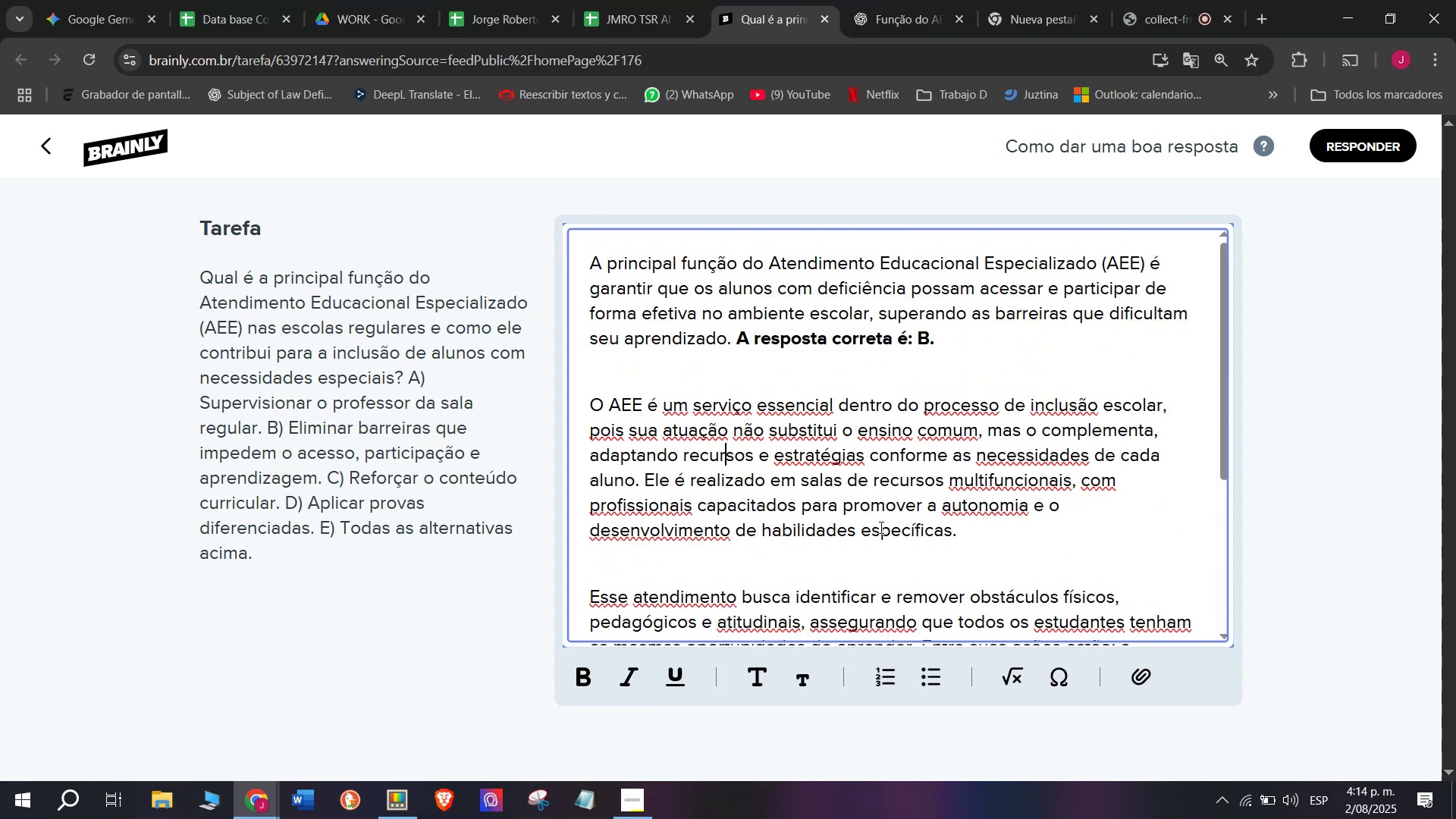 
scroll: coordinate [880, 527], scroll_direction: down, amount: 4.0
 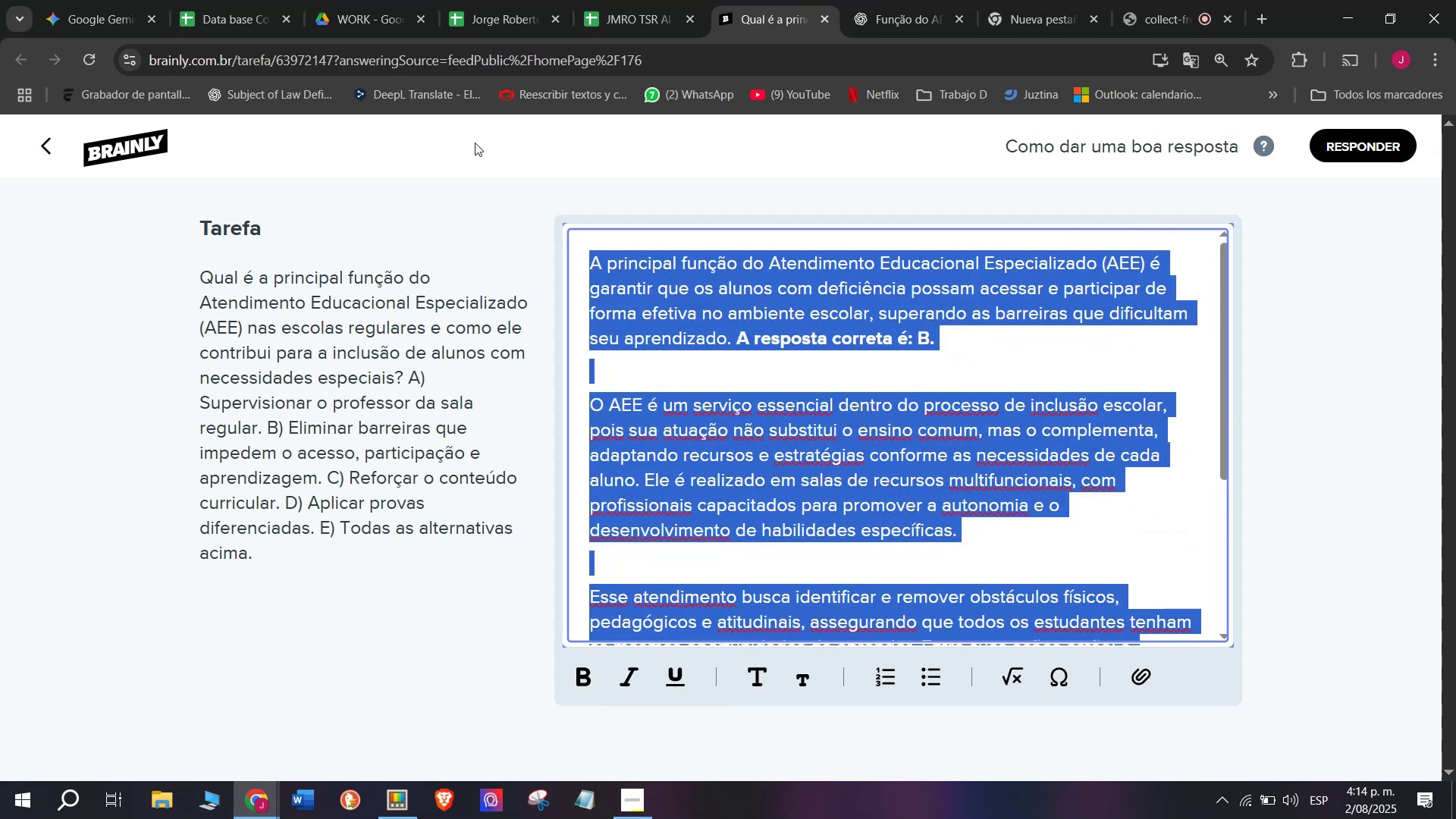 
key(Control+C)
 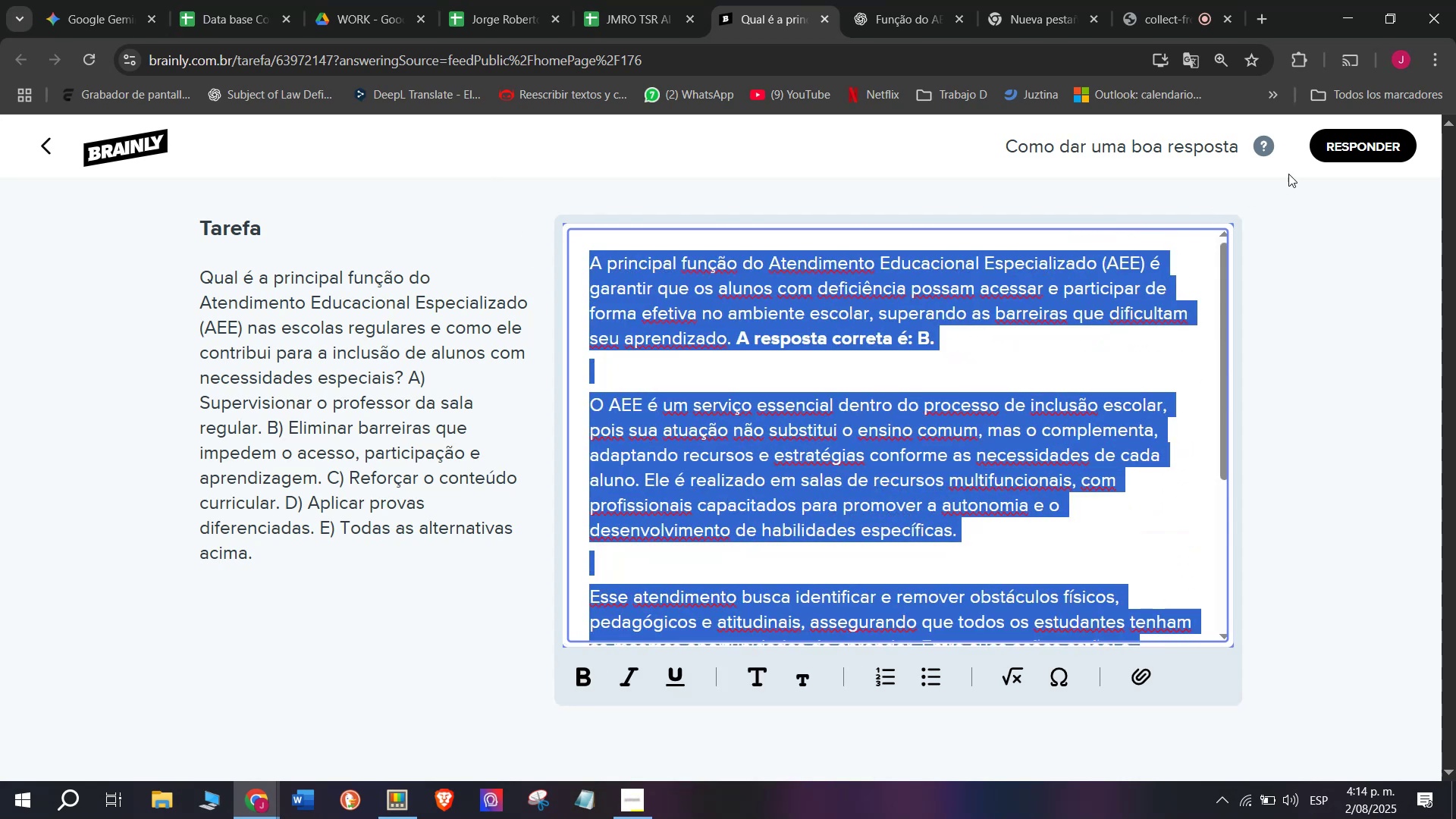 
left_click([1354, 140])
 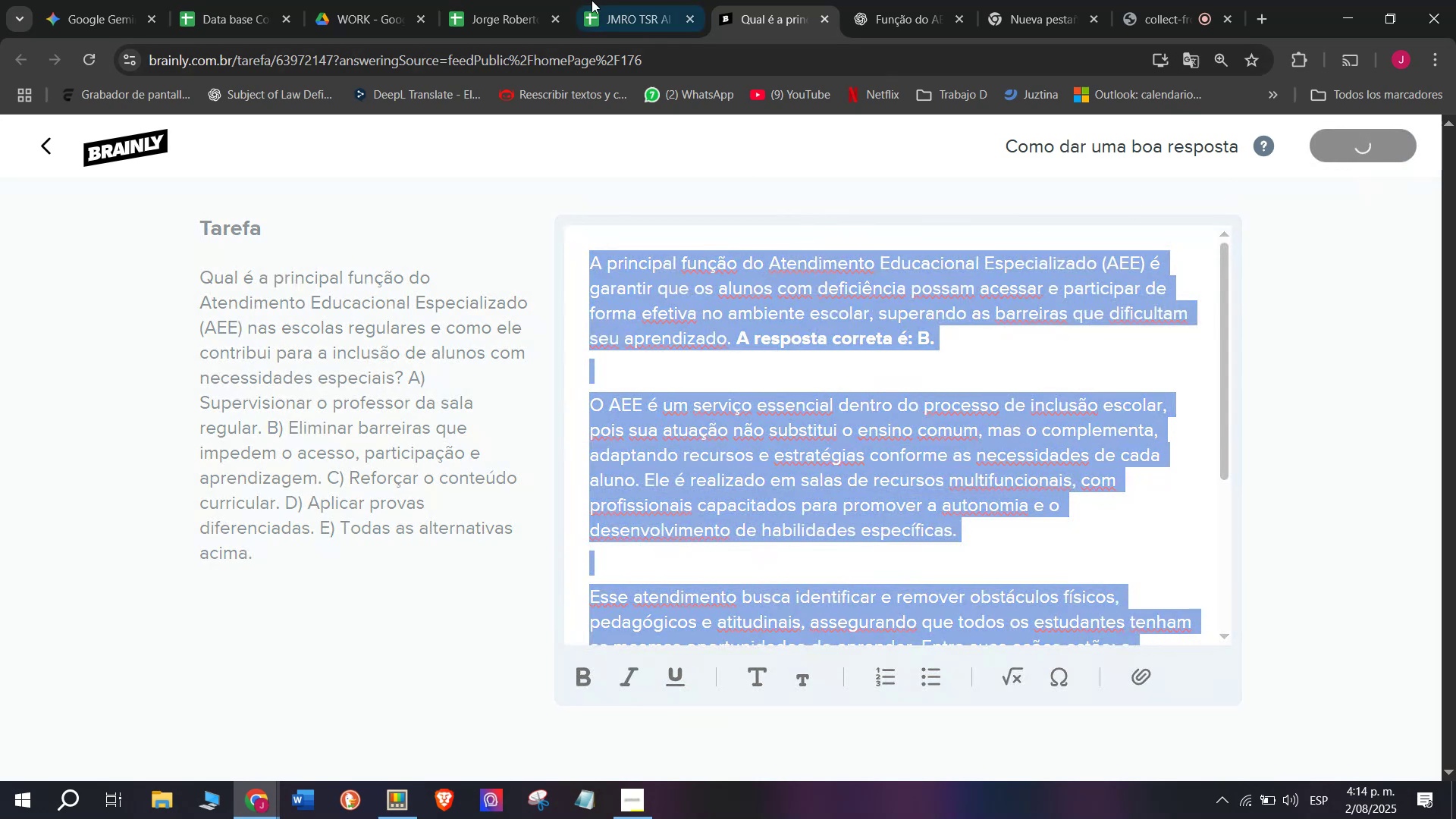 
left_click([623, 0])
 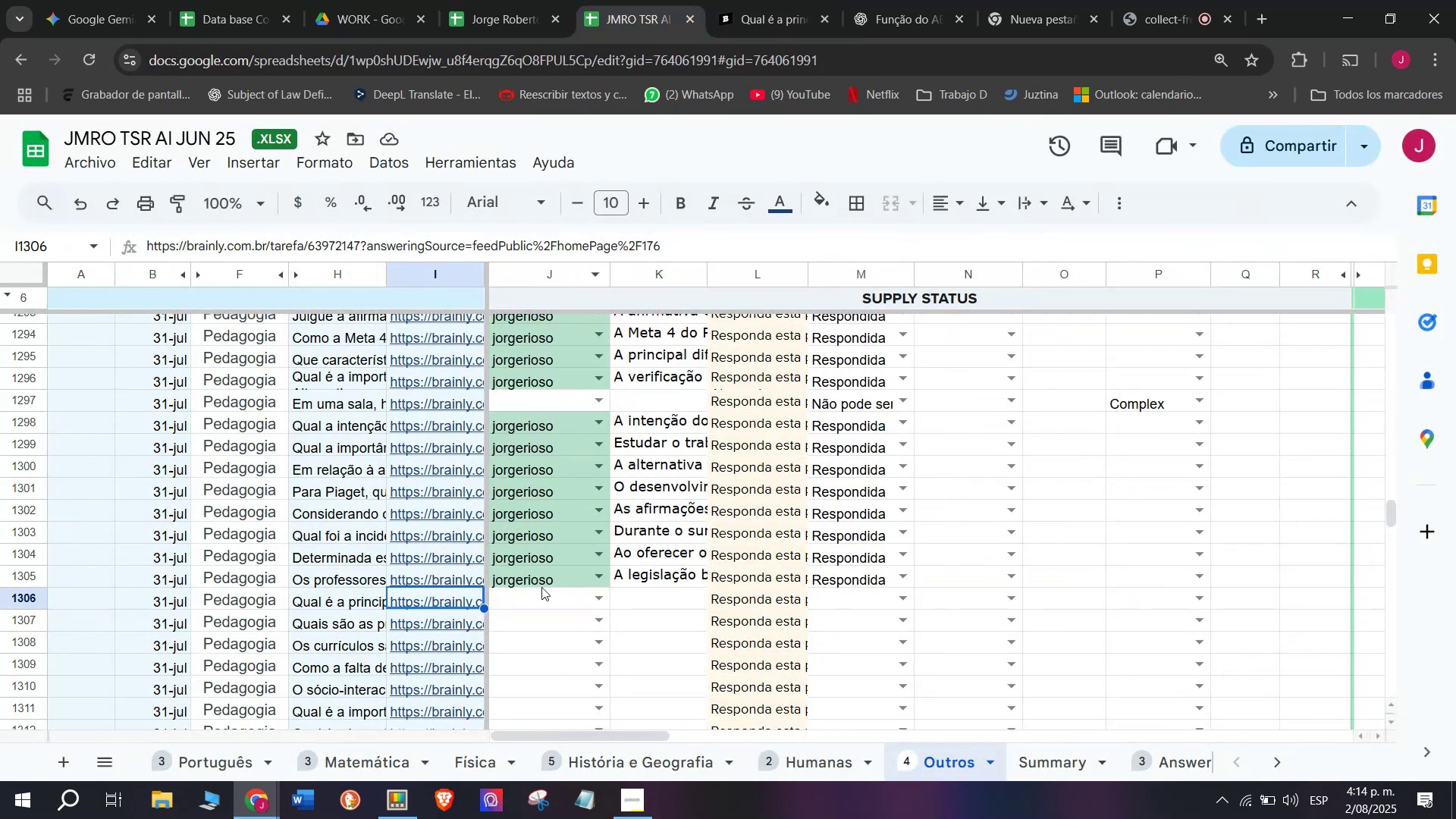 
left_click([539, 598])
 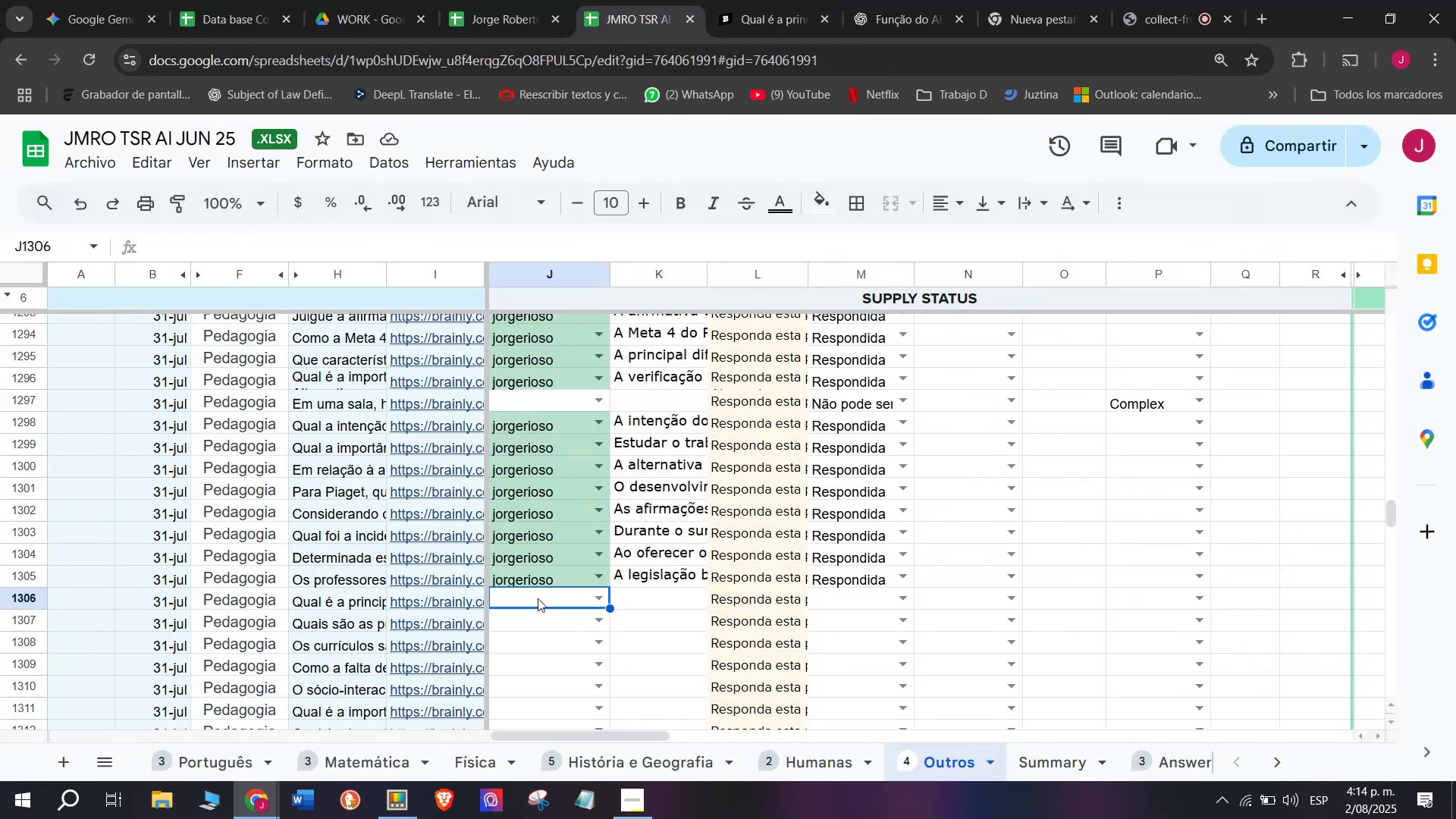 
key(J)
 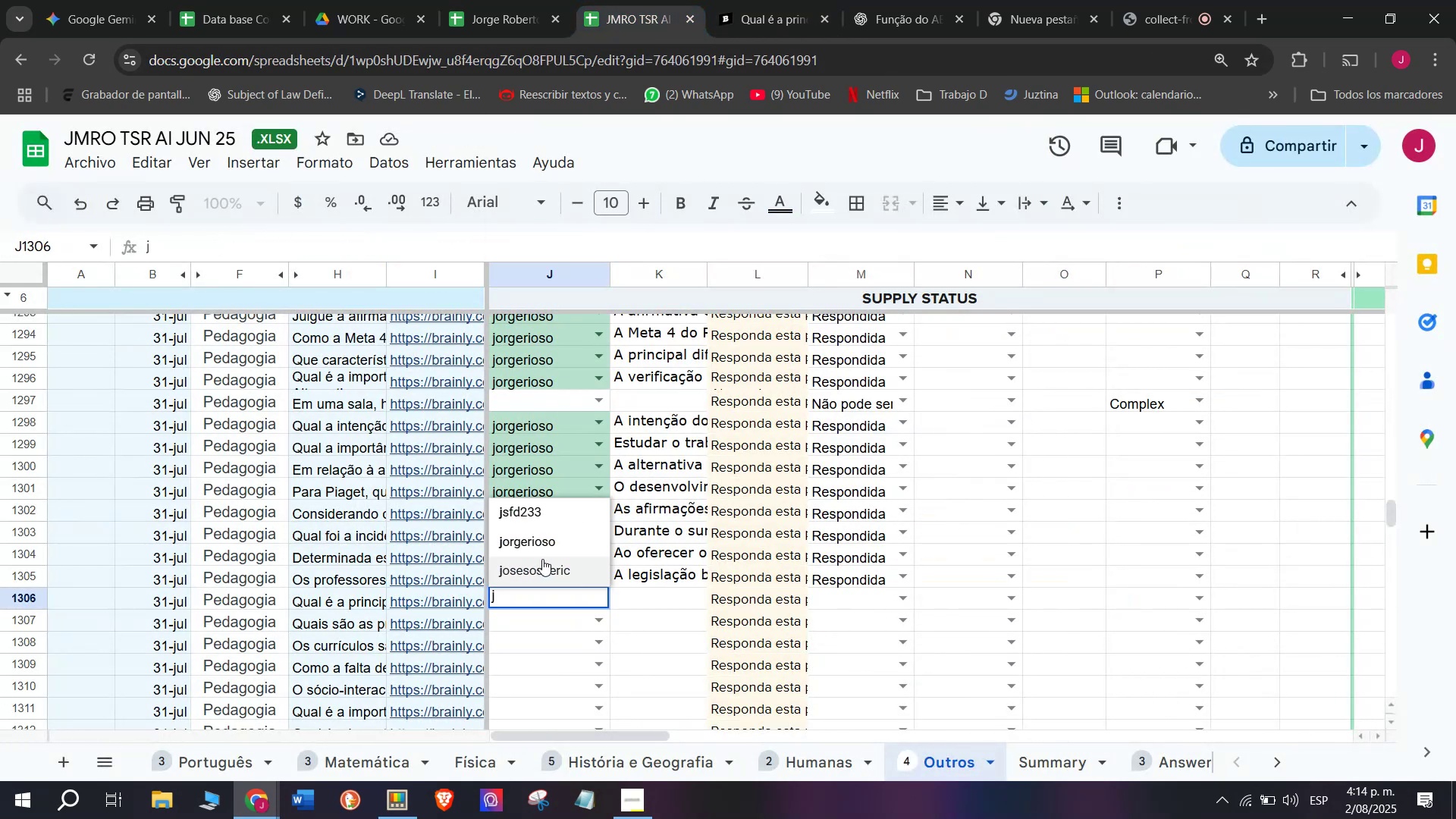 
left_click([543, 546])
 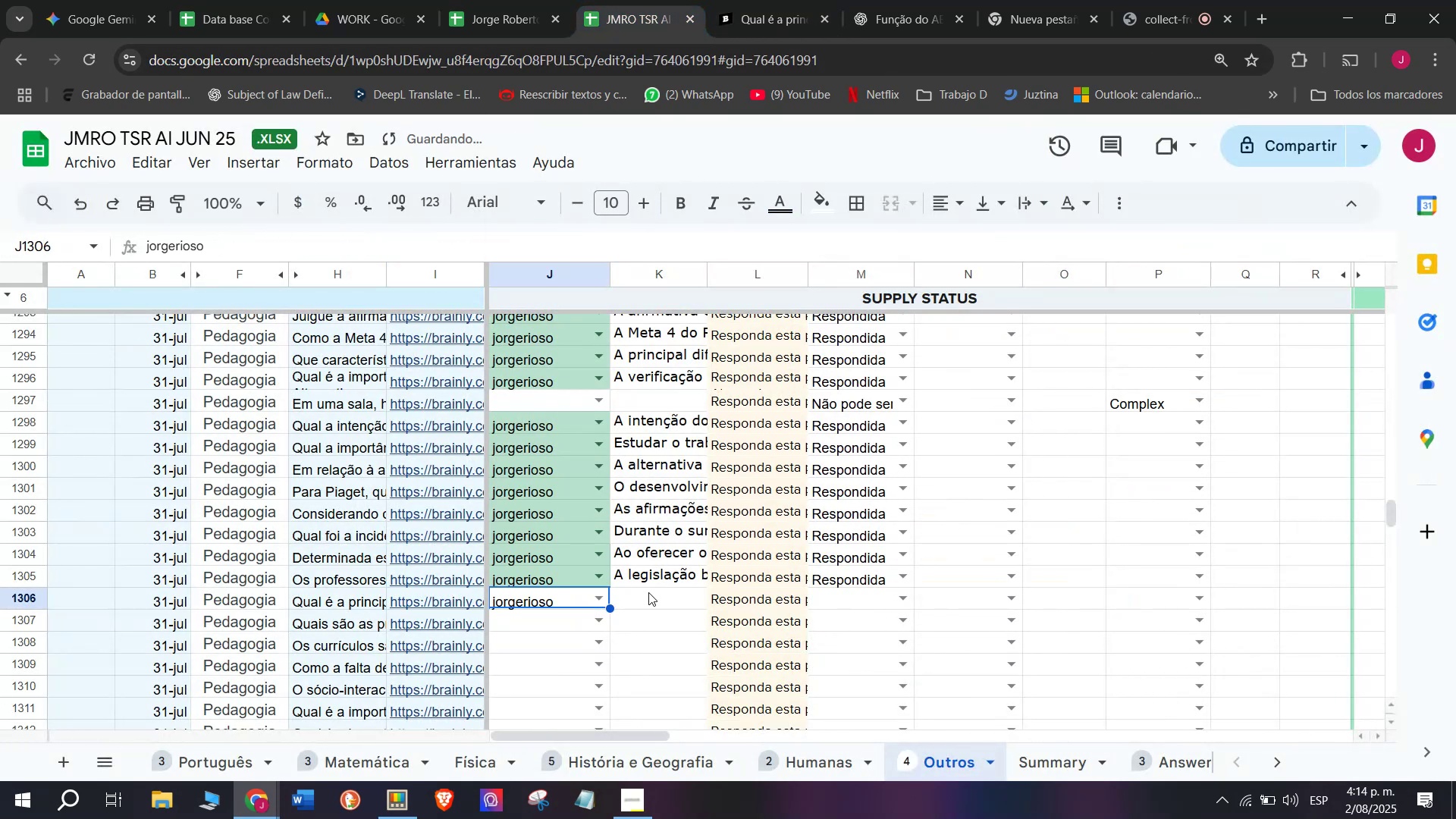 
double_click([648, 592])
 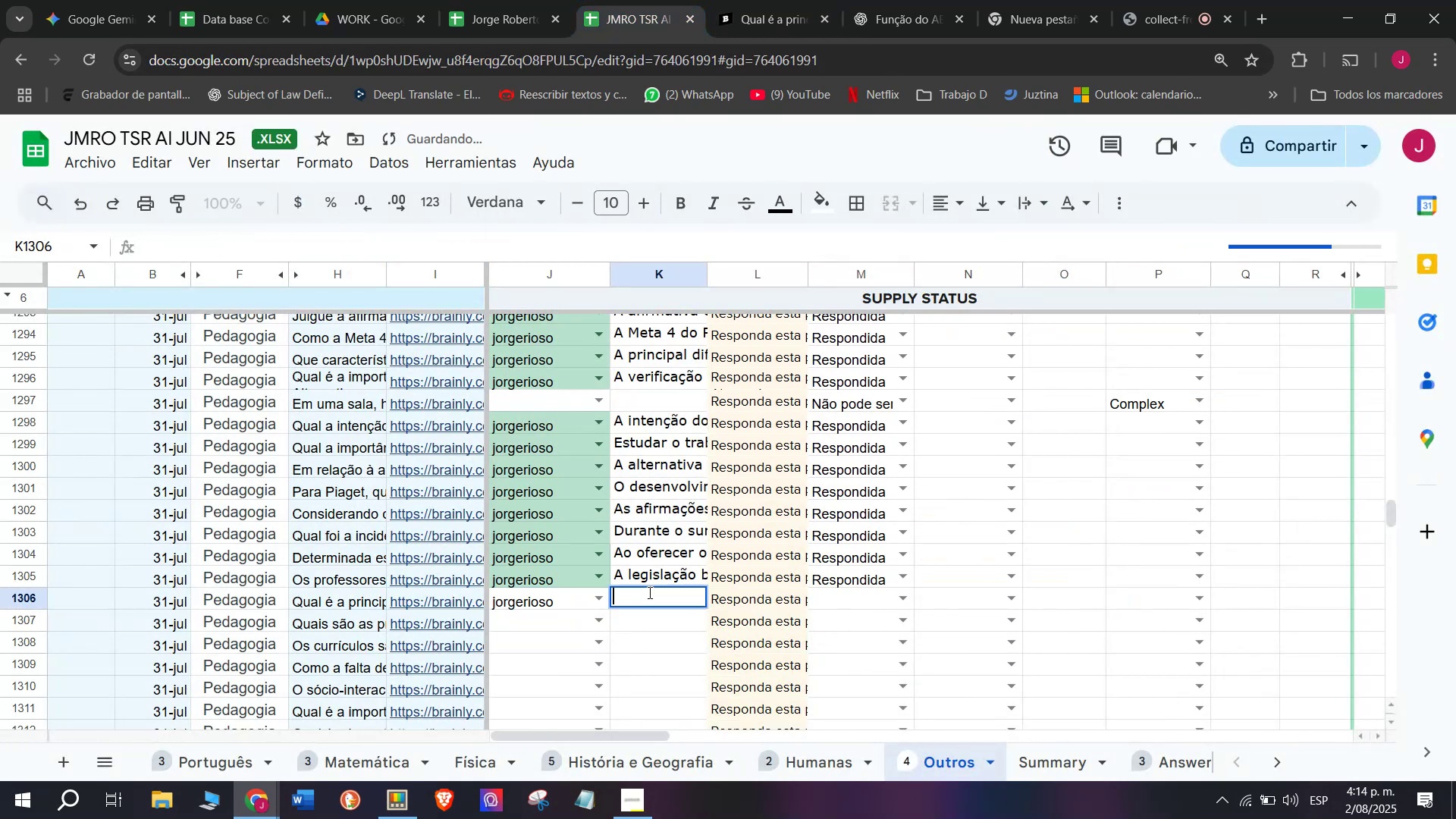 
key(Control+V)
 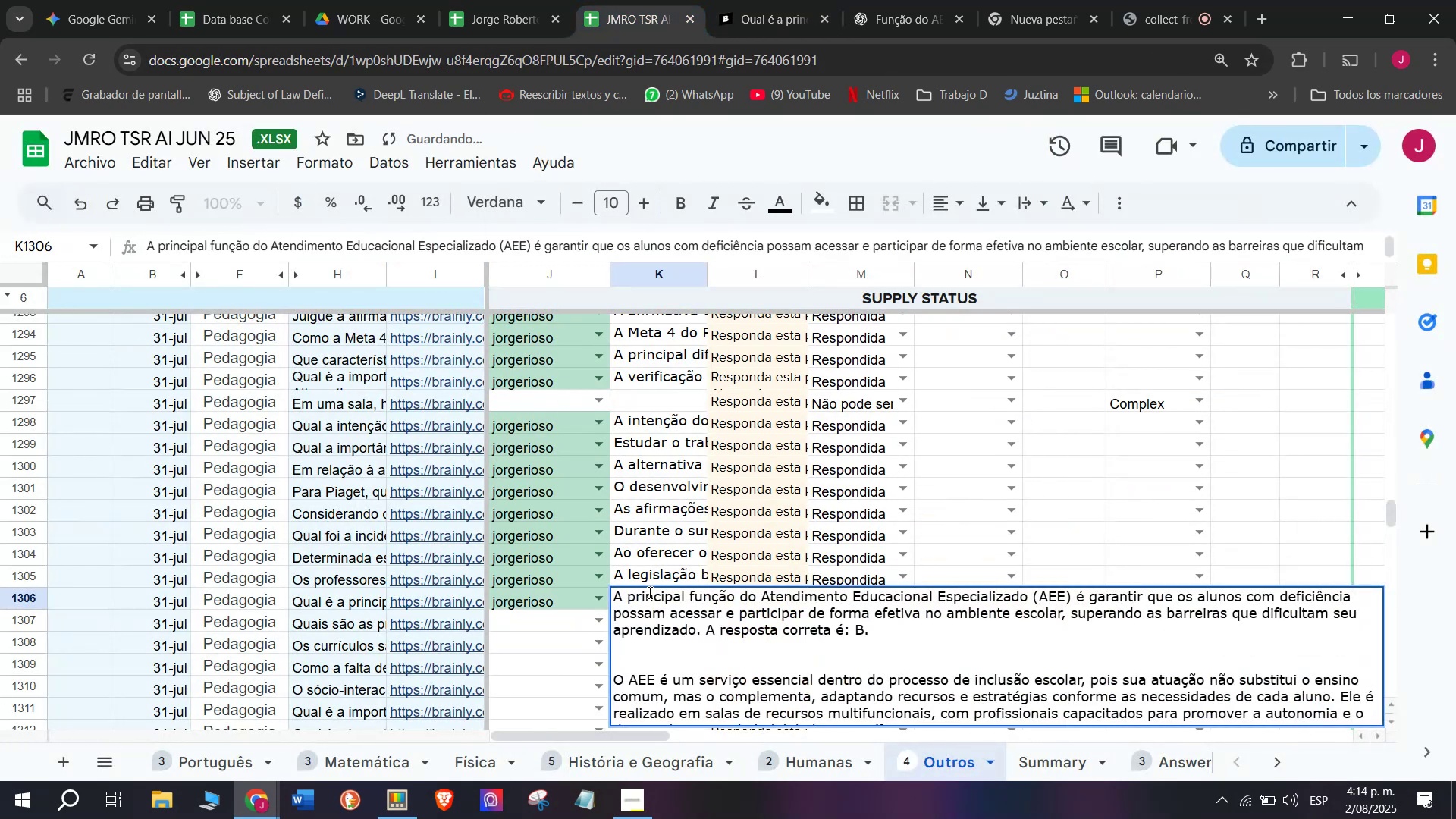 
key(Enter)
 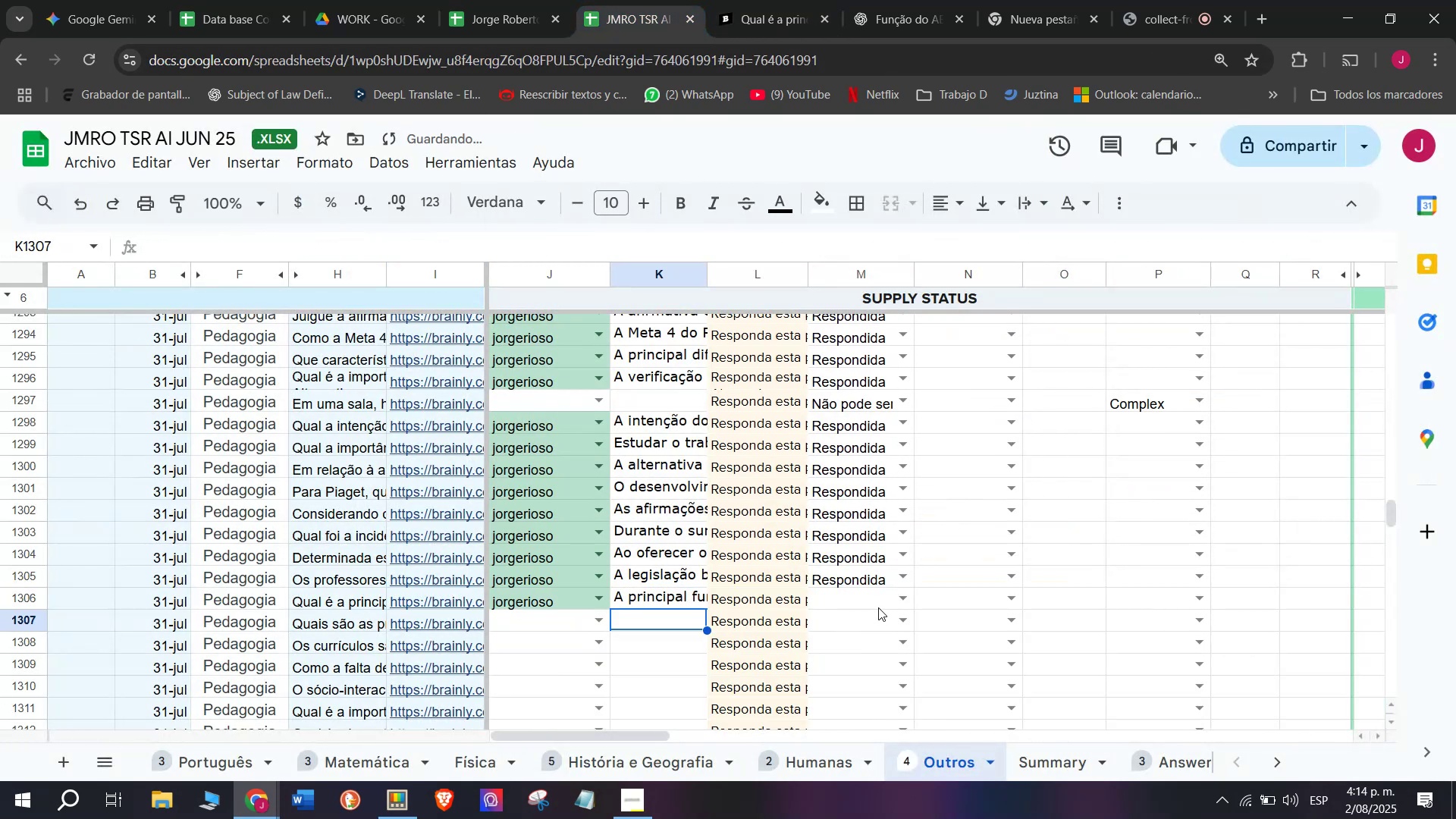 
left_click([896, 603])
 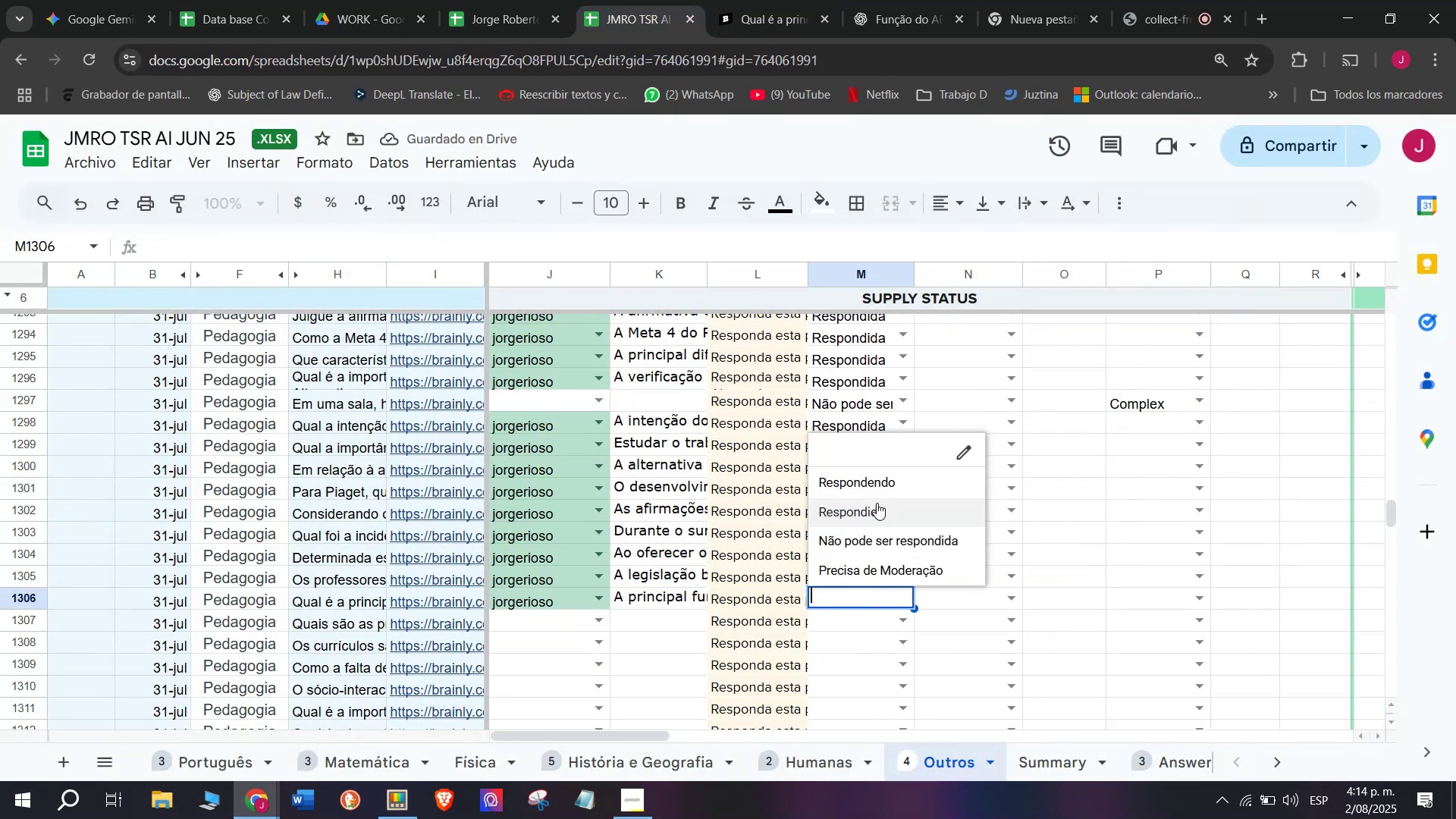 
left_click([877, 504])
 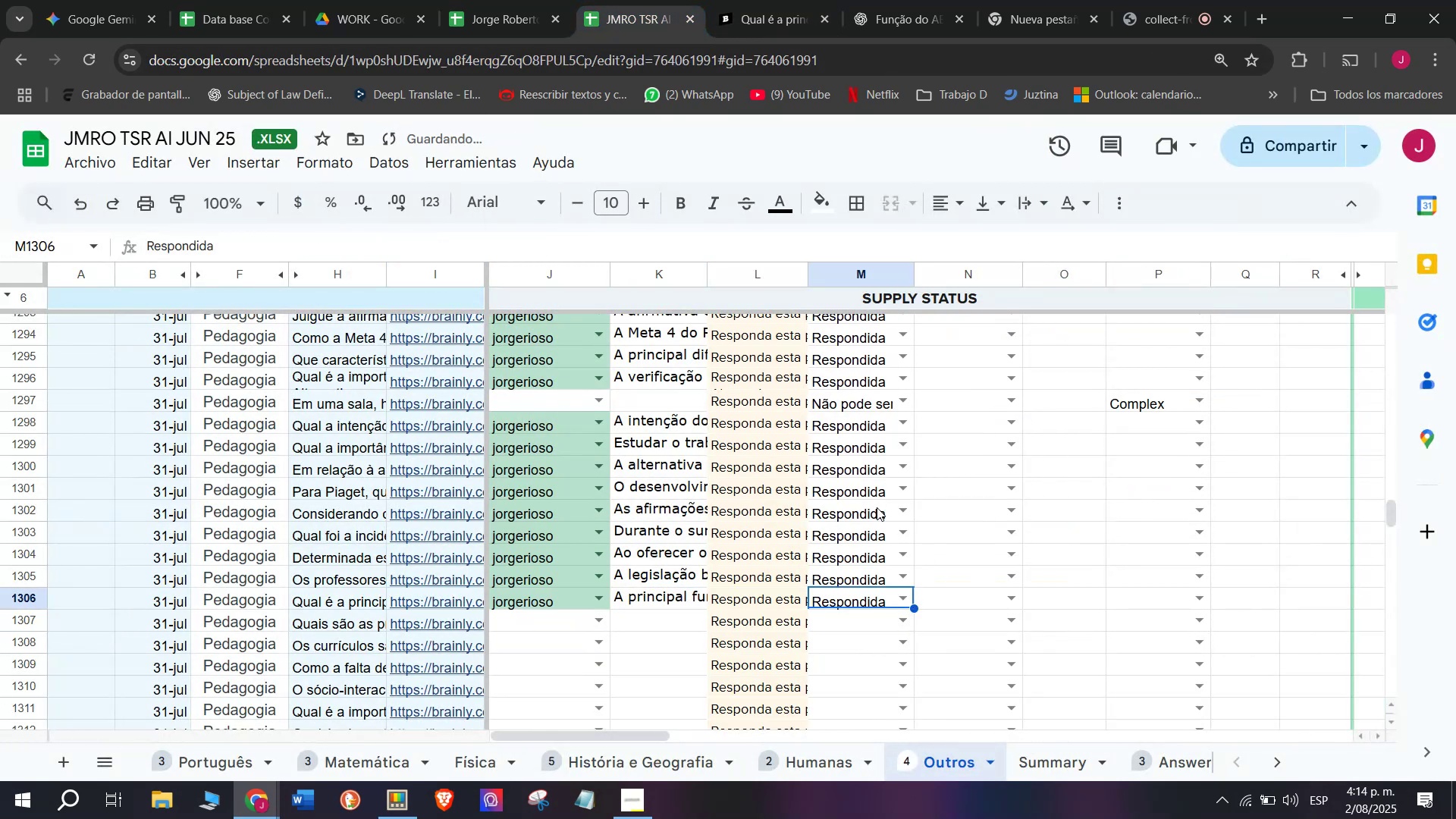 
scroll: coordinate [668, 634], scroll_direction: down, amount: 2.0
 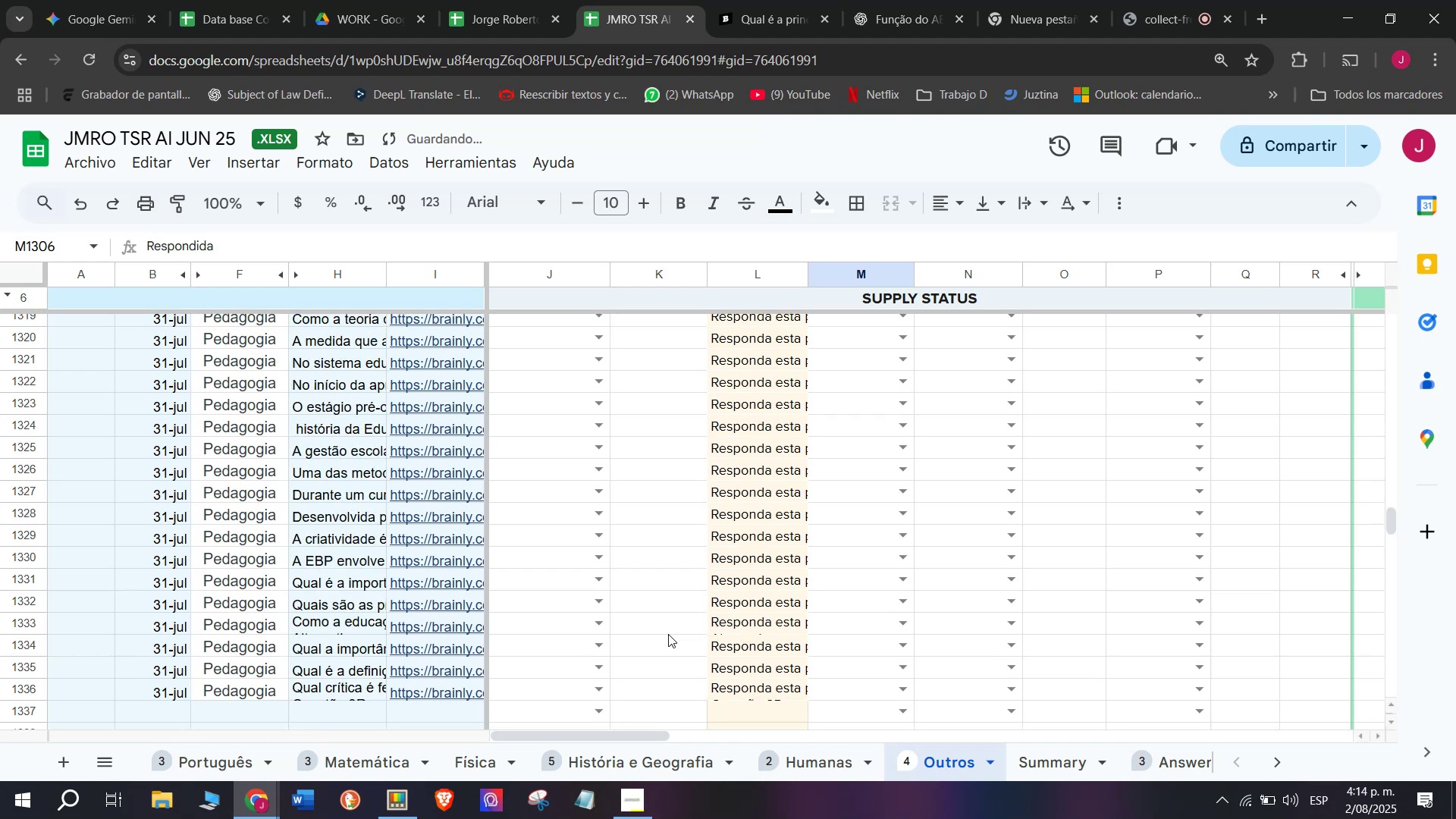 
scroll: coordinate [668, 634], scroll_direction: up, amount: 1.0
 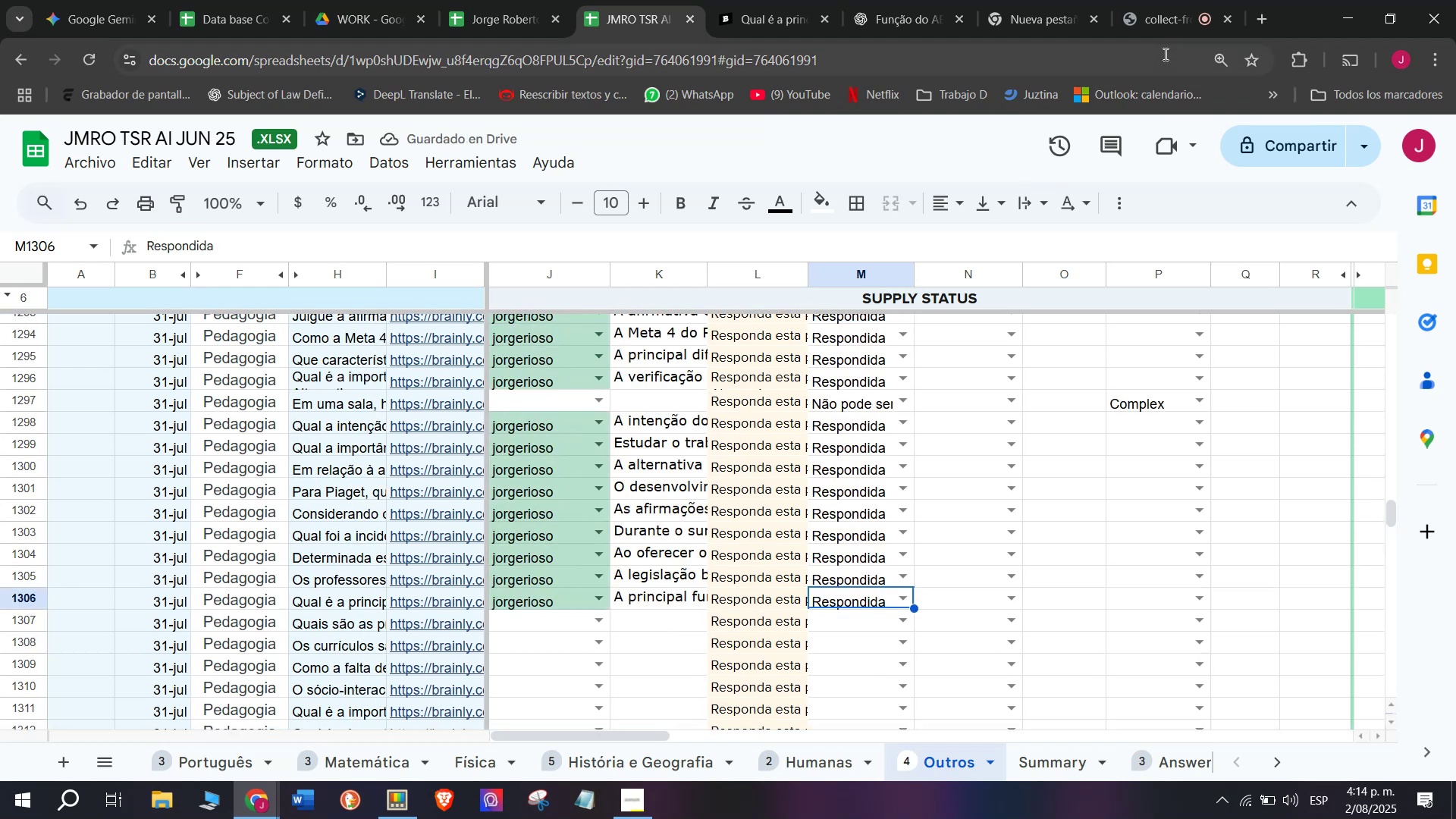 
left_click([1166, 21])
 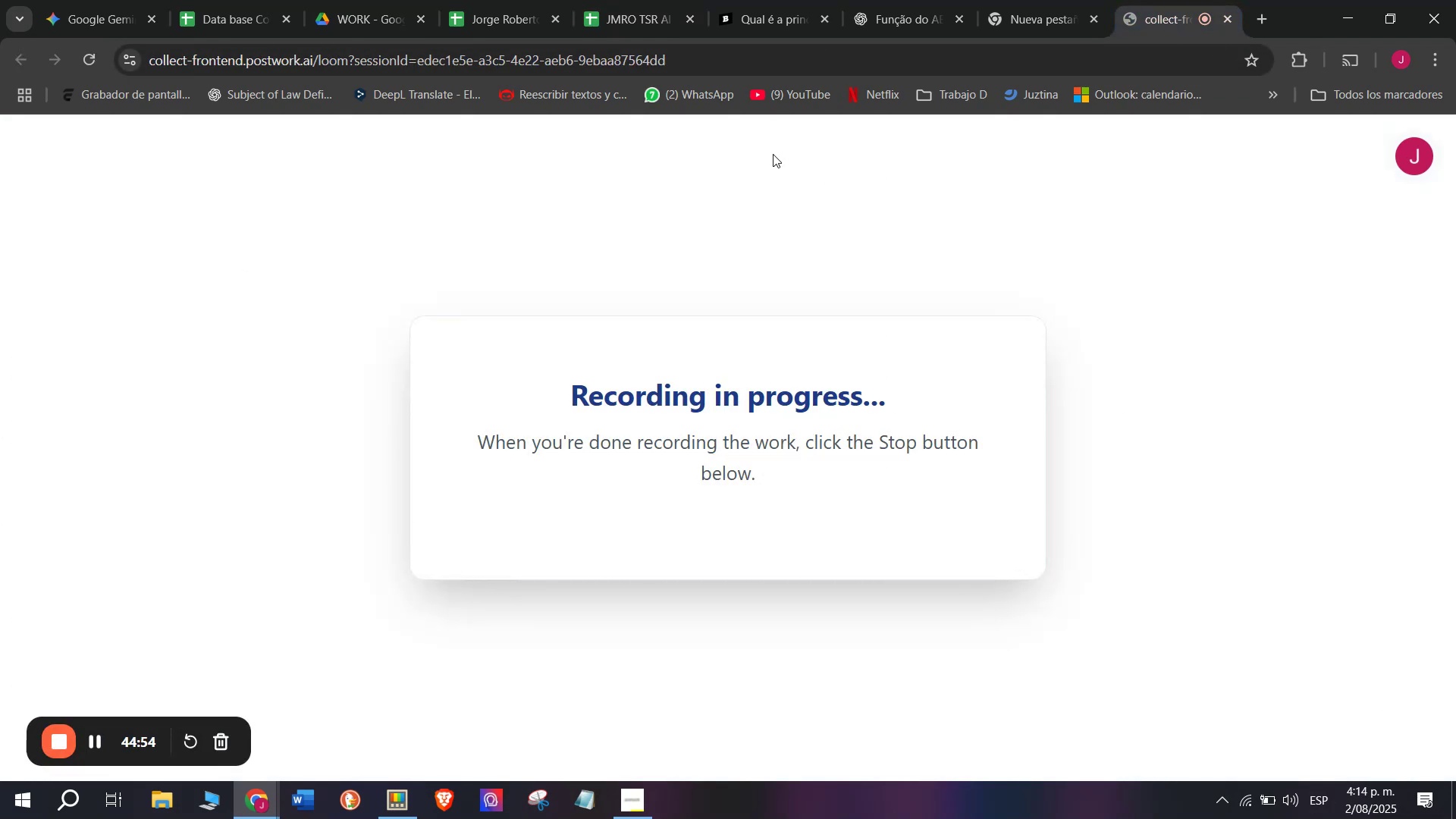 
left_click([620, 0])
 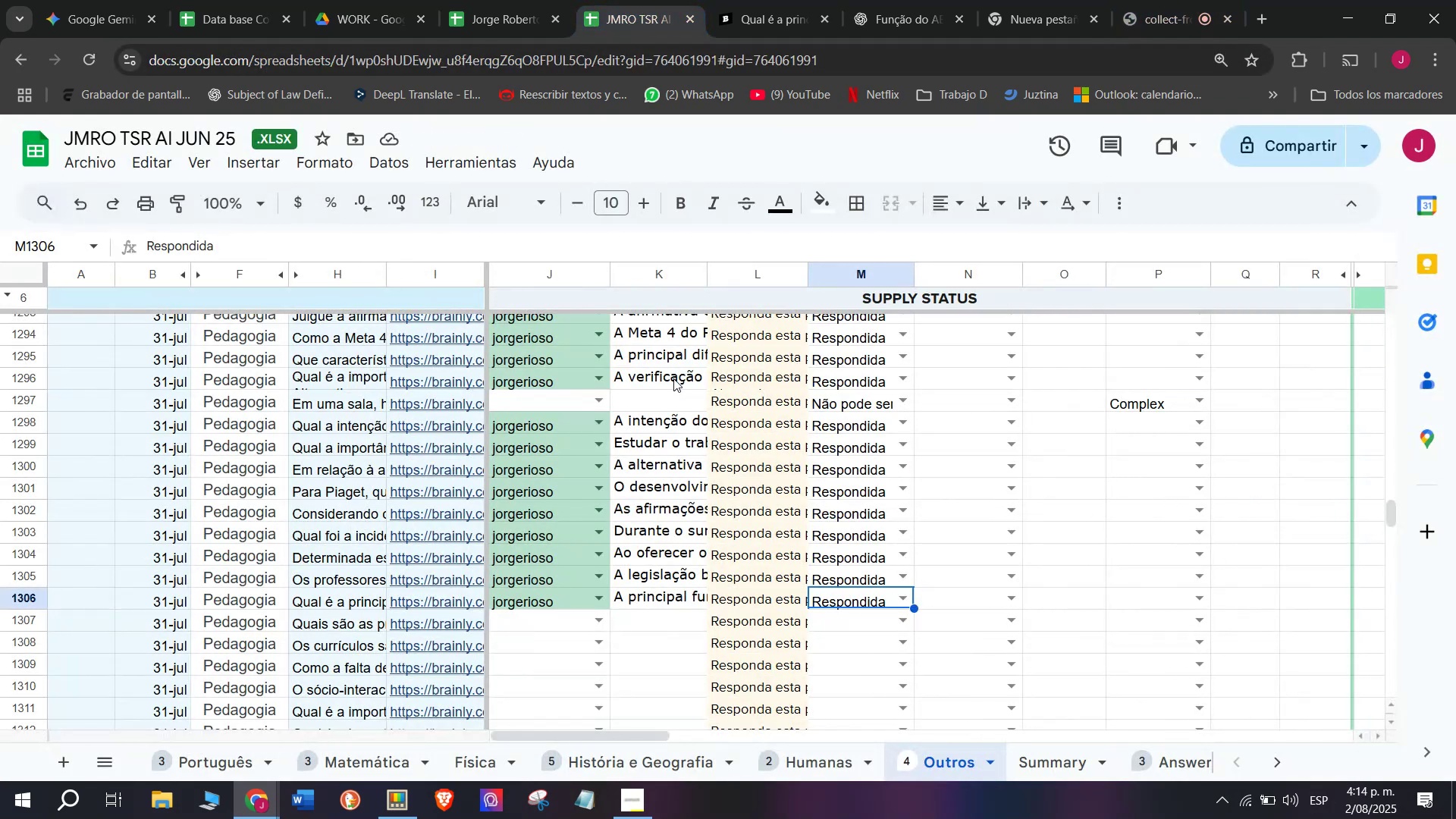 
wait(5.7)
 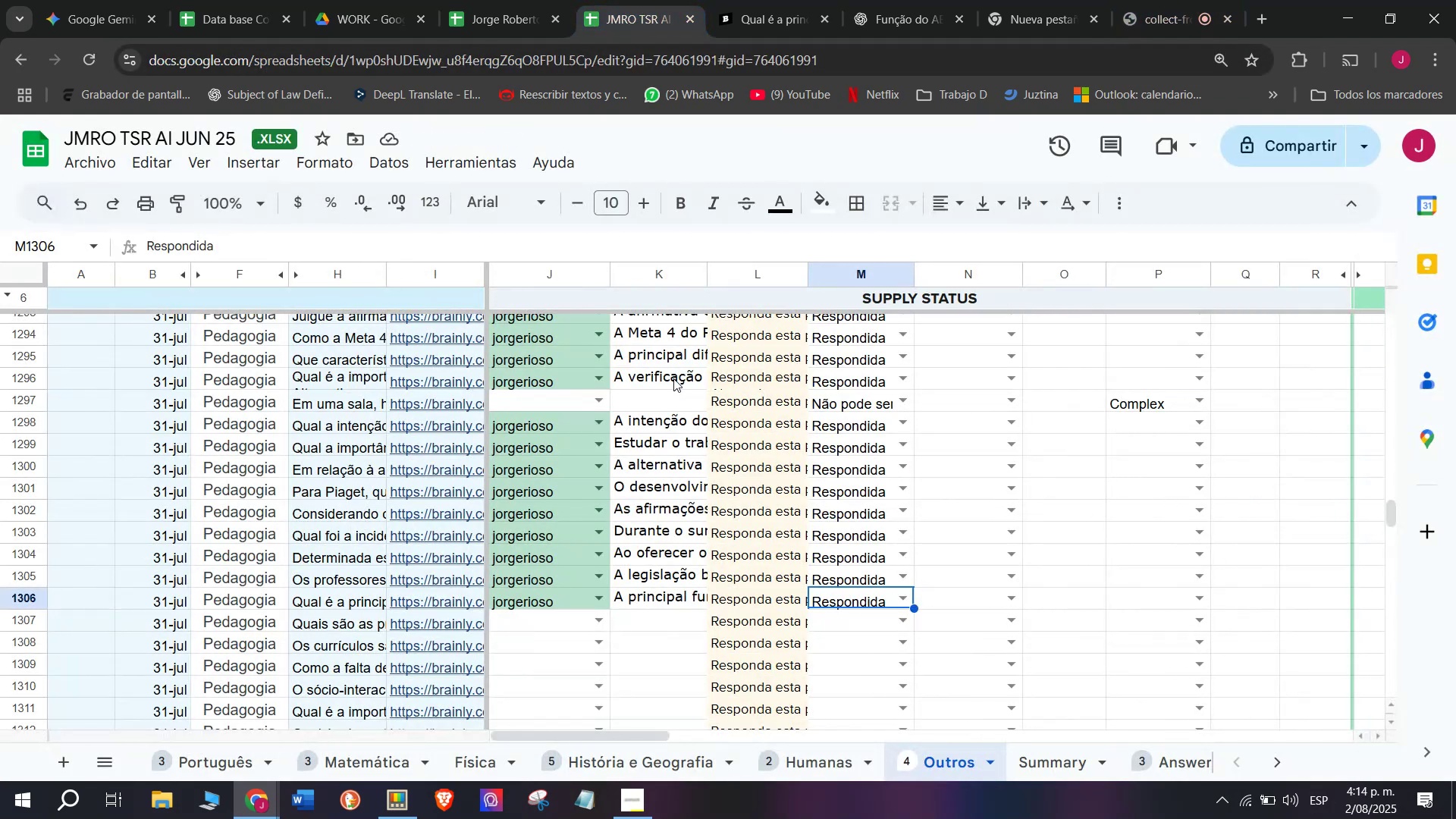 
left_click([752, 7])
 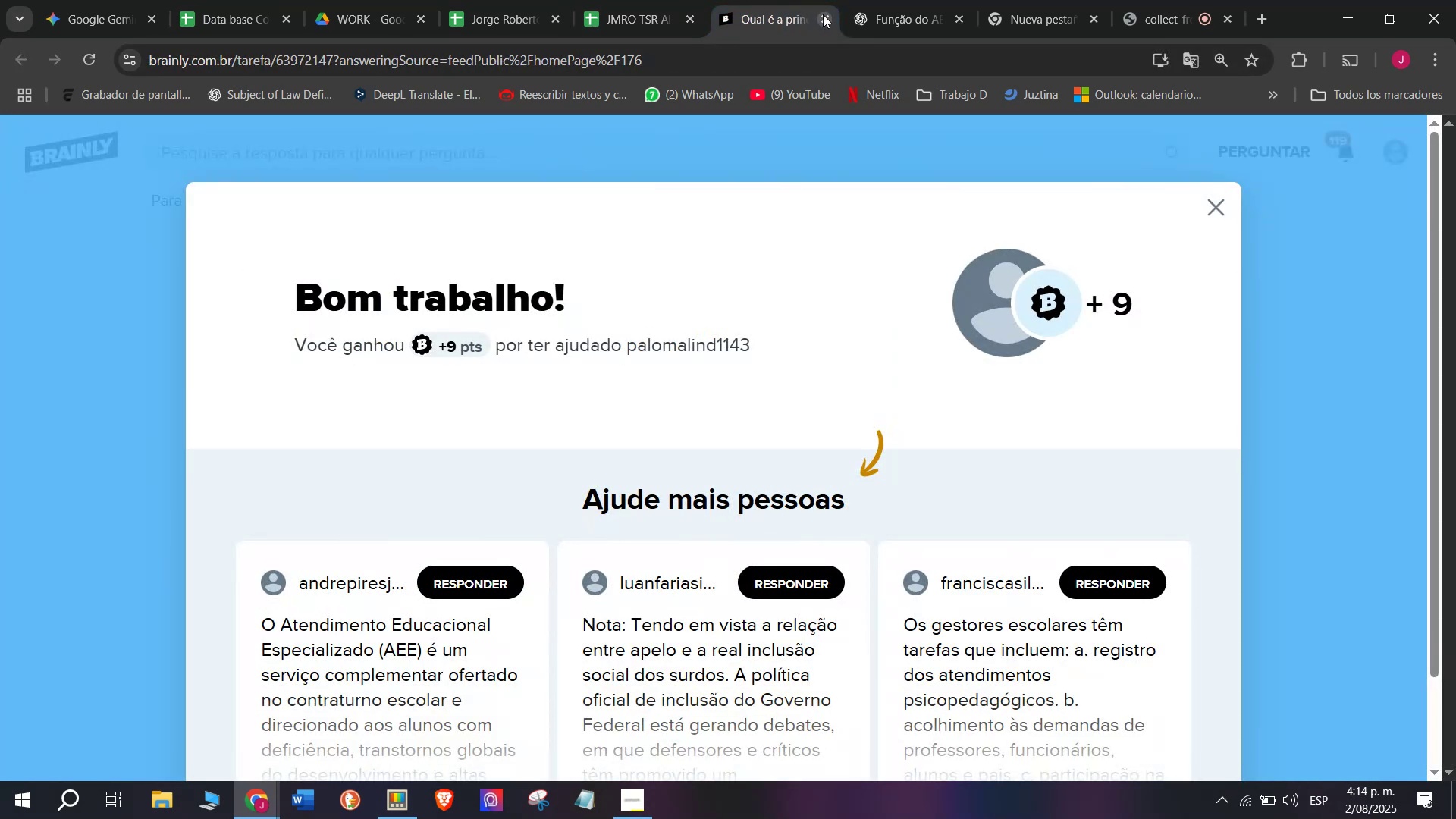 
double_click([605, 0])
 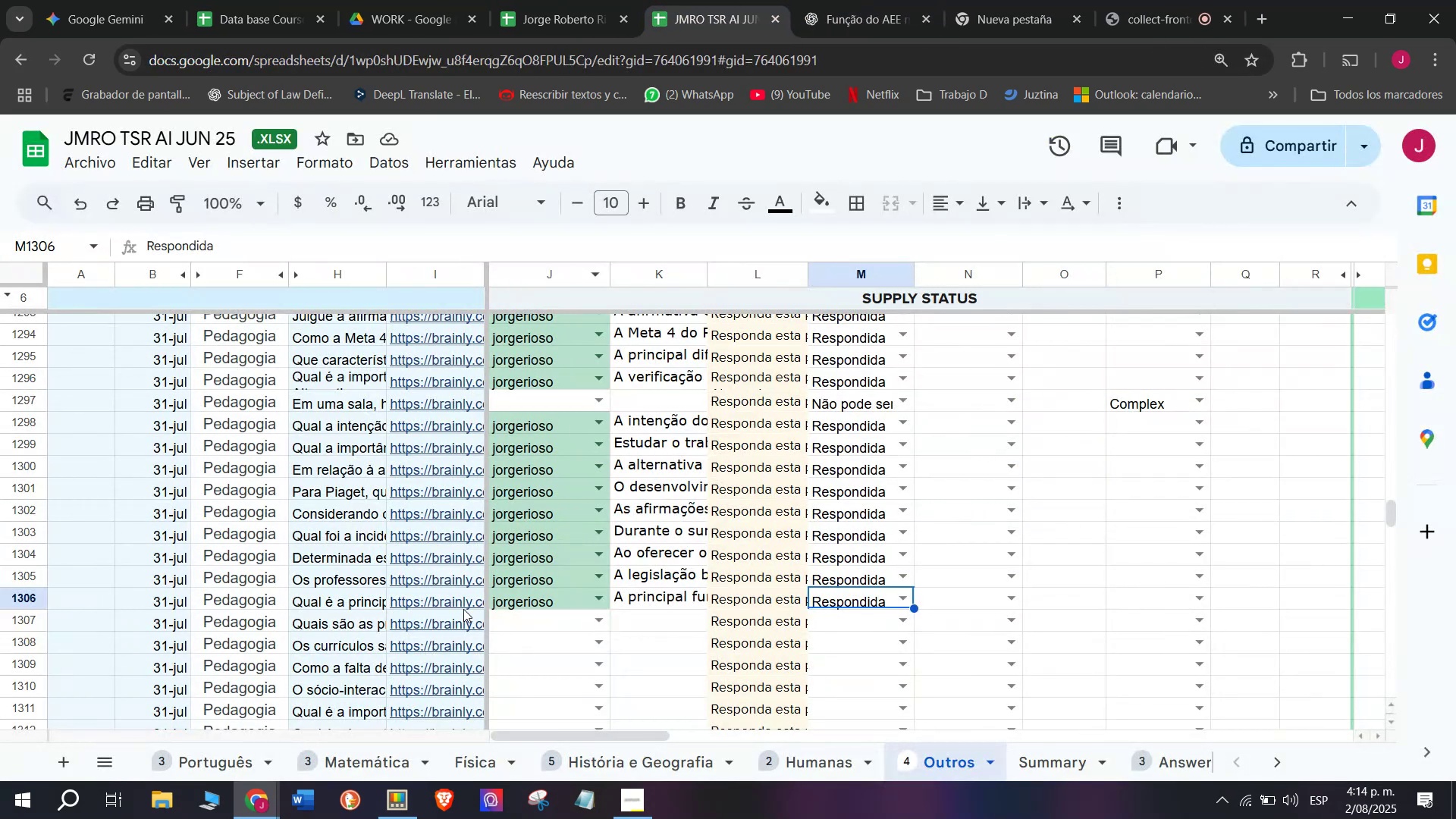 
left_click([451, 626])
 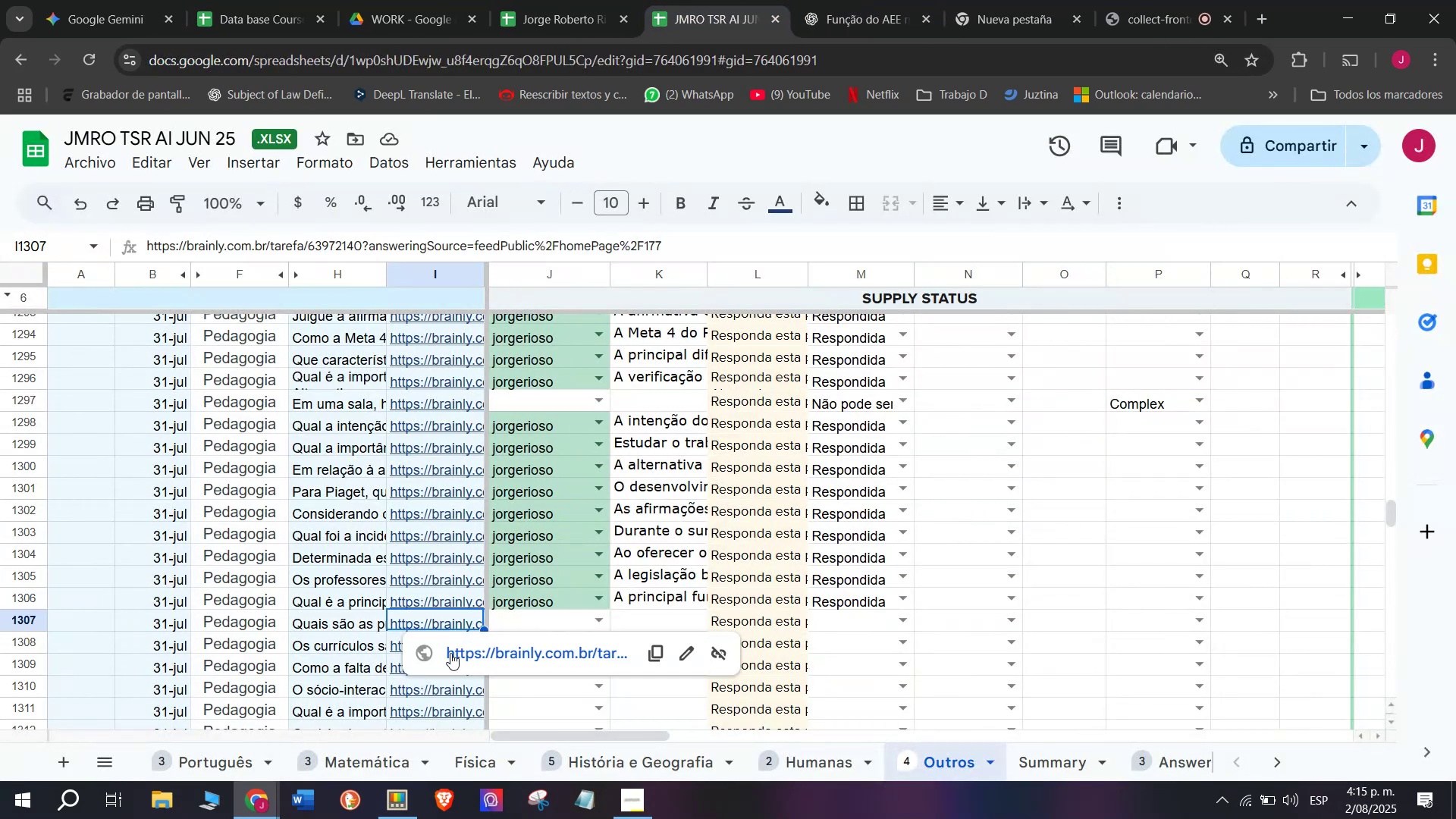 
left_click([450, 653])
 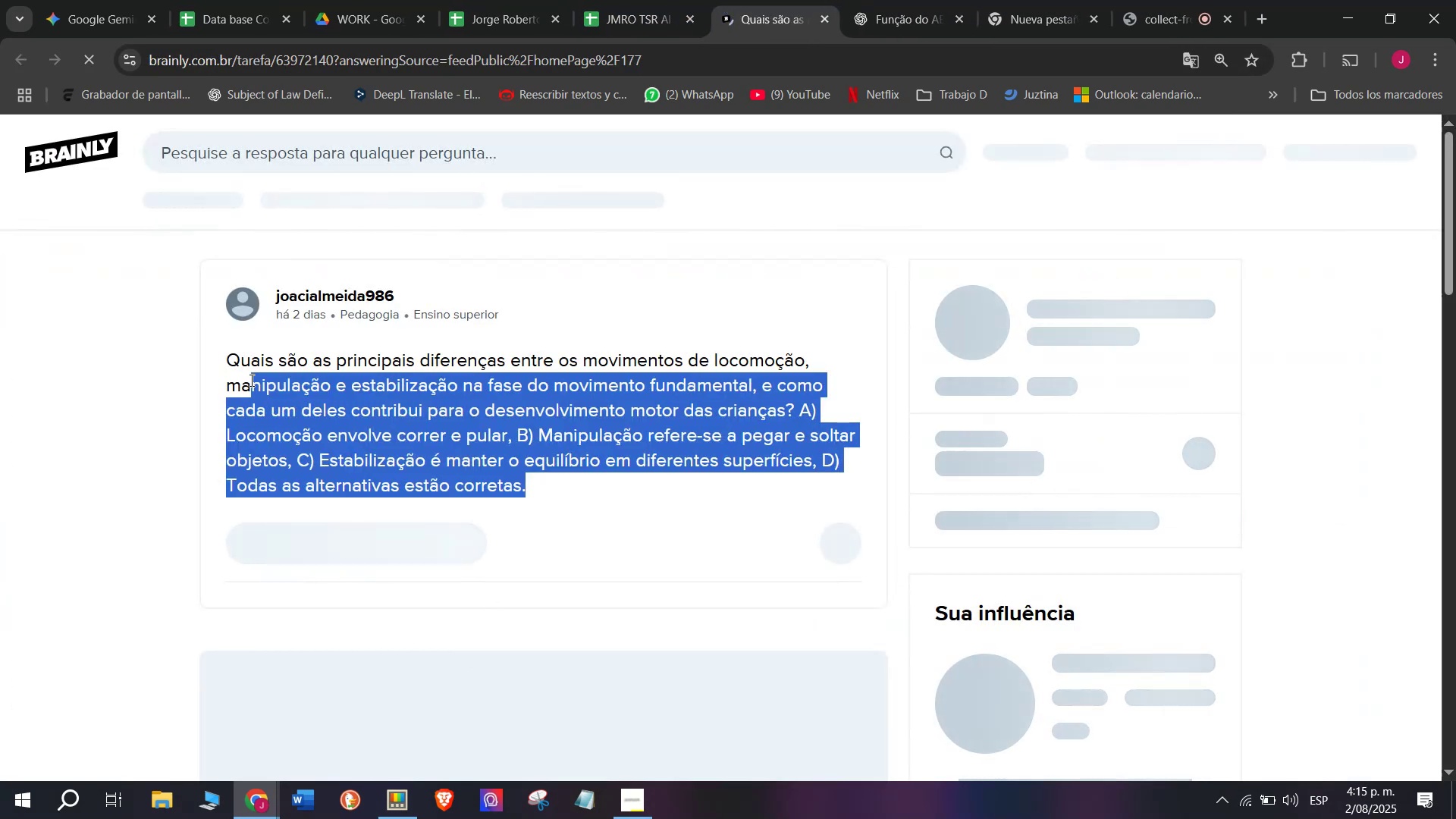 
left_click([372, 423])
 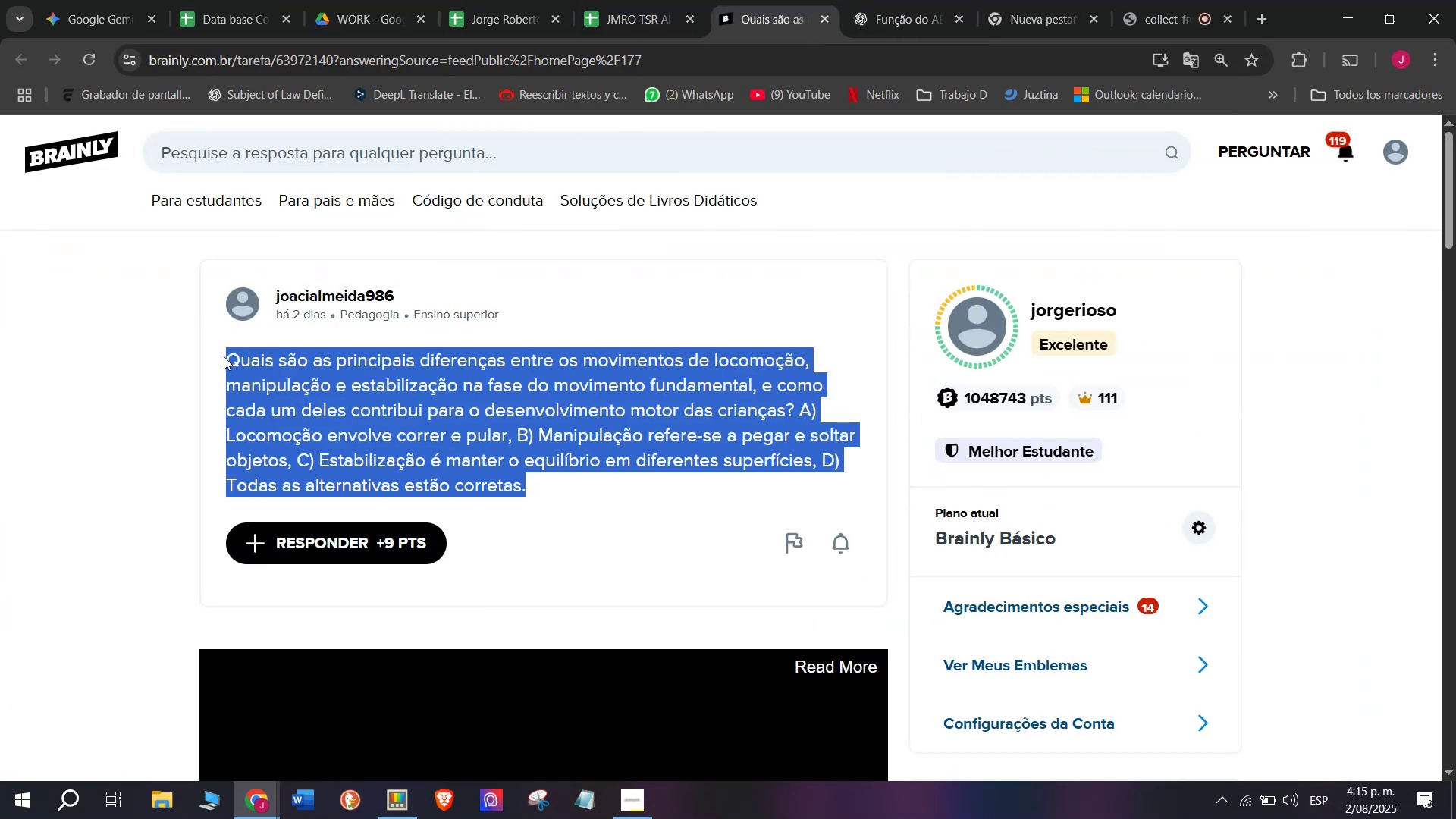 
key(Control+C)
 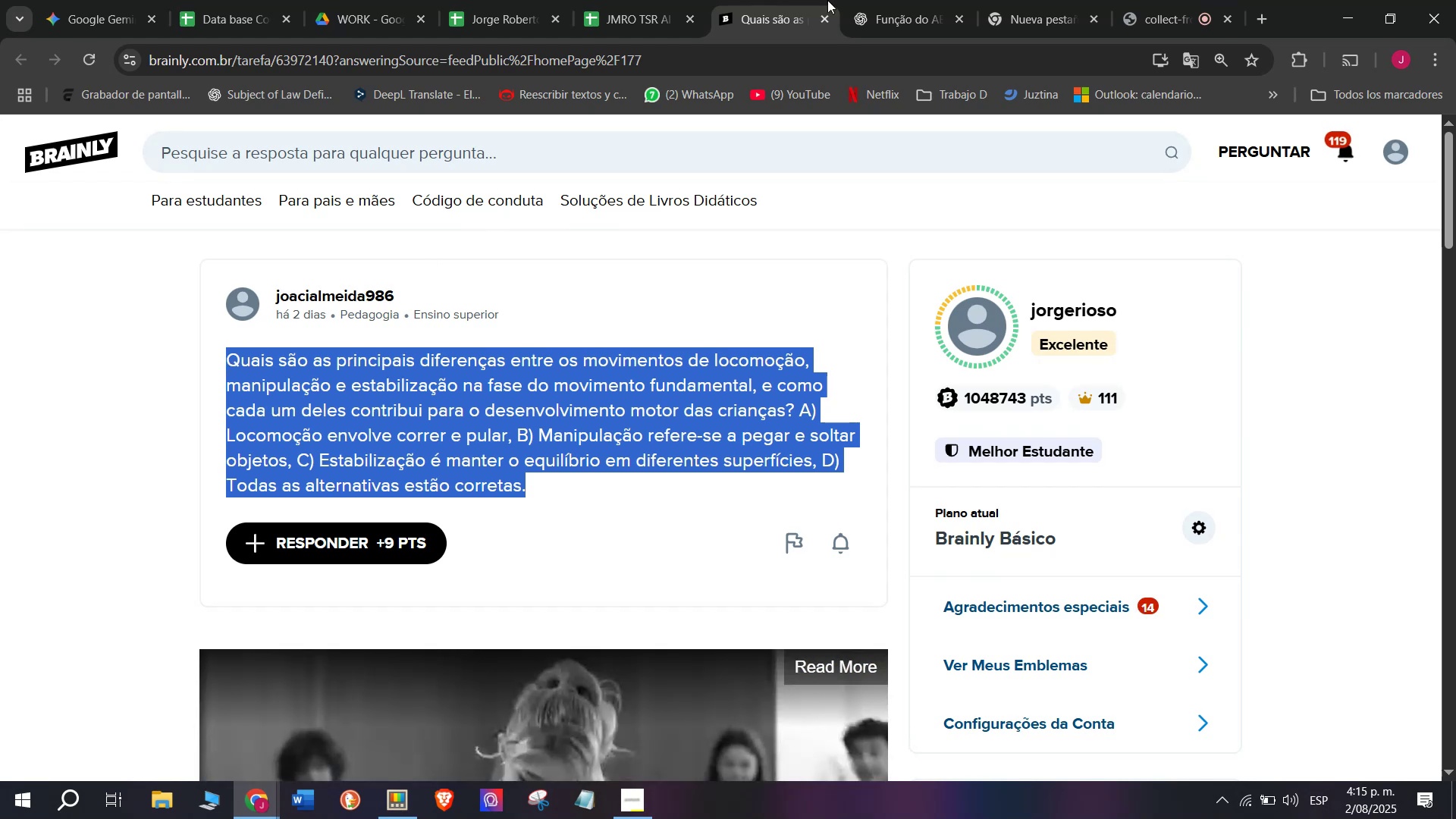 
left_click([908, 0])
 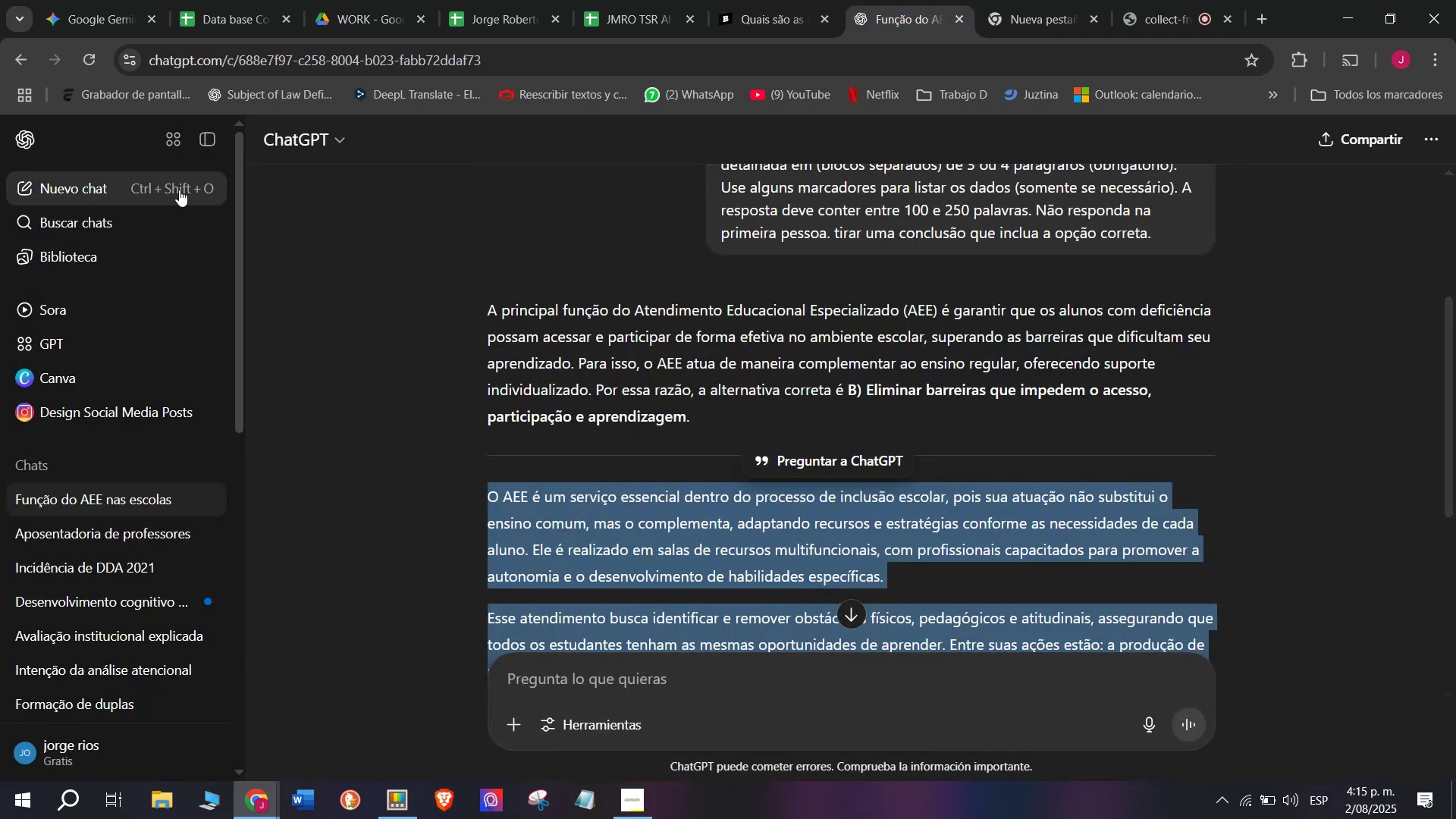 
left_click([97, 184])
 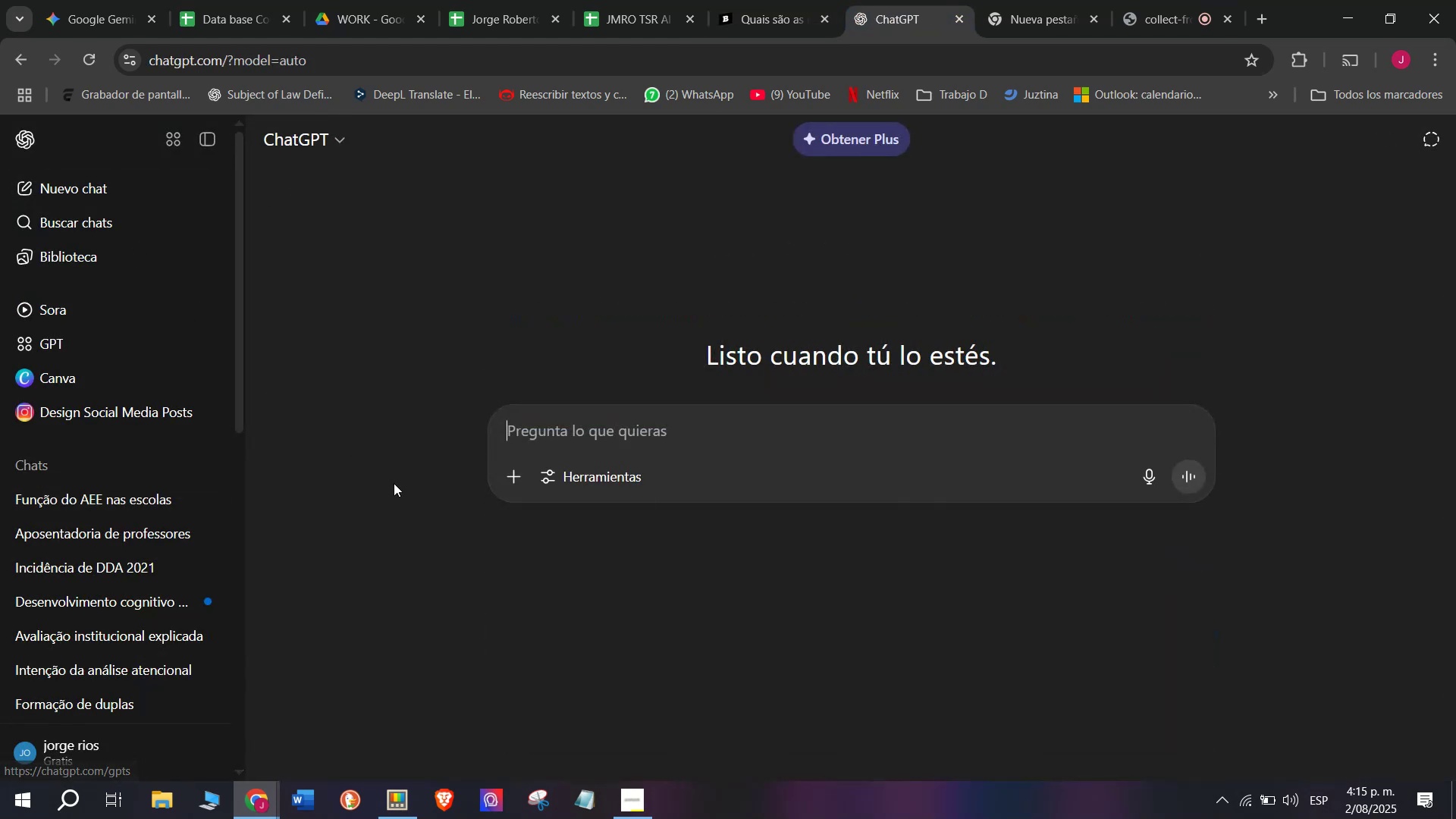 
key(Meta+V)
 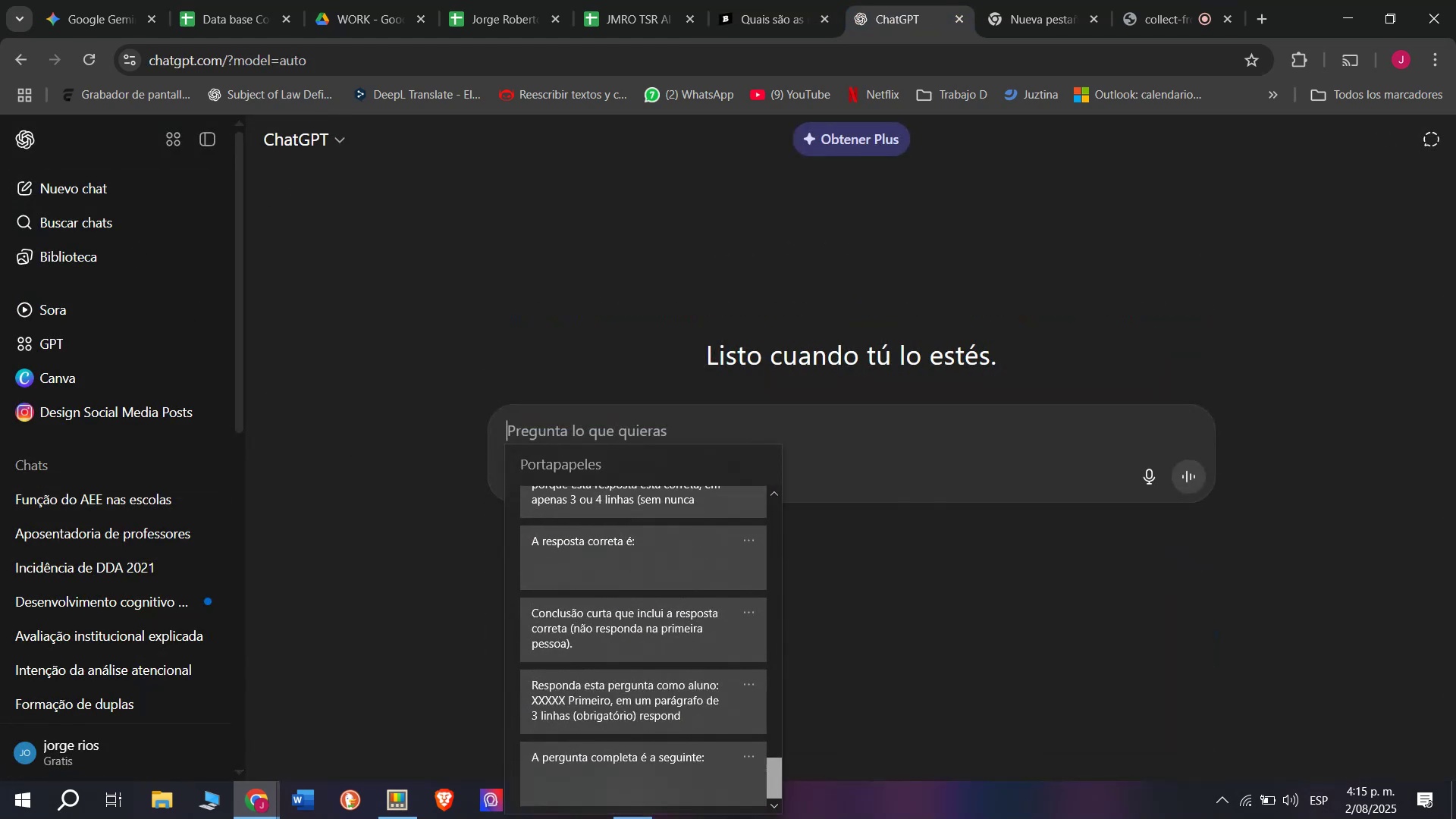 
key(Control+ControlLeft)
 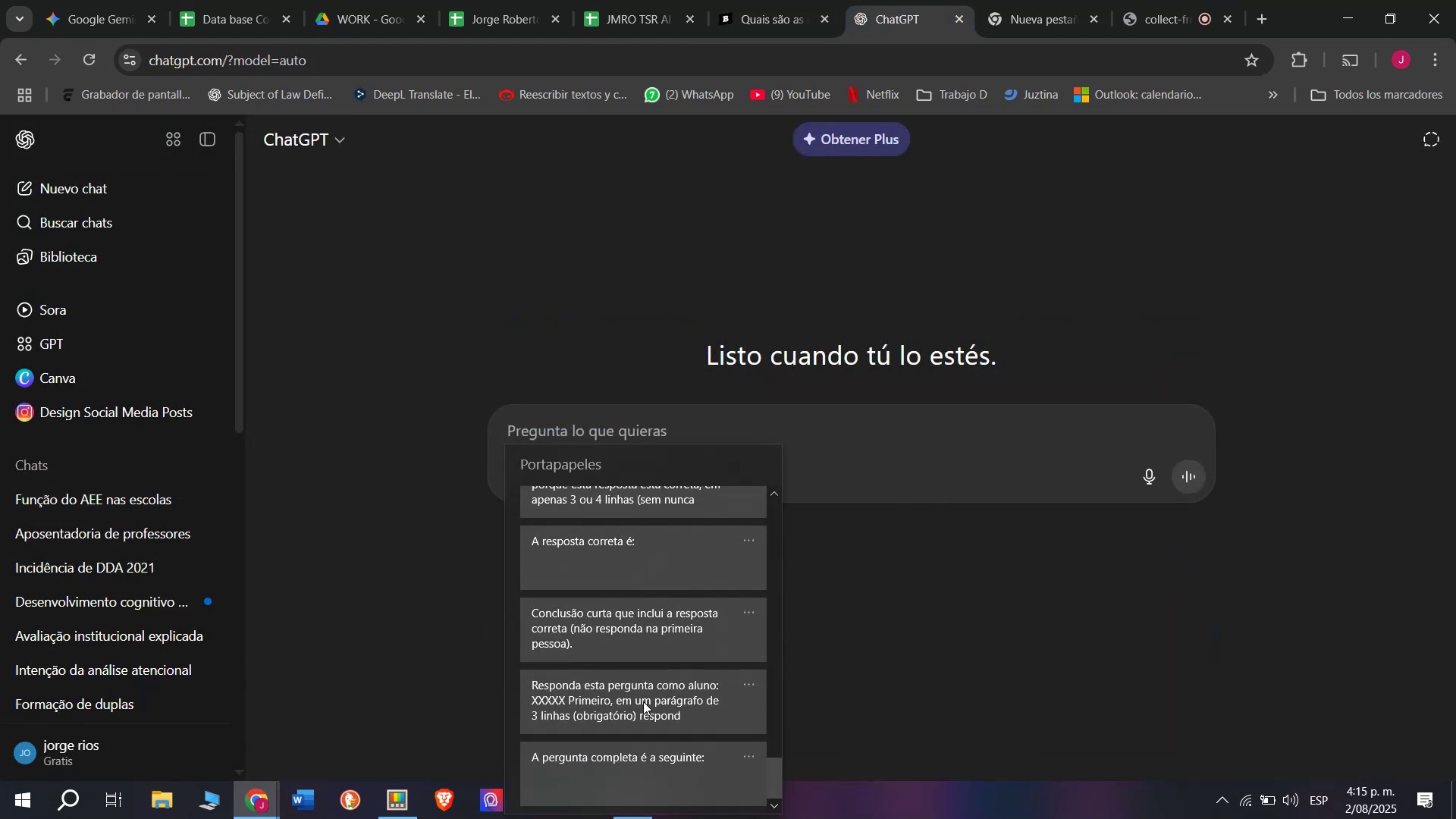 
key(Control+V)
 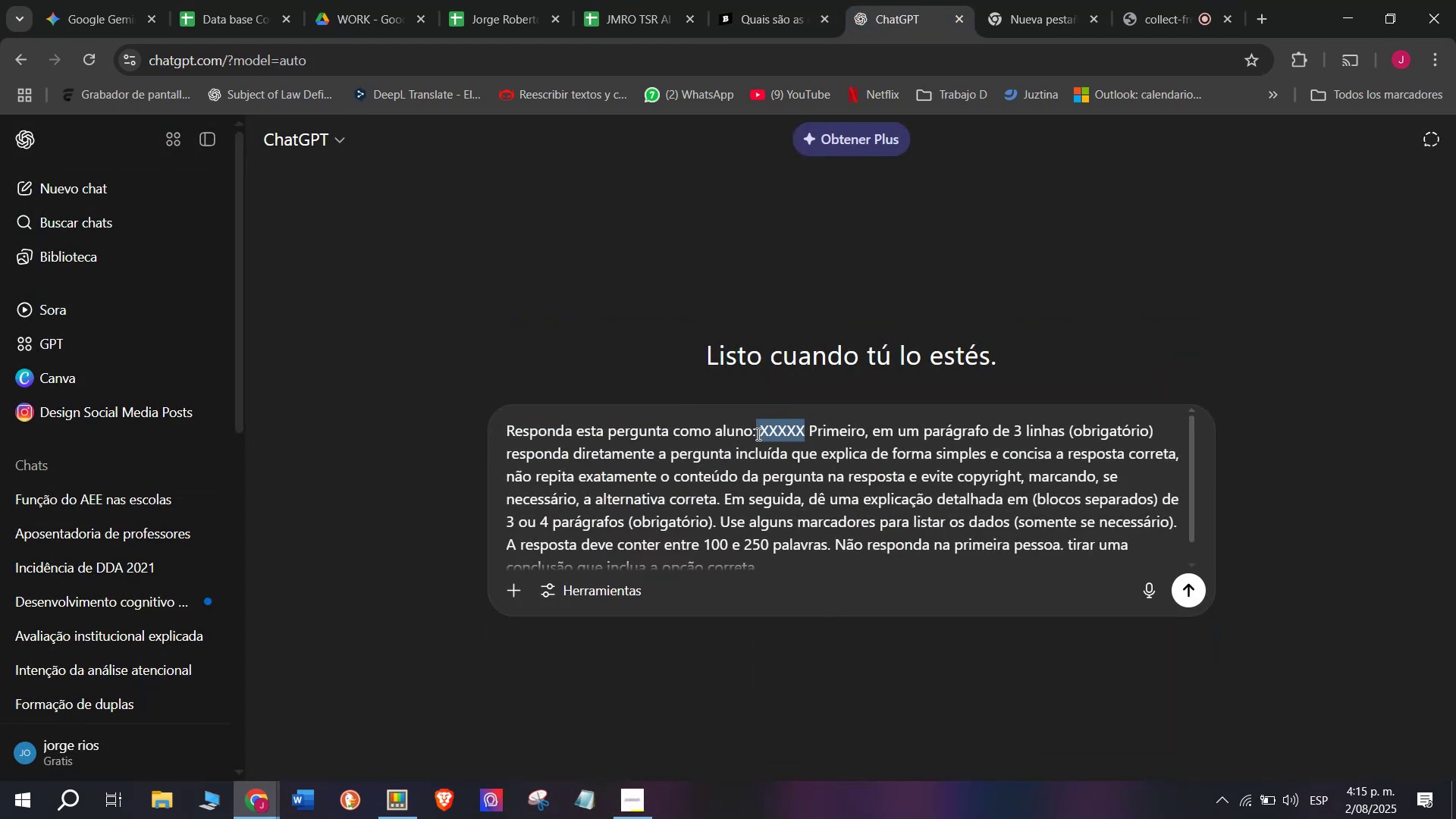 
key(Meta+MetaLeft)
 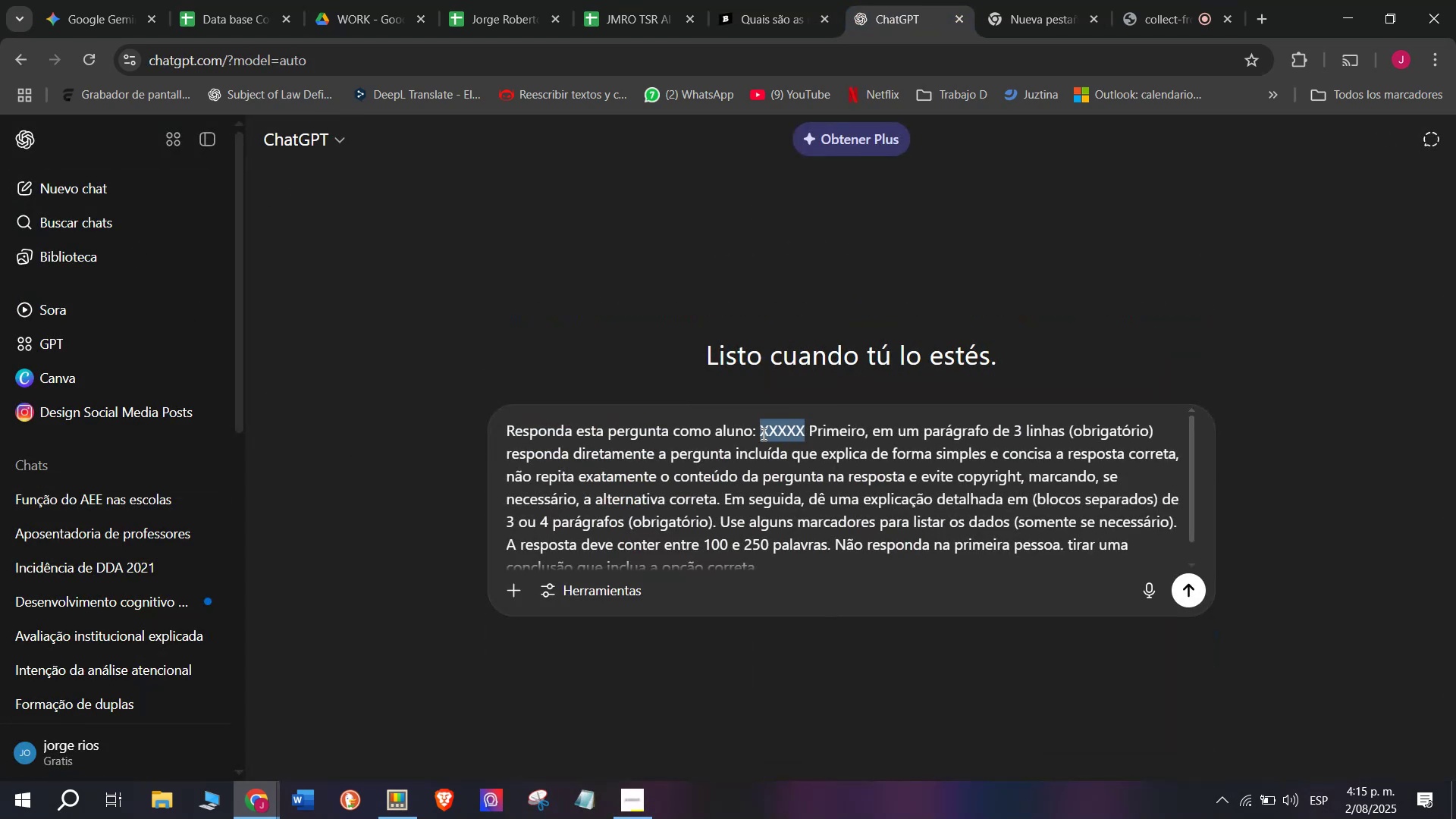 
key(Meta+V)
 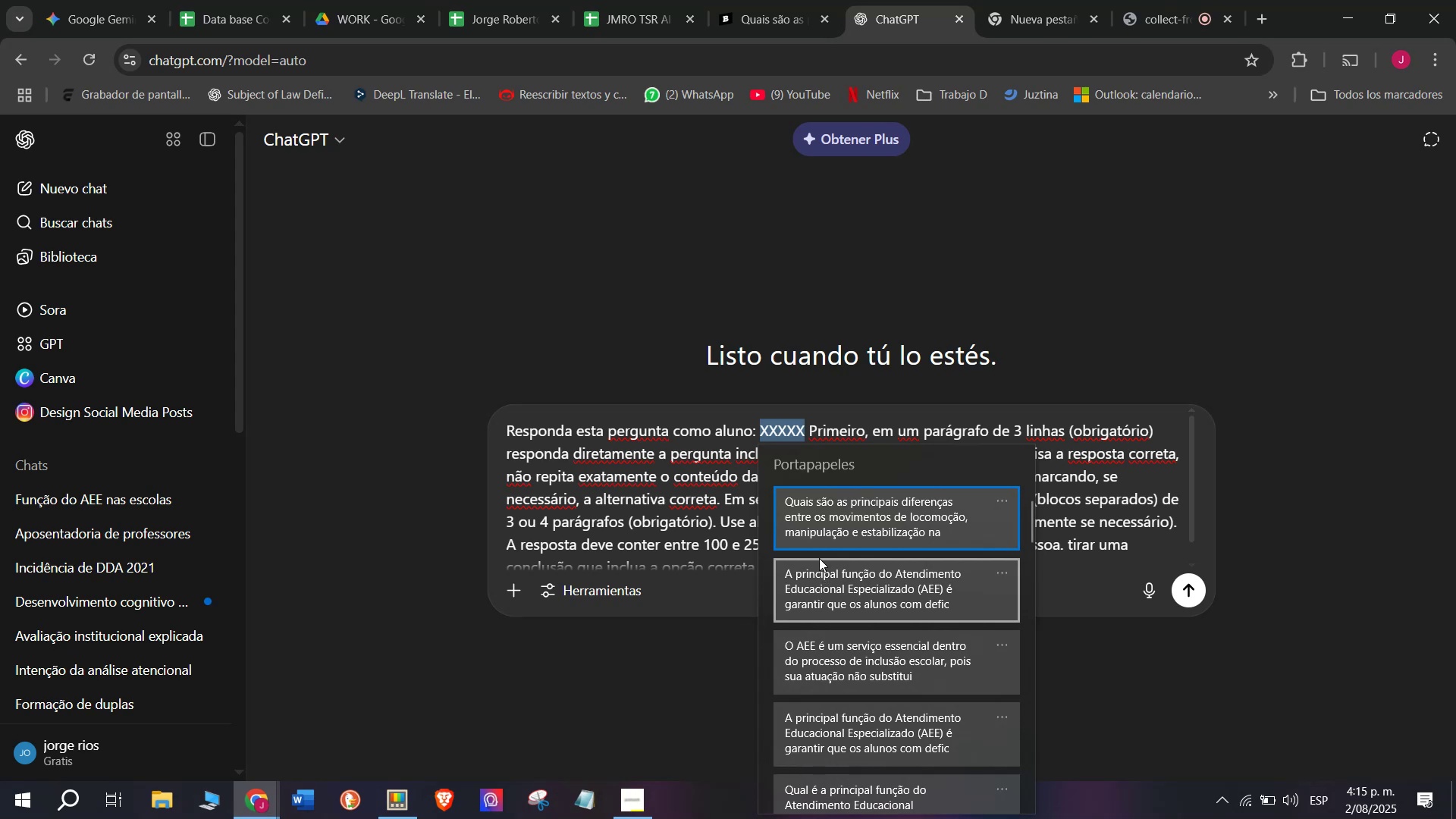 
key(Control+ControlLeft)
 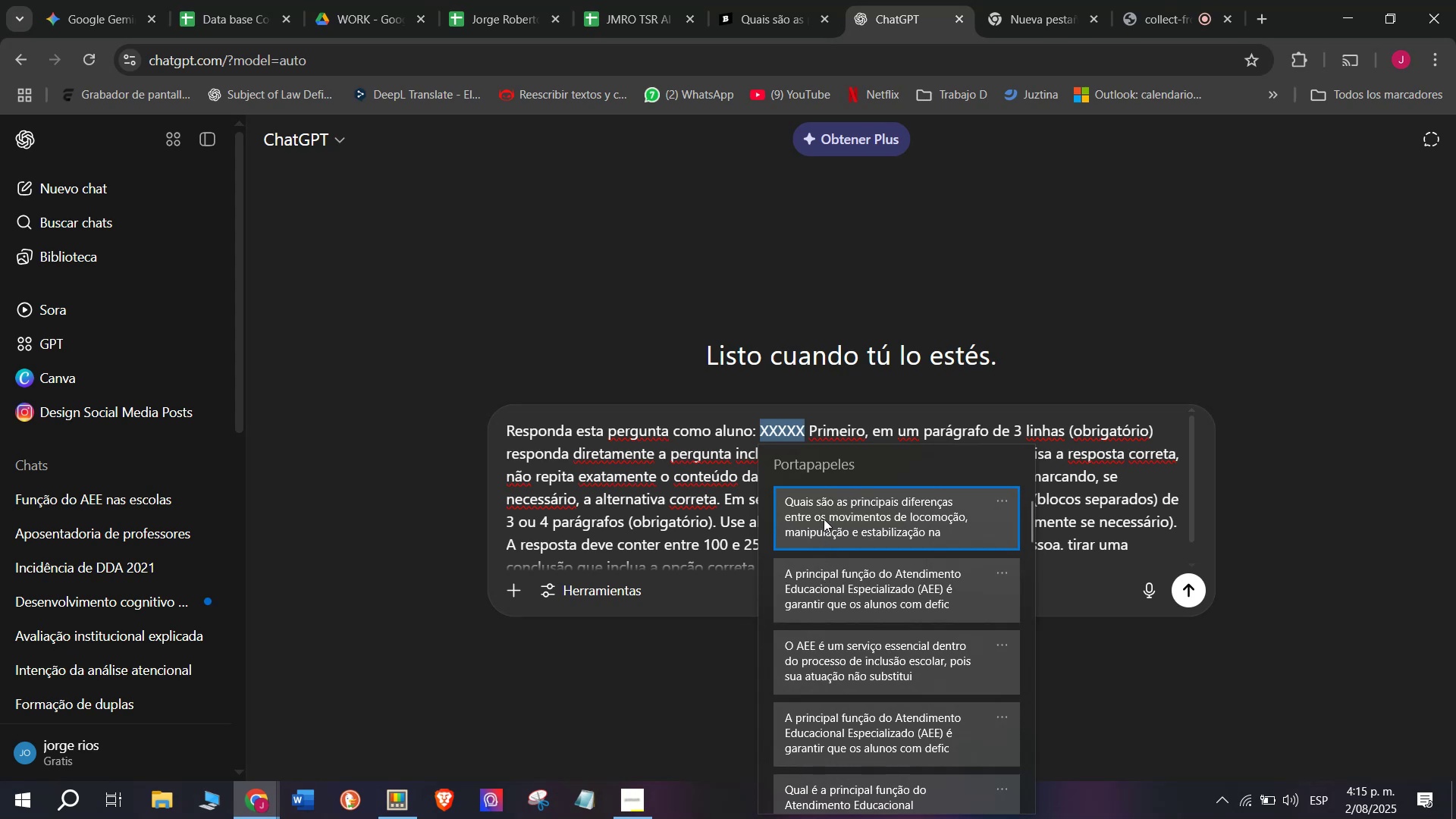 
key(Control+V)
 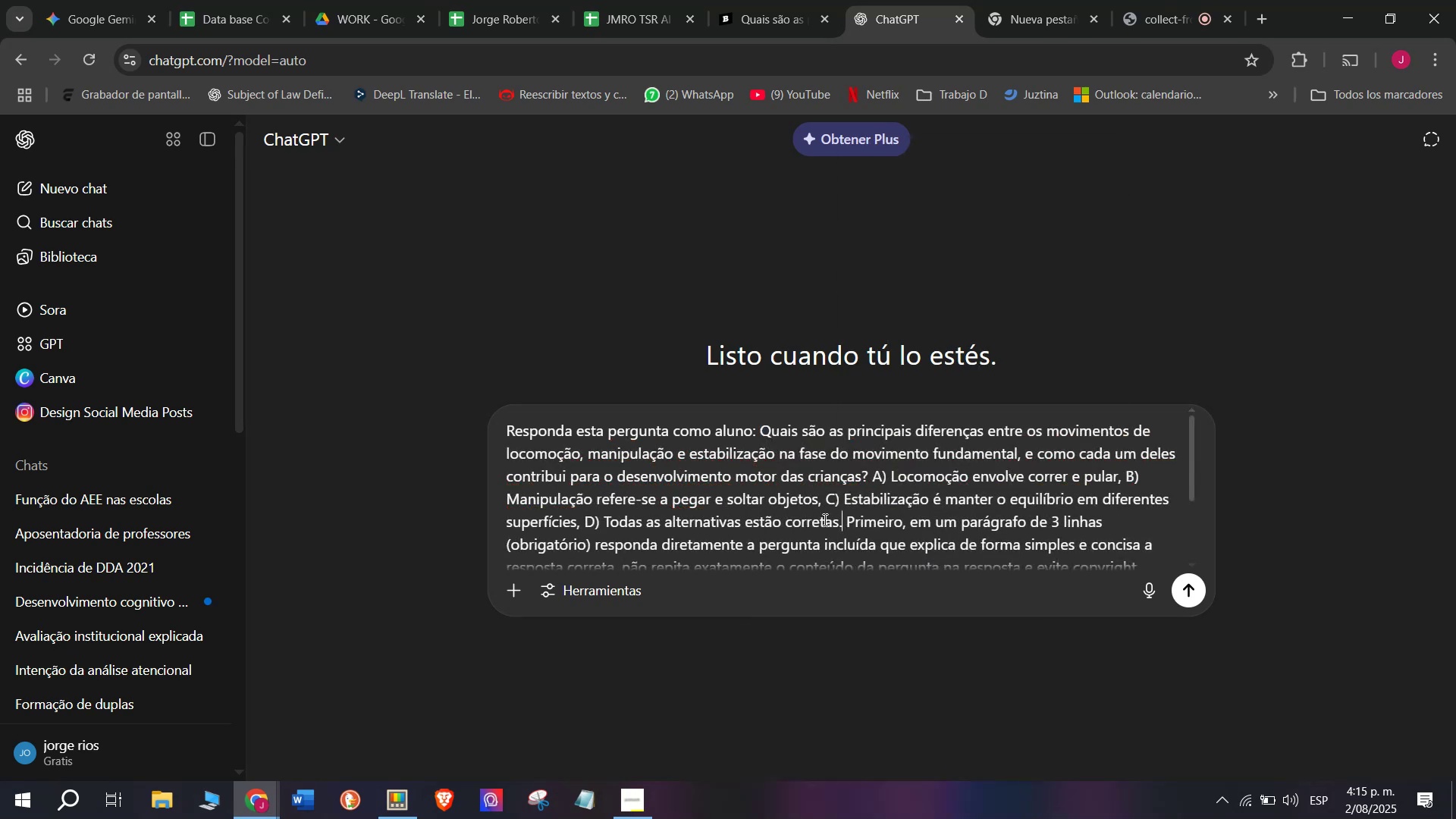 
key(Enter)
 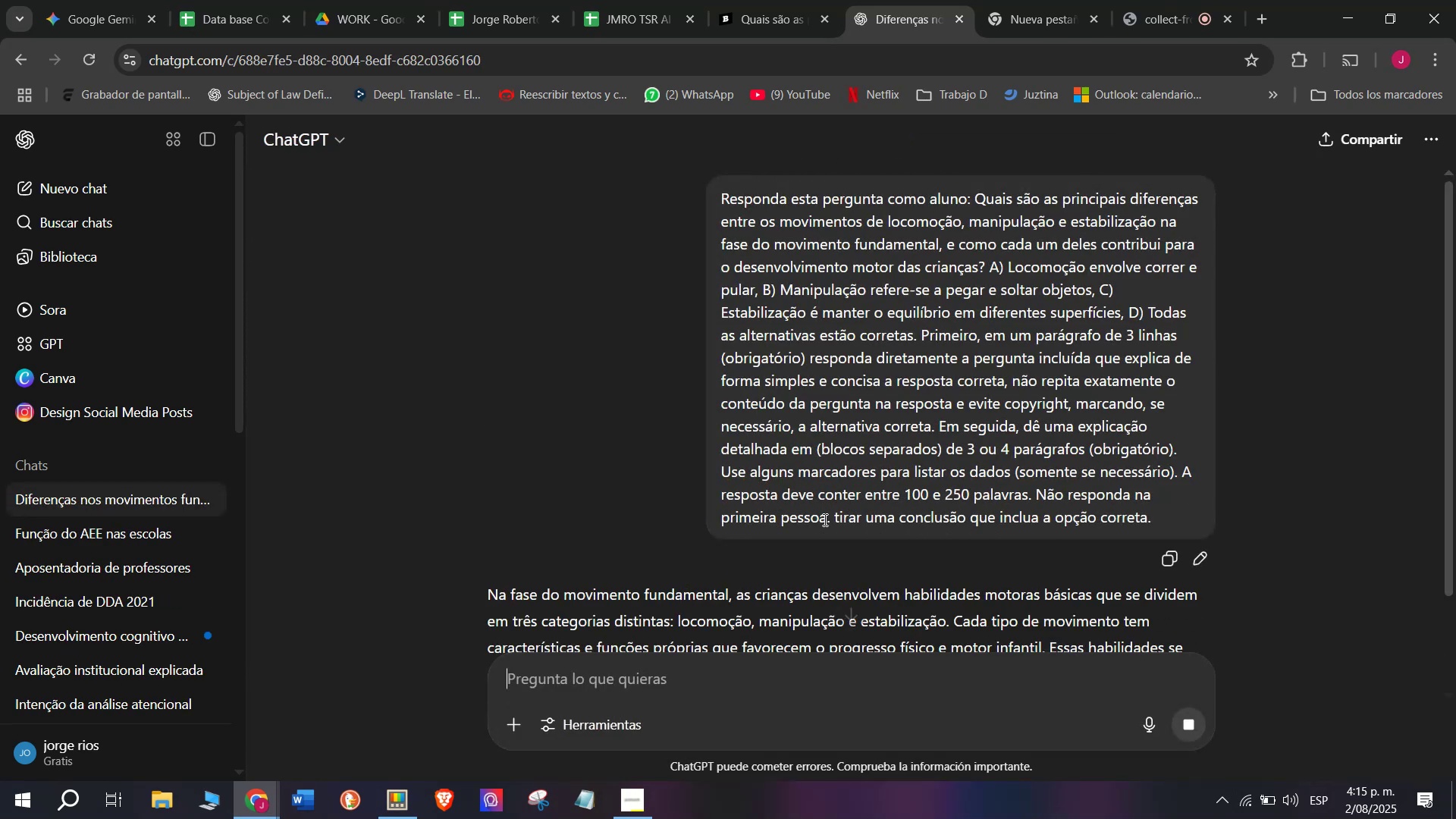 
scroll: coordinate [846, 434], scroll_direction: down, amount: 1.0
 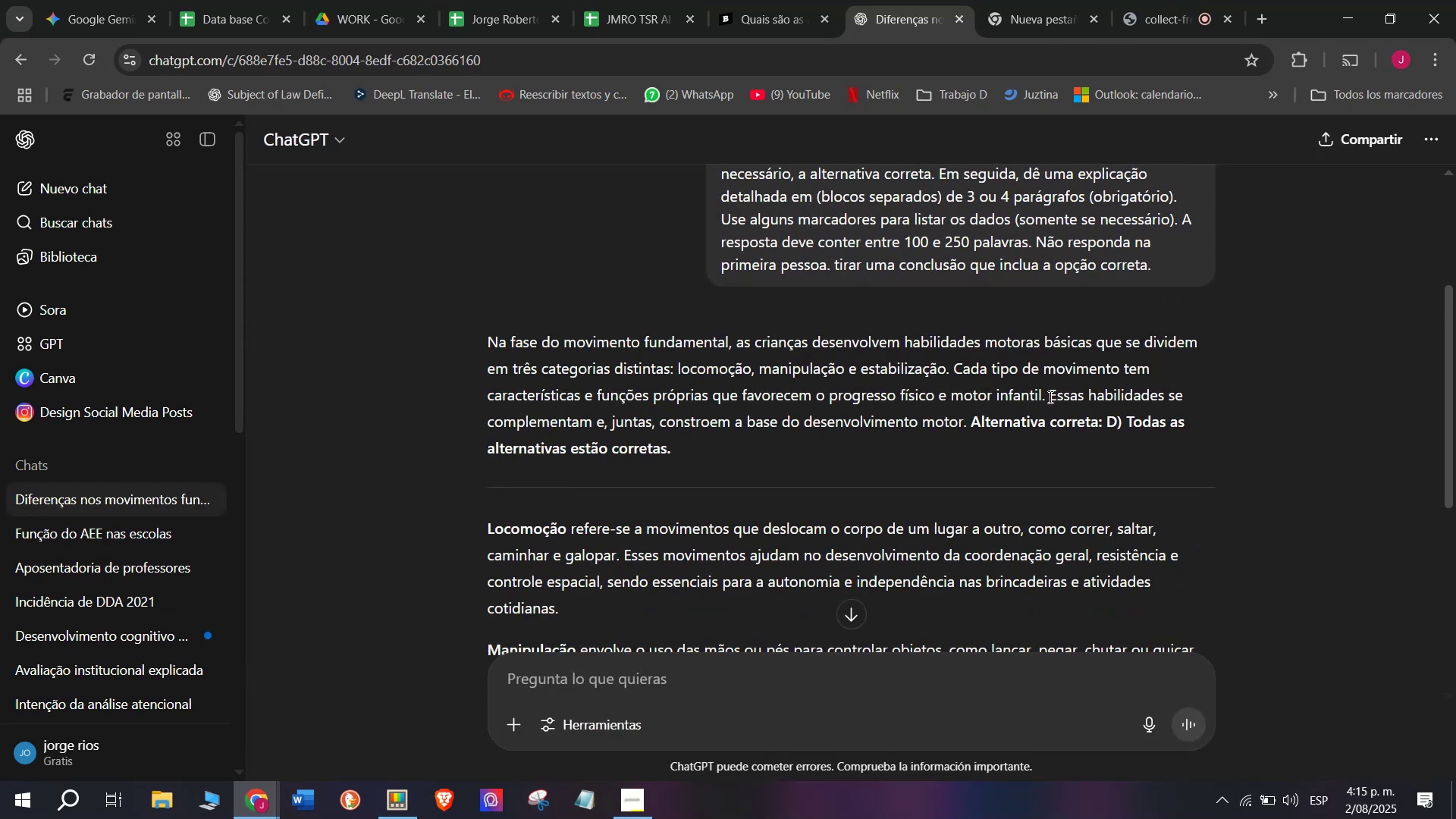 
wait(5.46)
 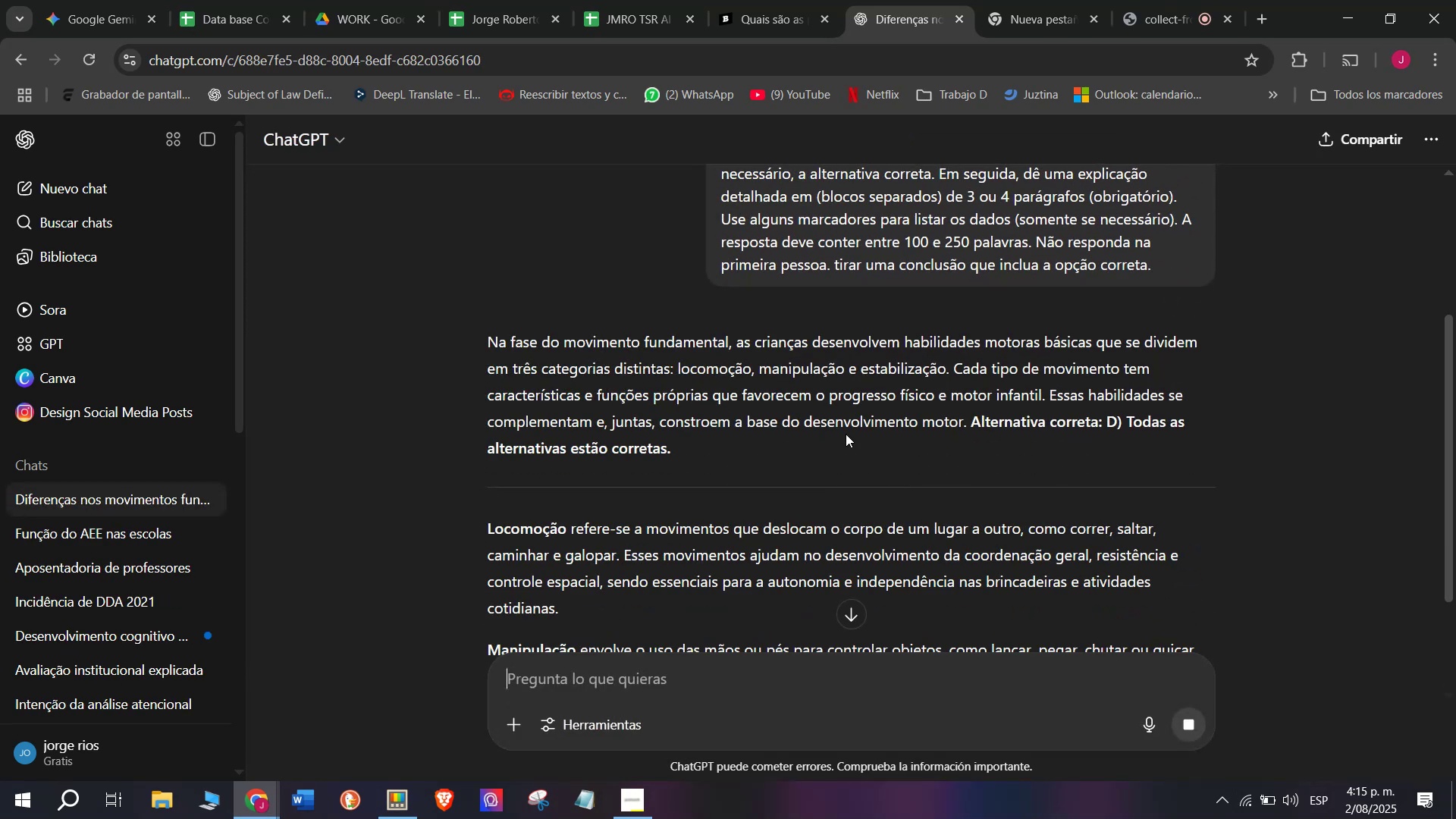 
key(Control+C)
 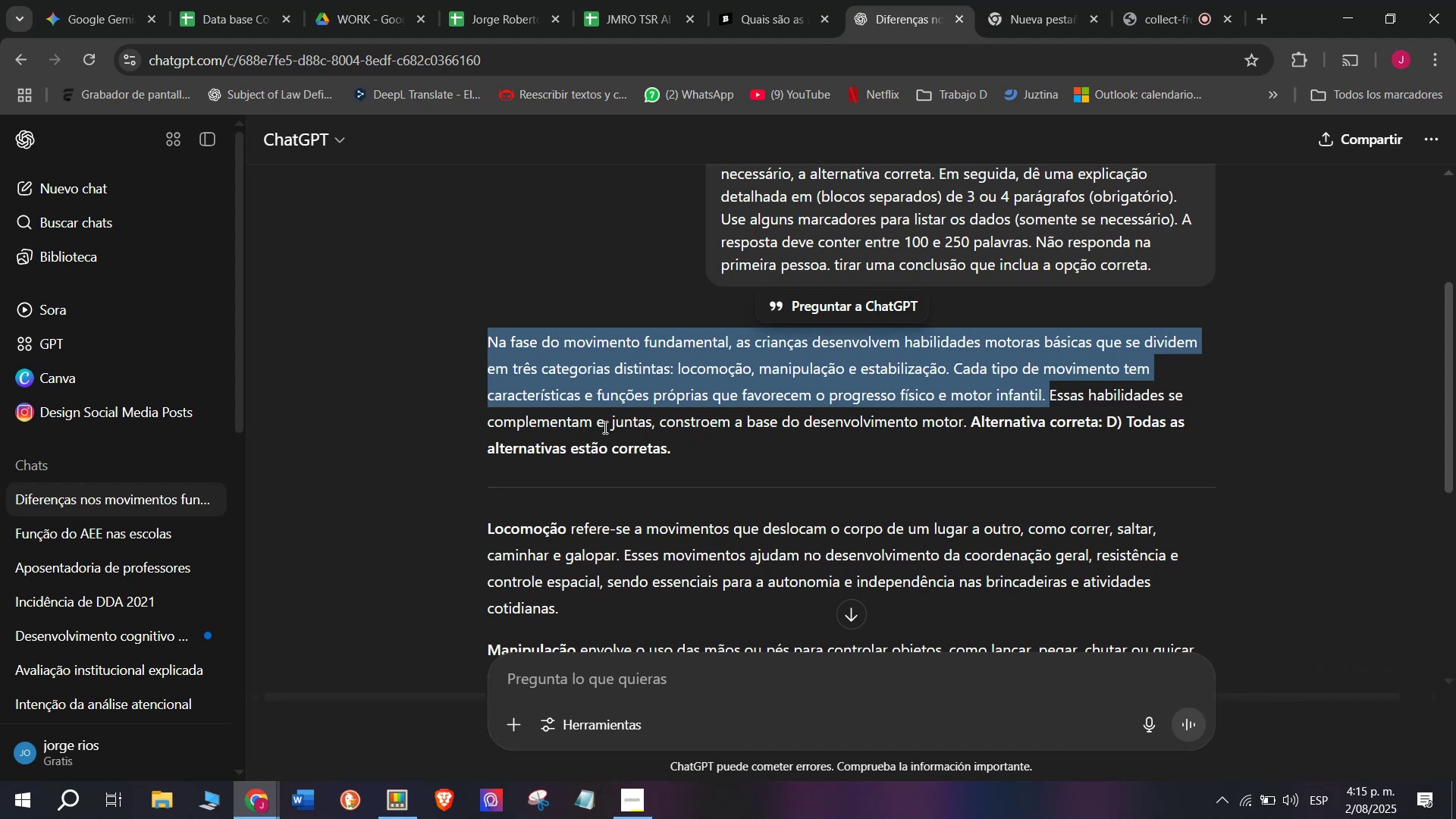 
scroll: coordinate [604, 427], scroll_direction: down, amount: 1.0
 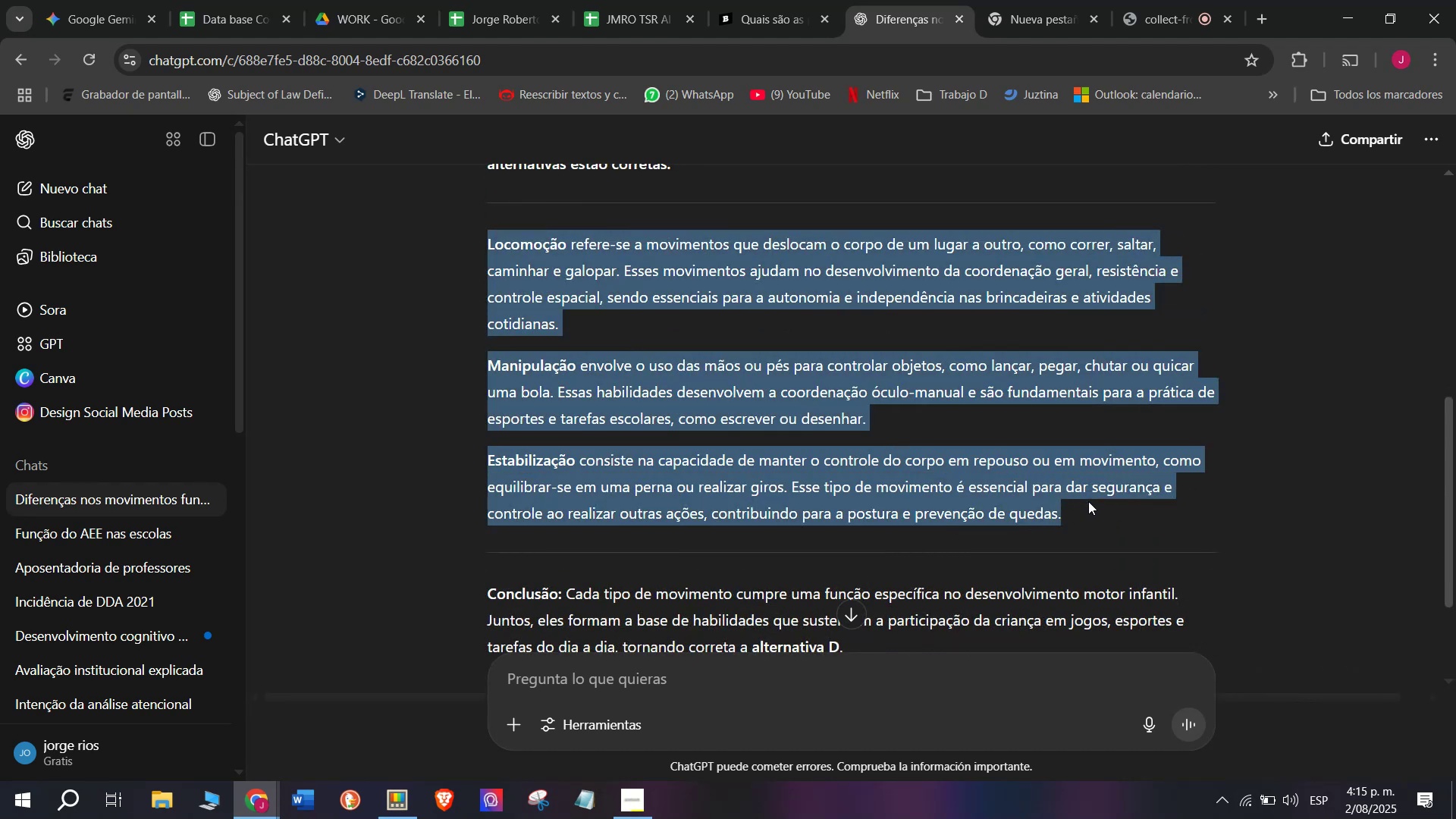 
key(Control+C)
 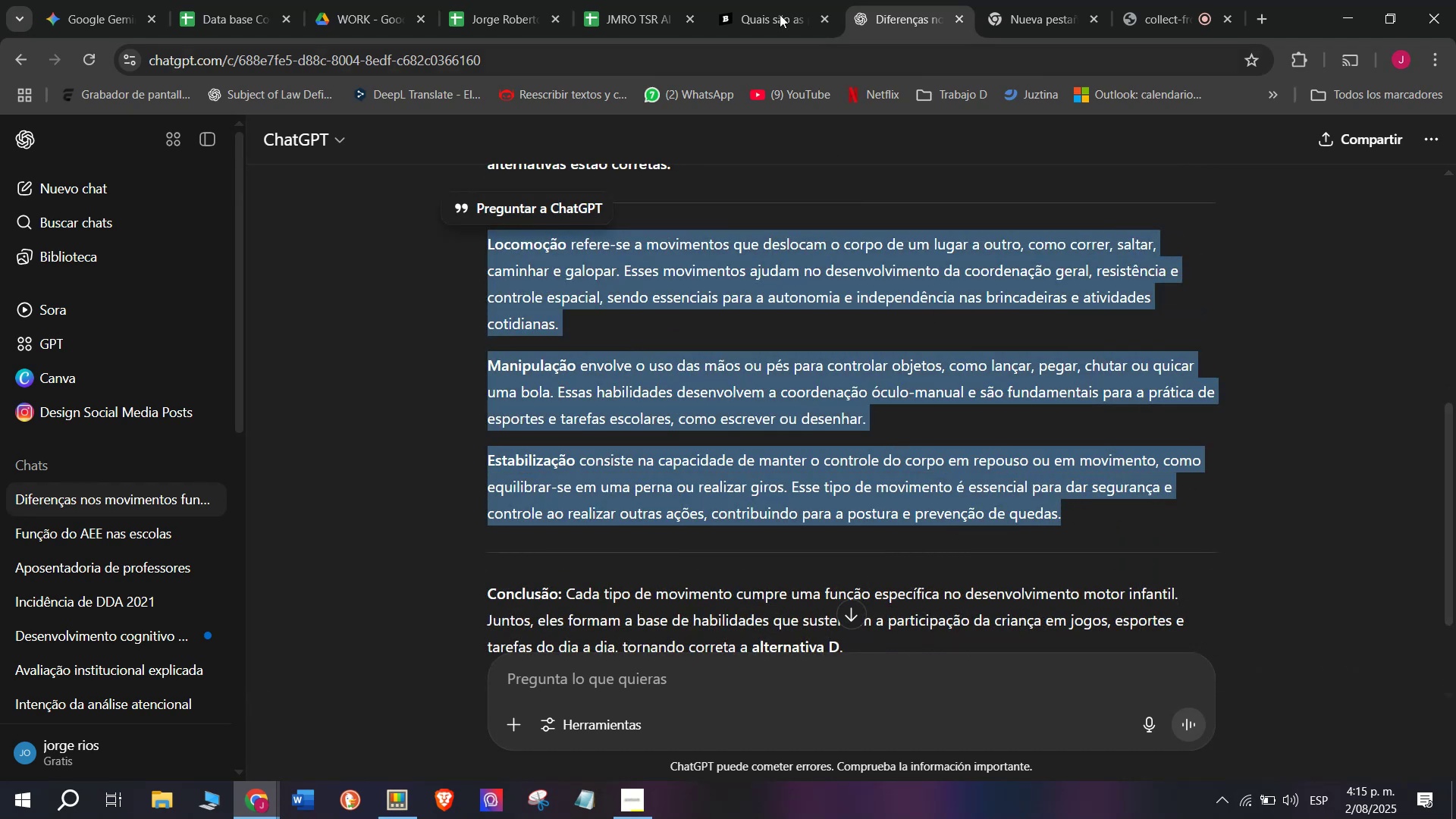 
left_click([743, 0])
 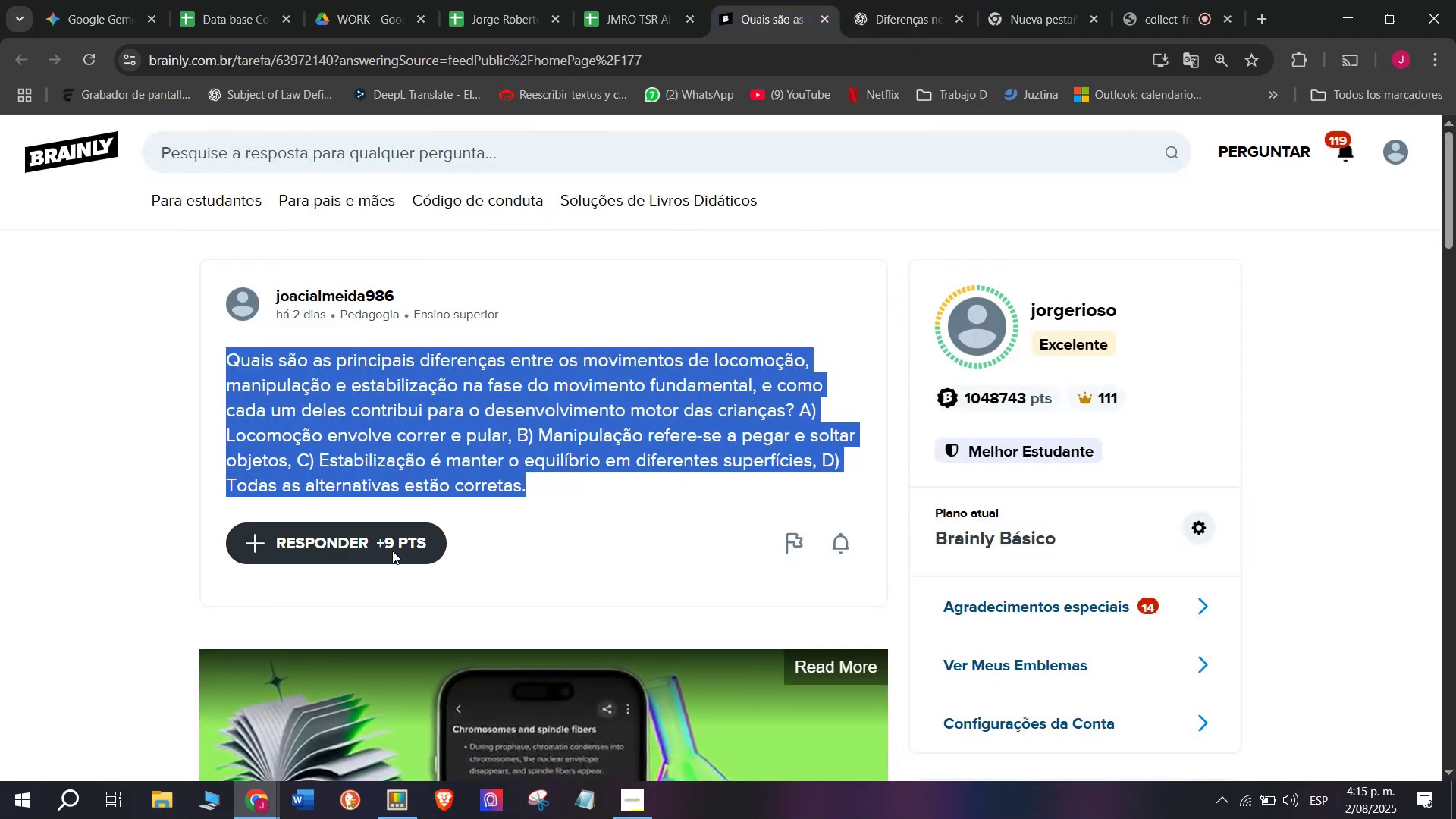 
left_click([383, 565])
 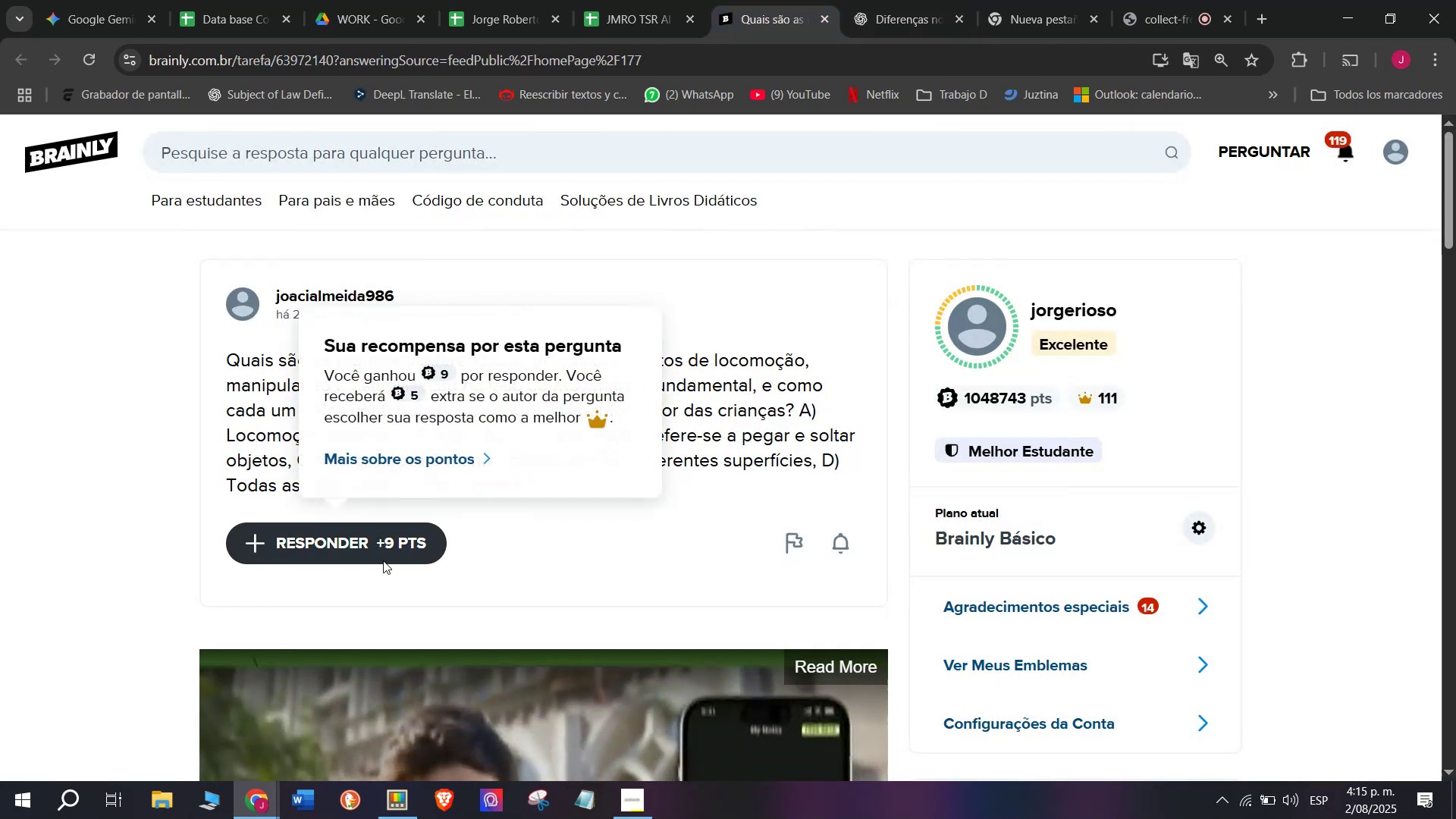 
left_click([383, 560])
 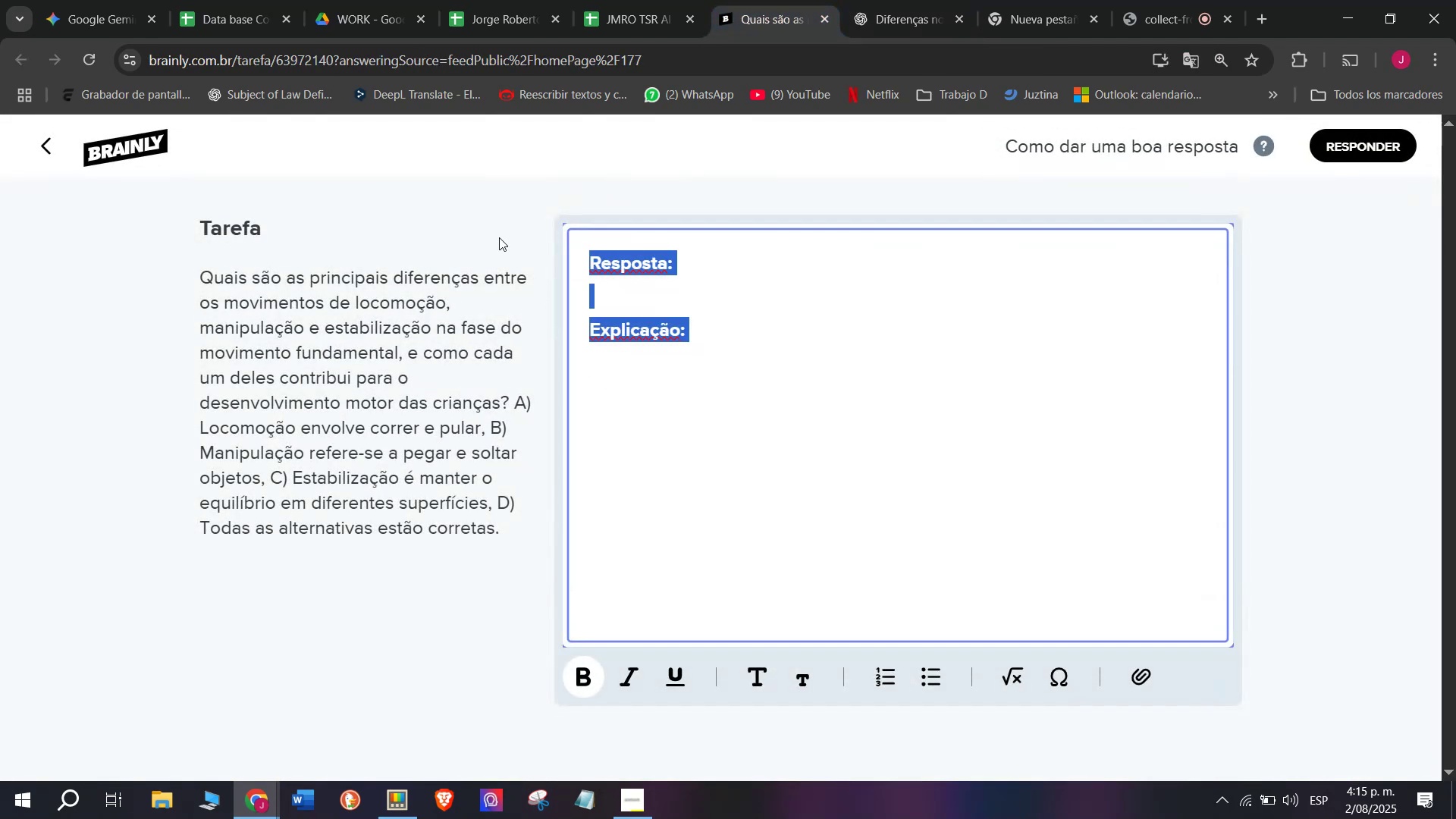 
key(Meta+MetaLeft)
 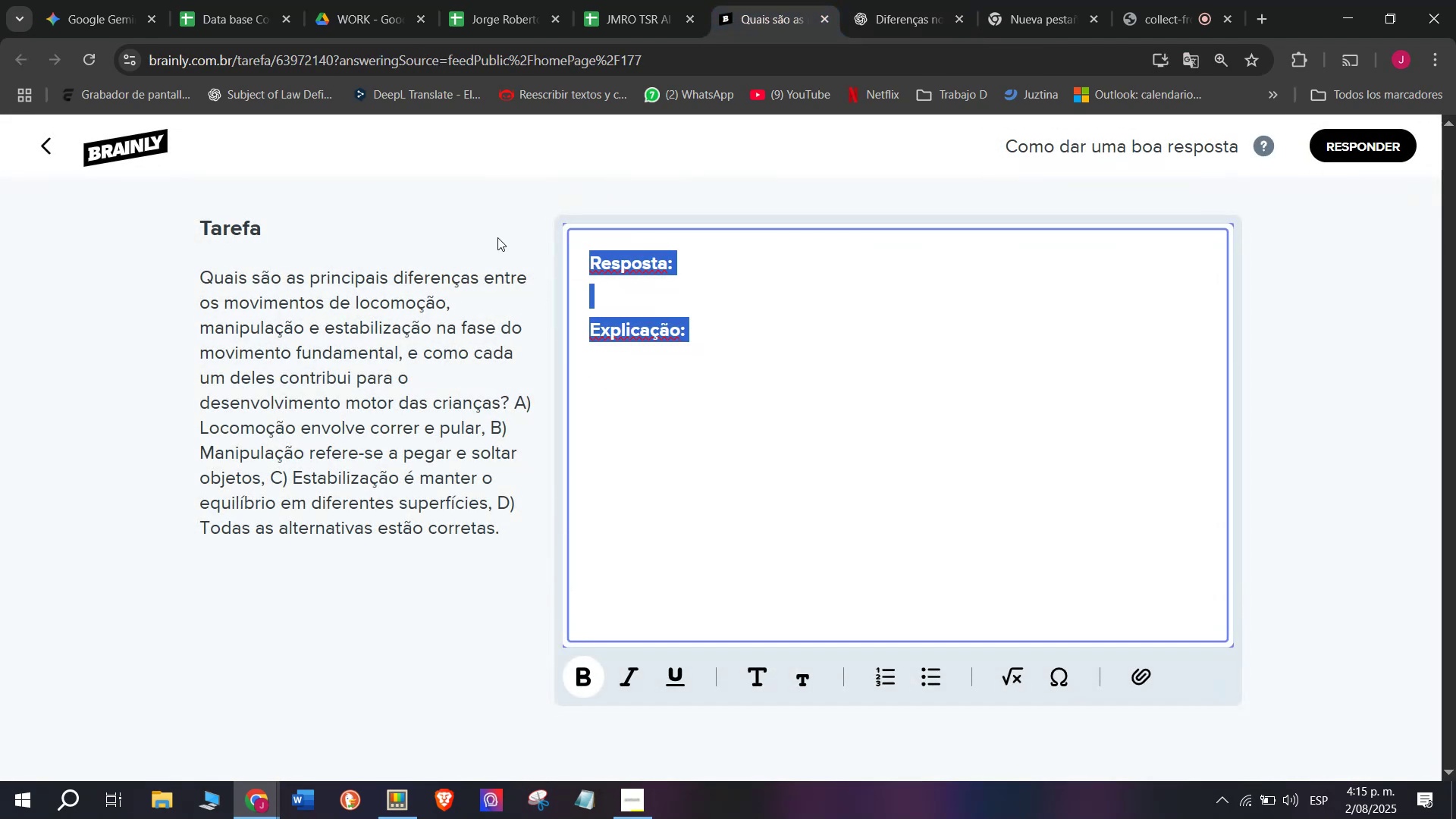 
key(Meta+V)
 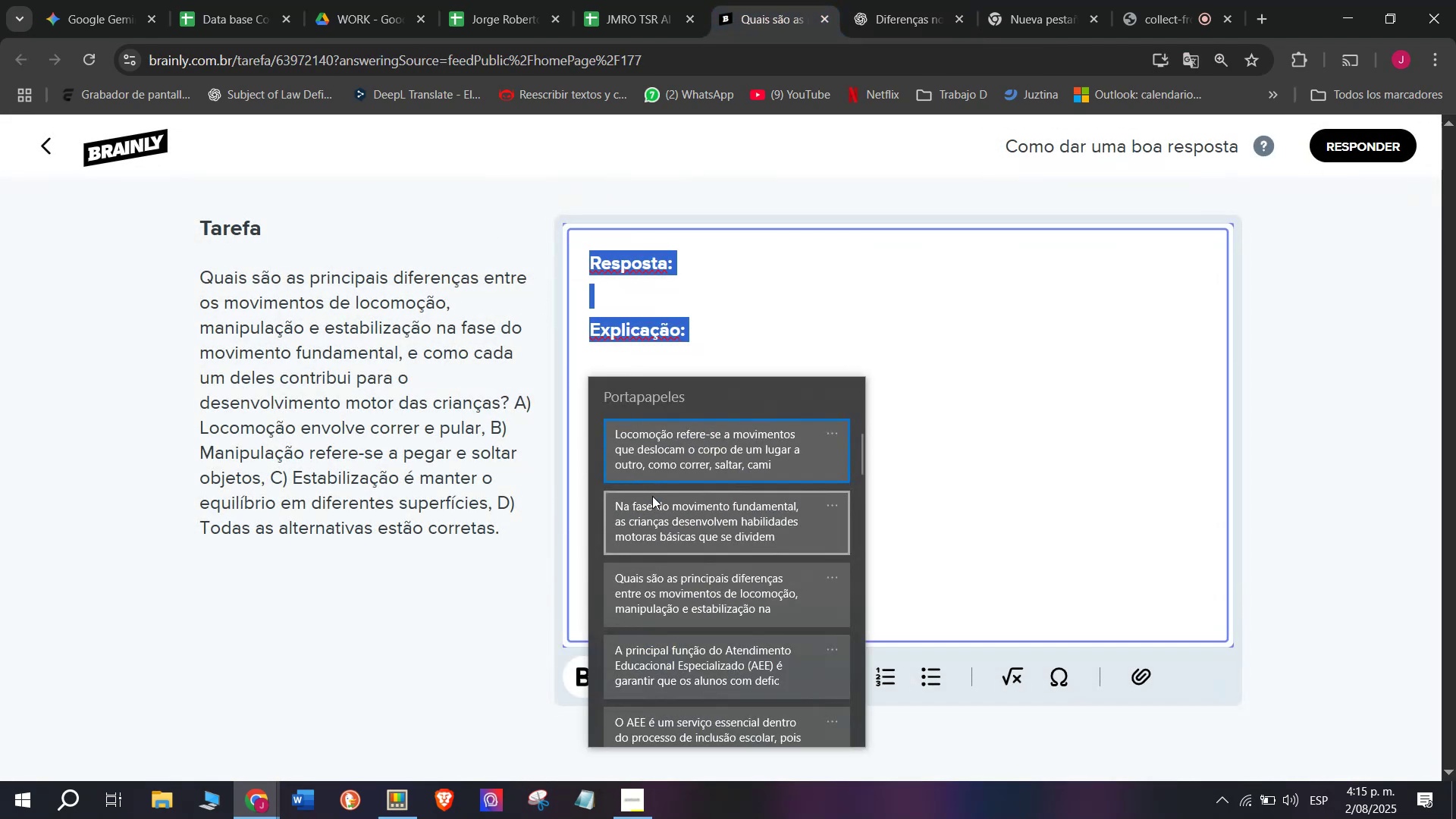 
key(Control+ControlLeft)
 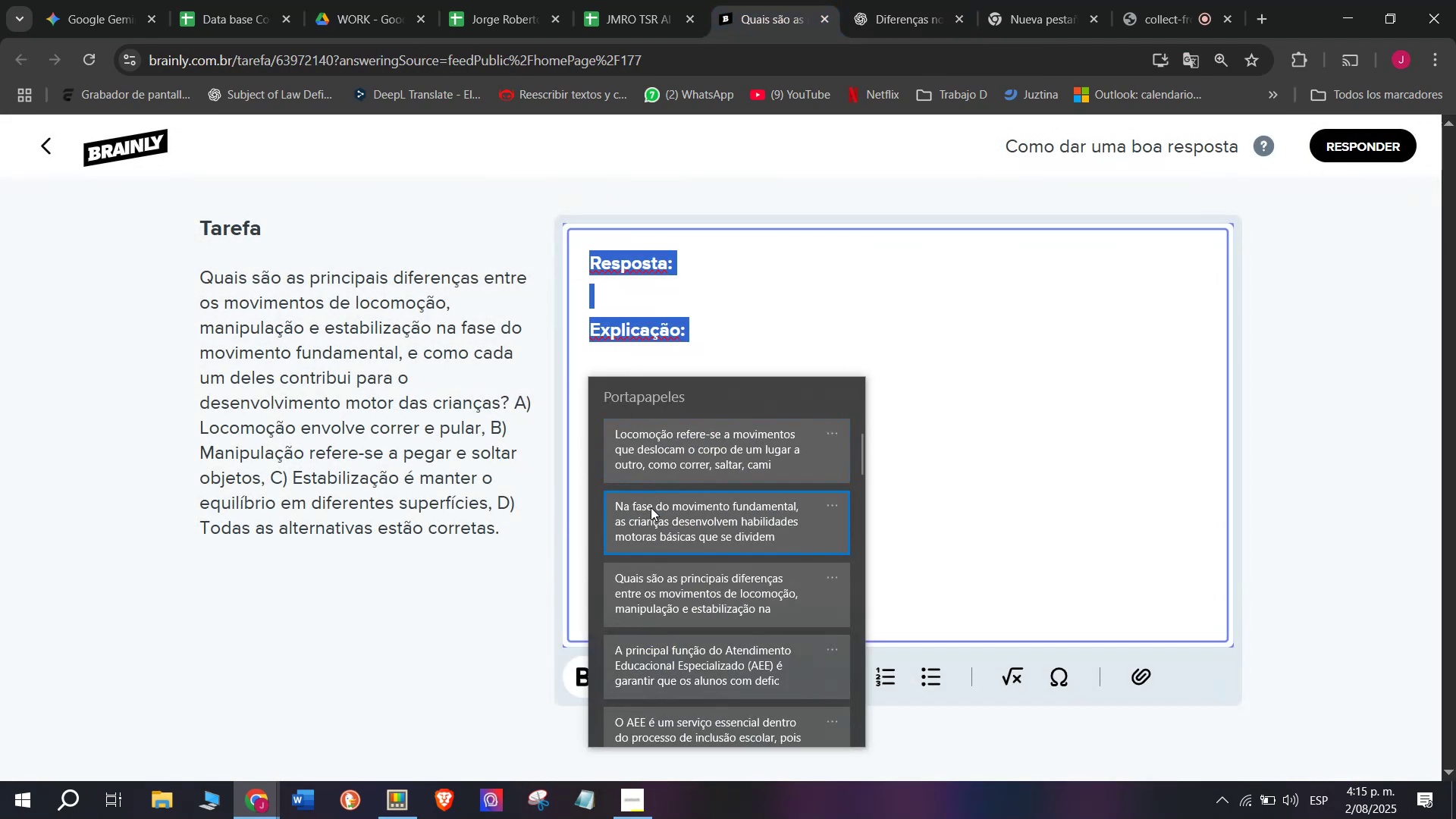 
key(Control+V)
 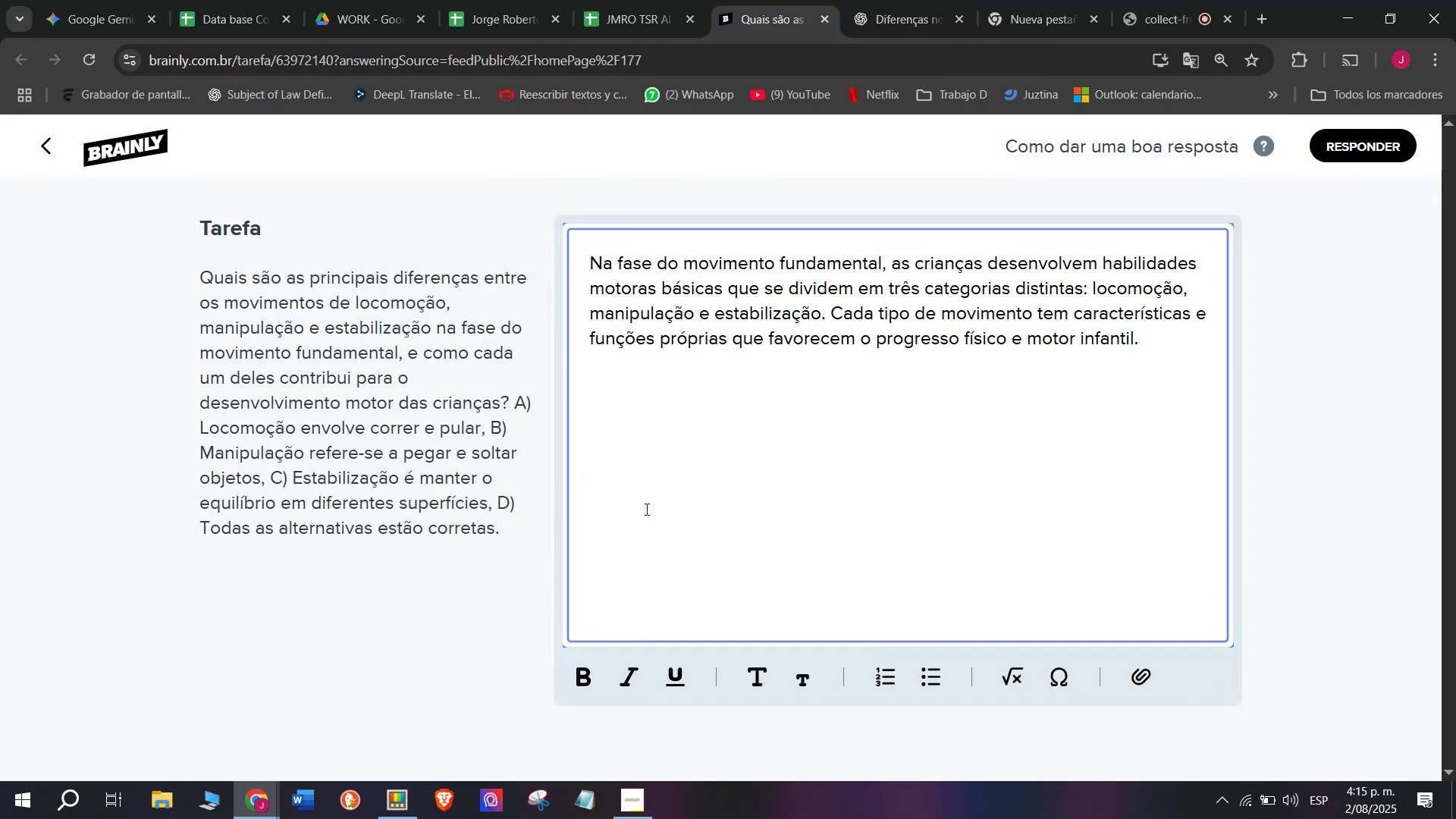 
key(Meta+MetaLeft)
 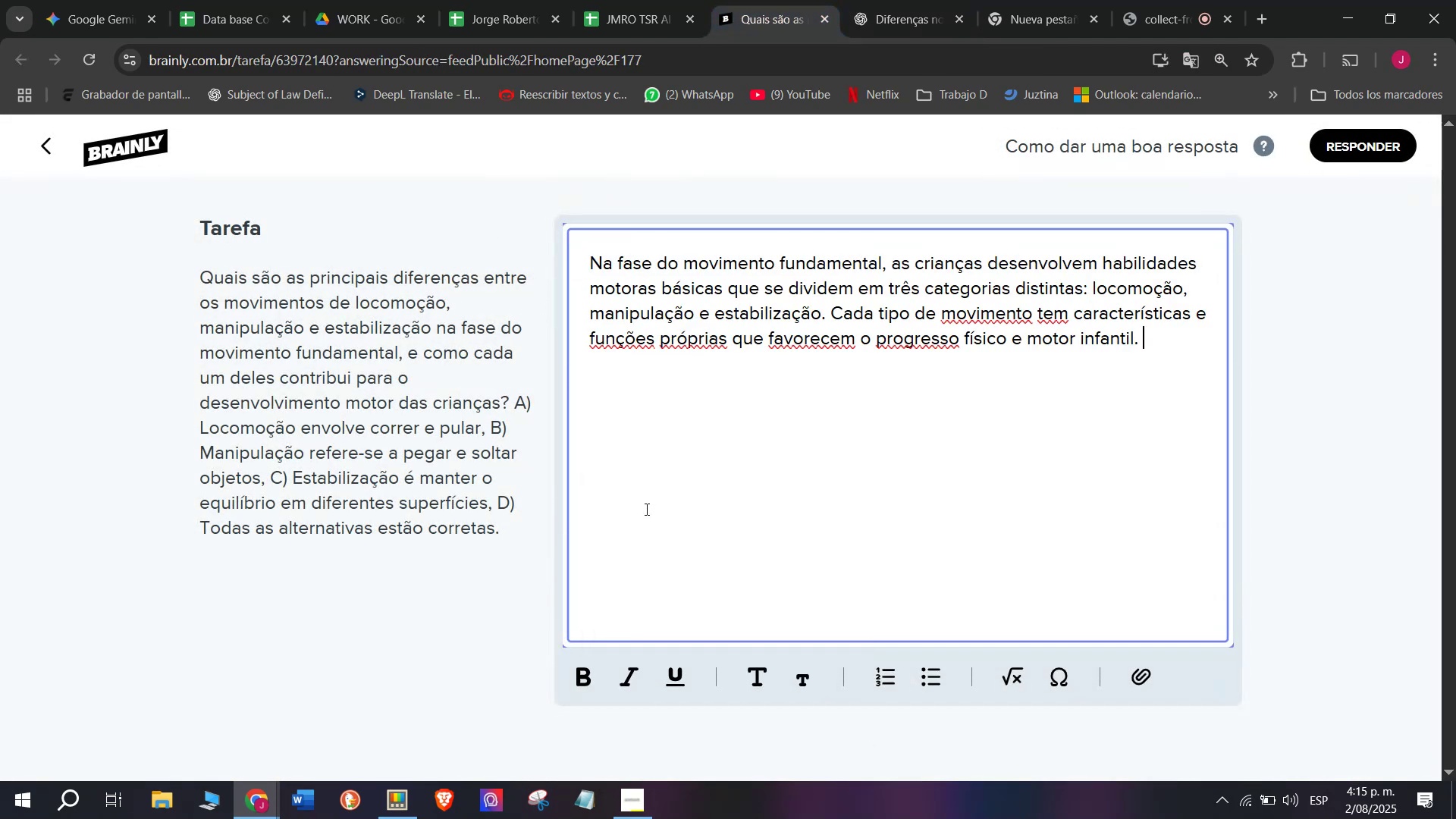 
key(Meta+V)
 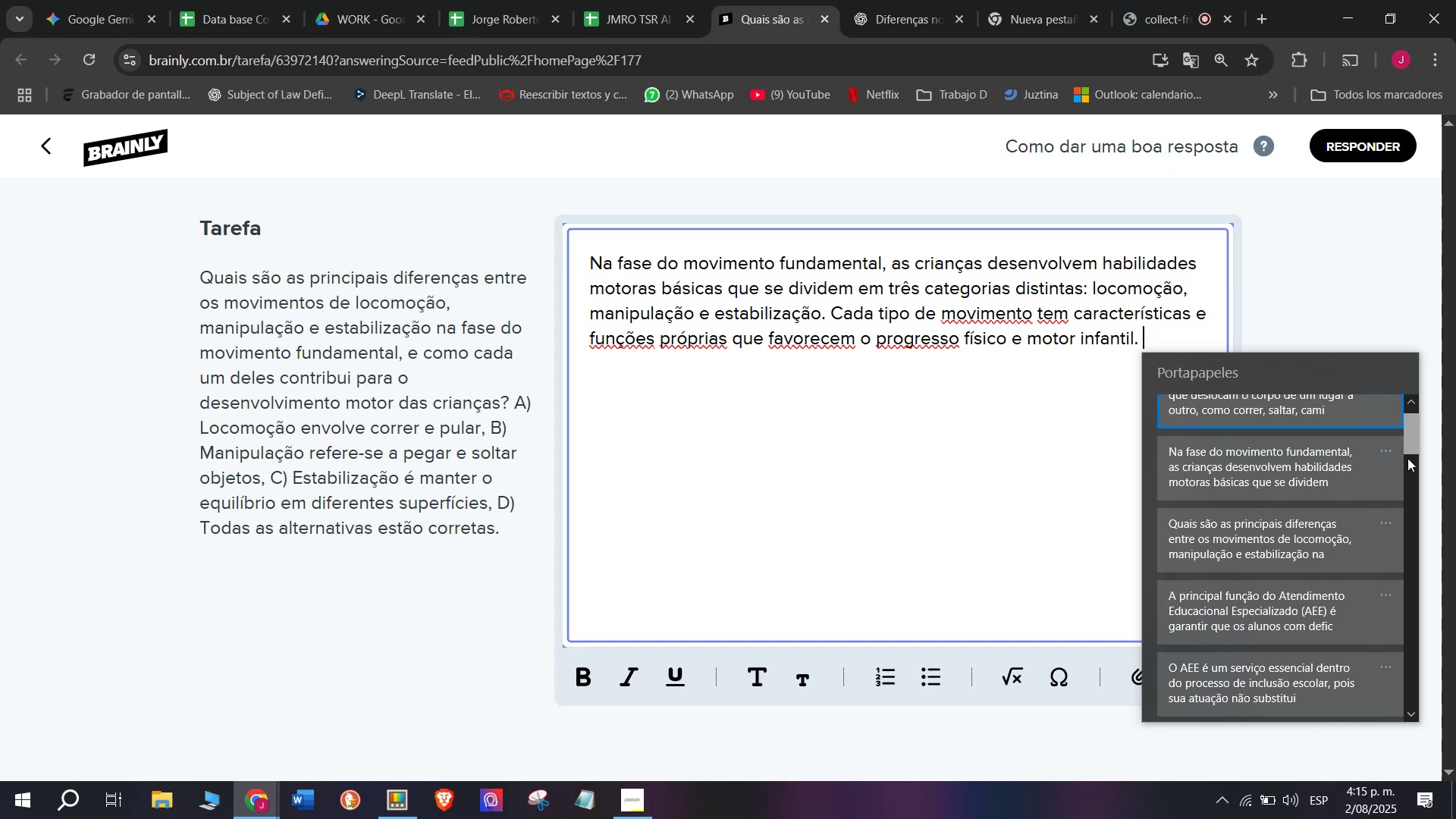 
left_click([1217, 459])
 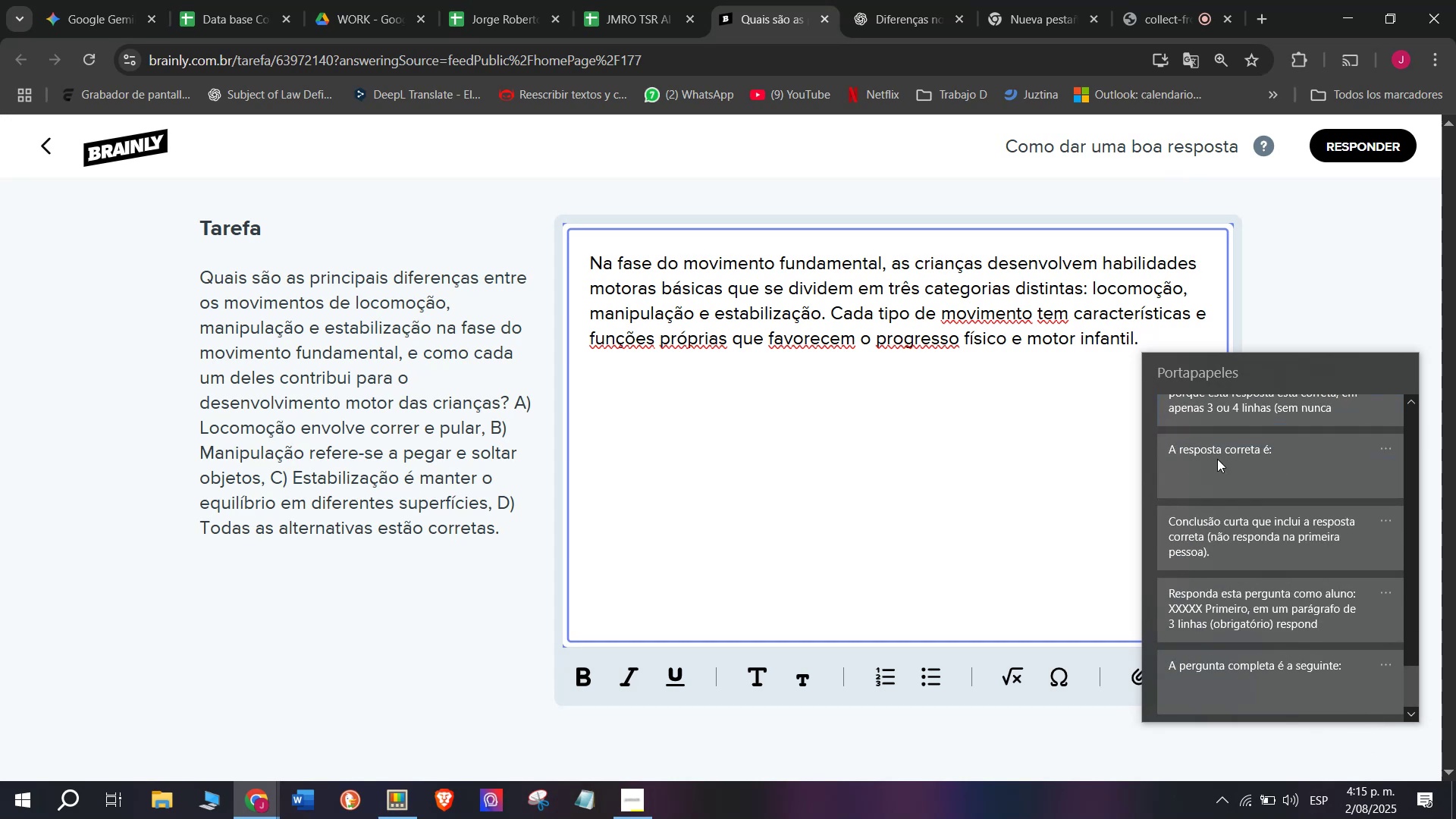 
key(Control+ControlLeft)
 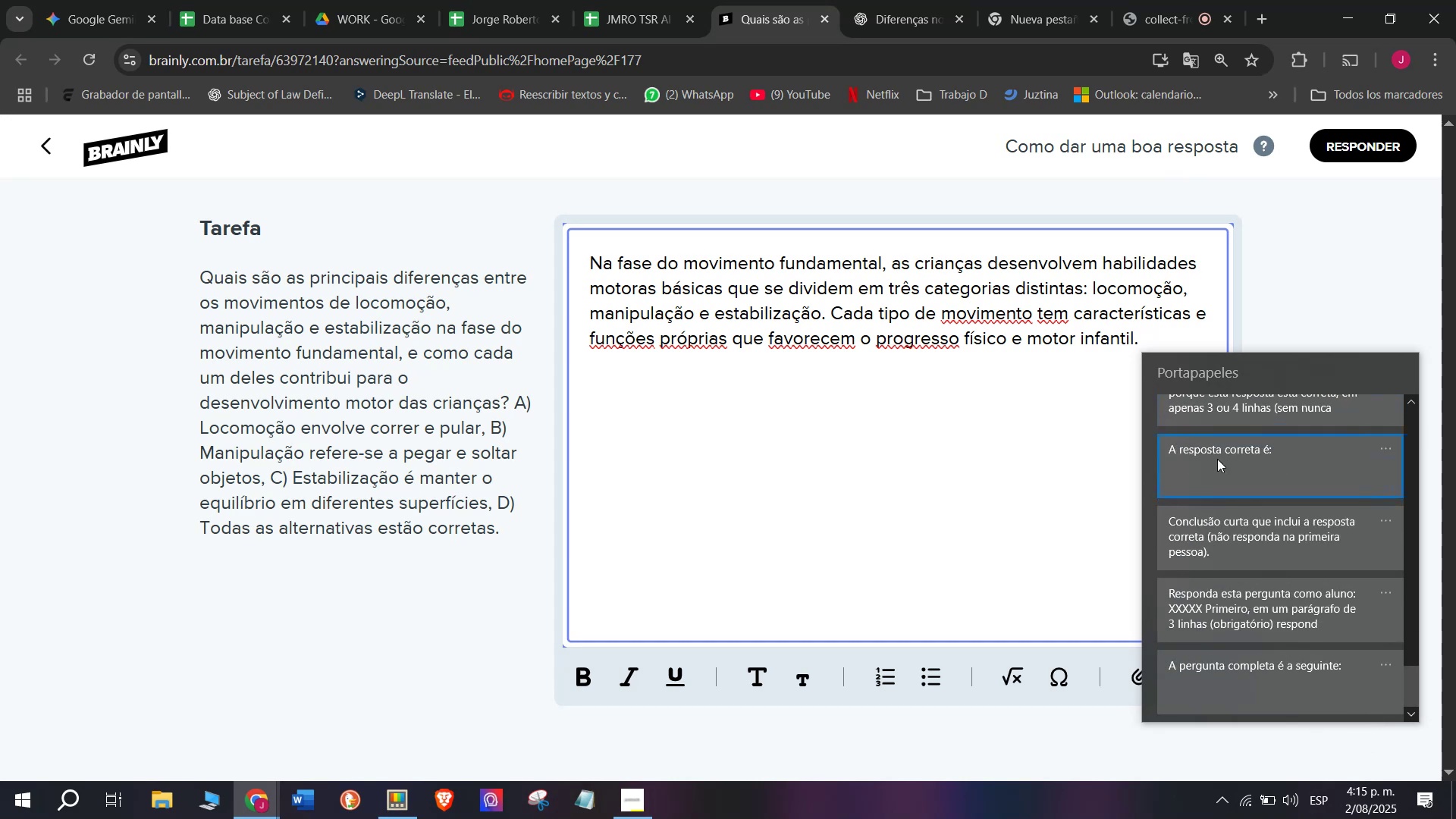 
key(Control+V)
 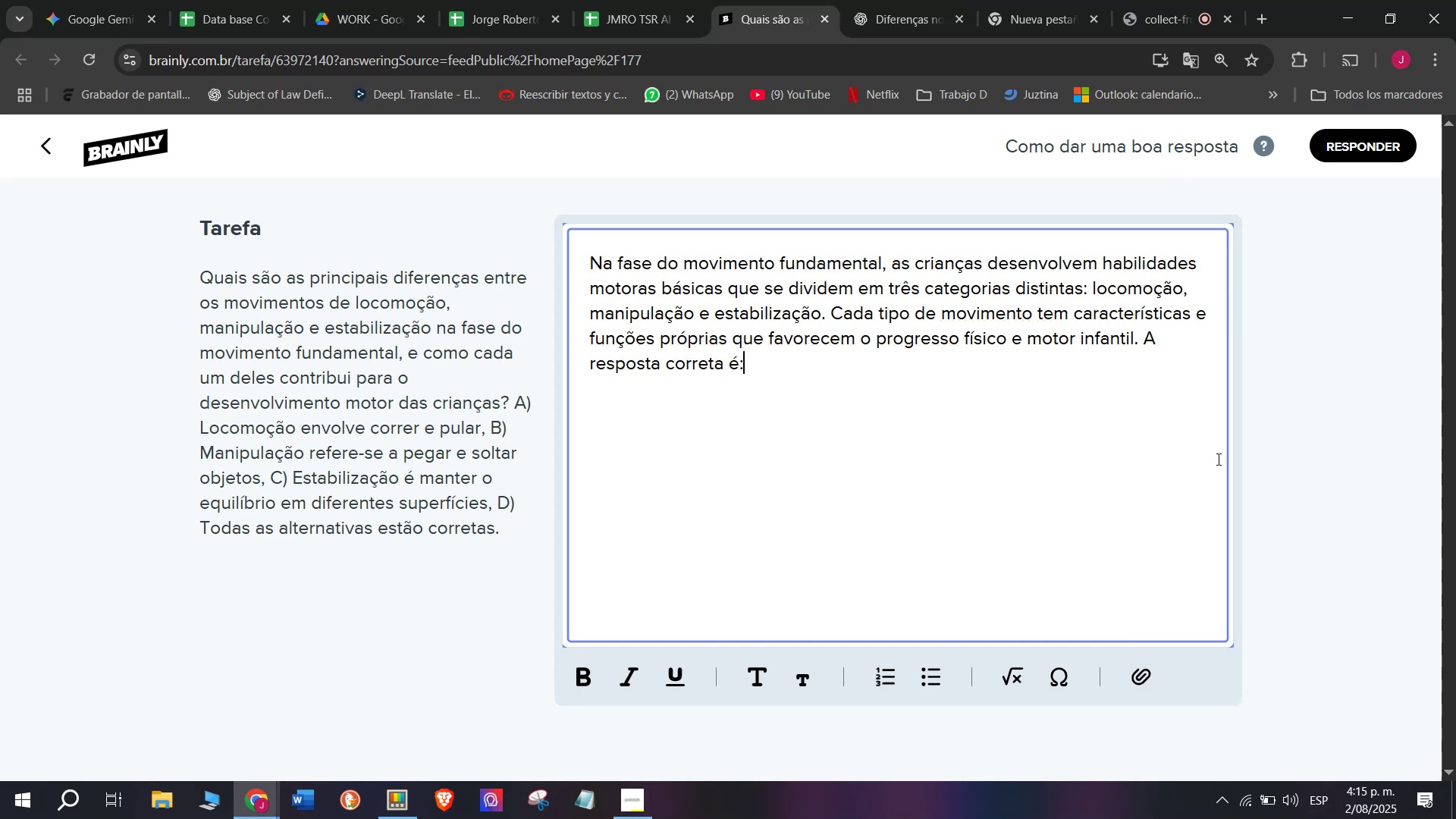 
key(Space)
 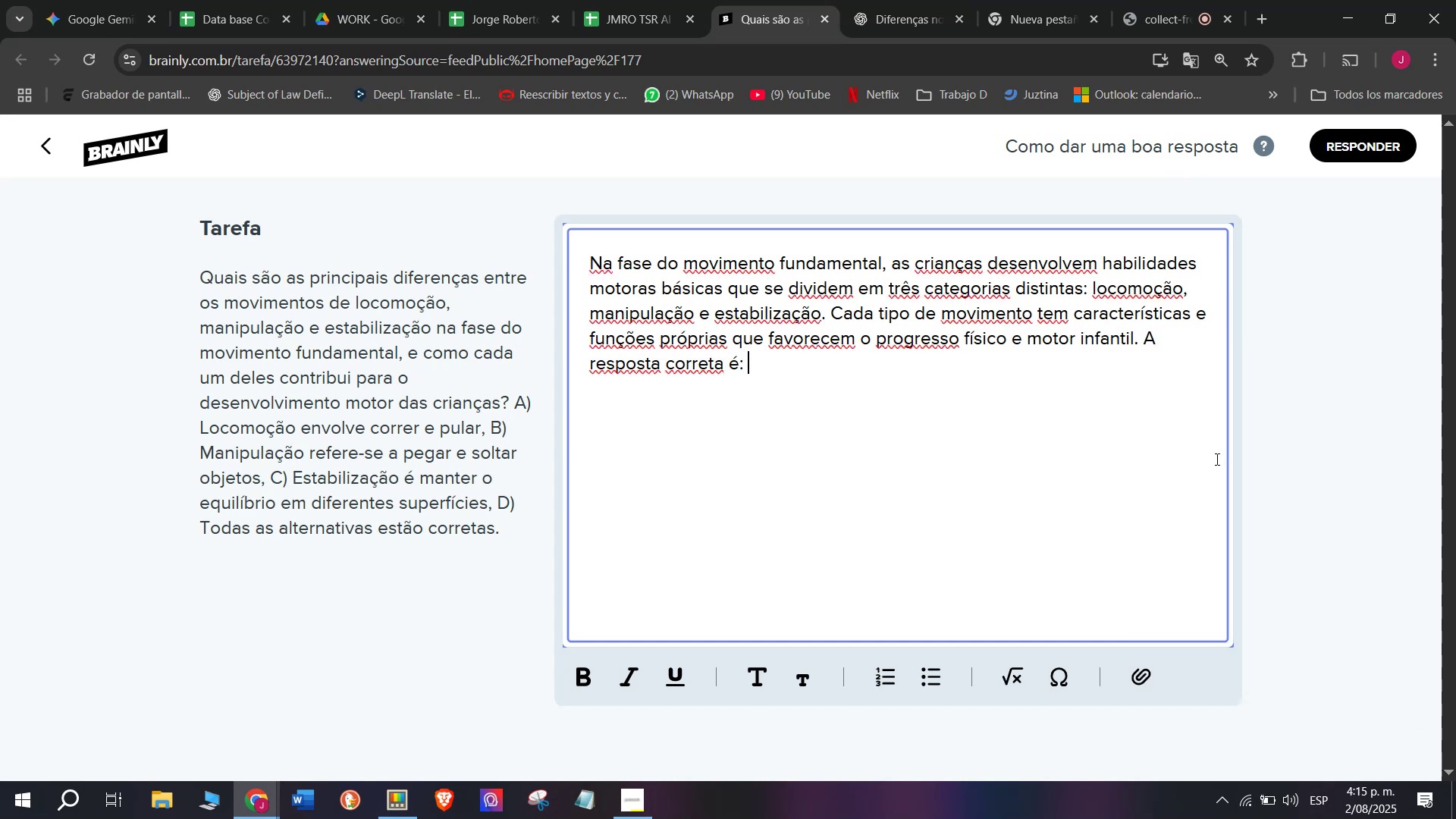 
key(Shift+D)
 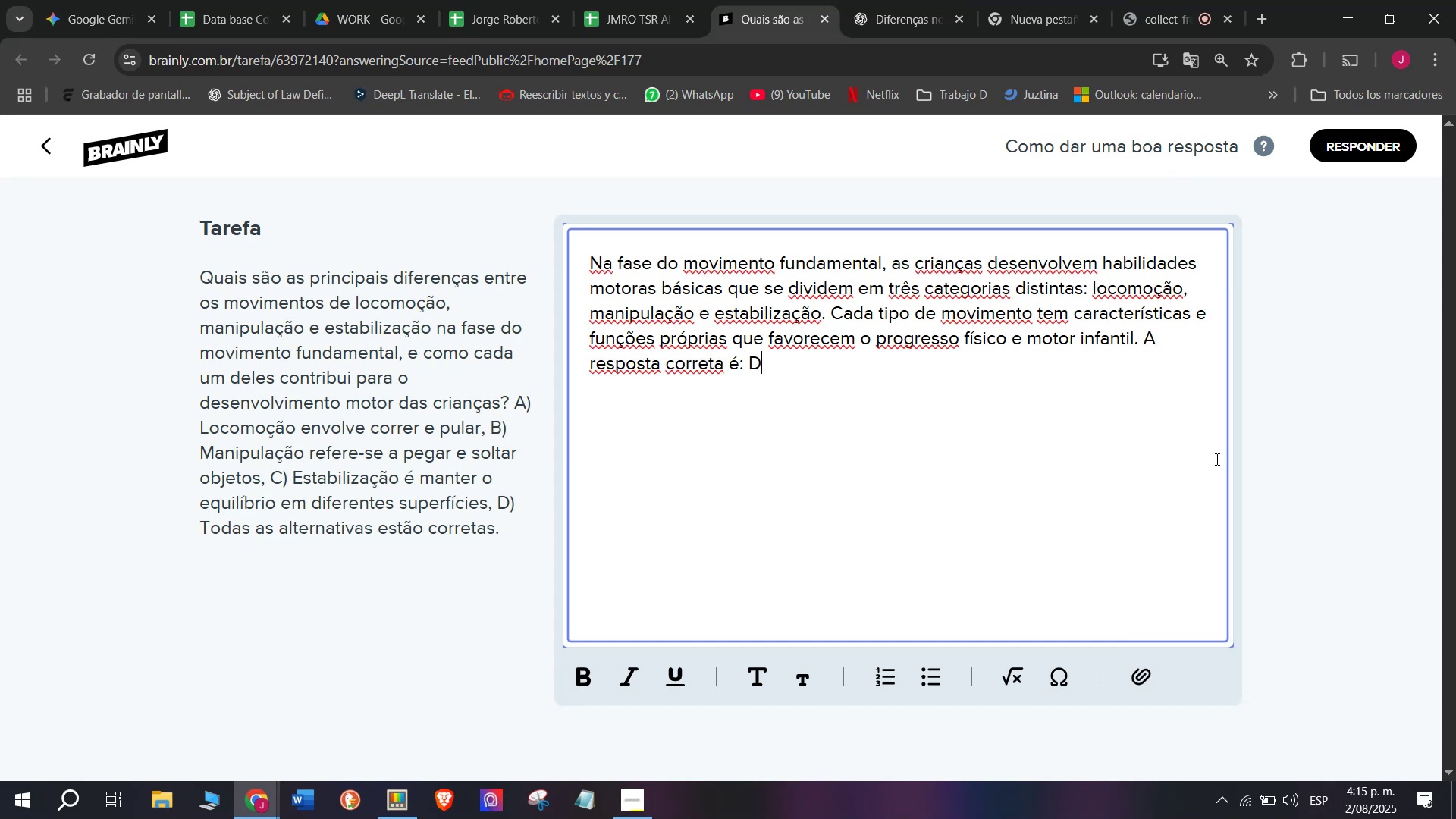 
key(Period)
 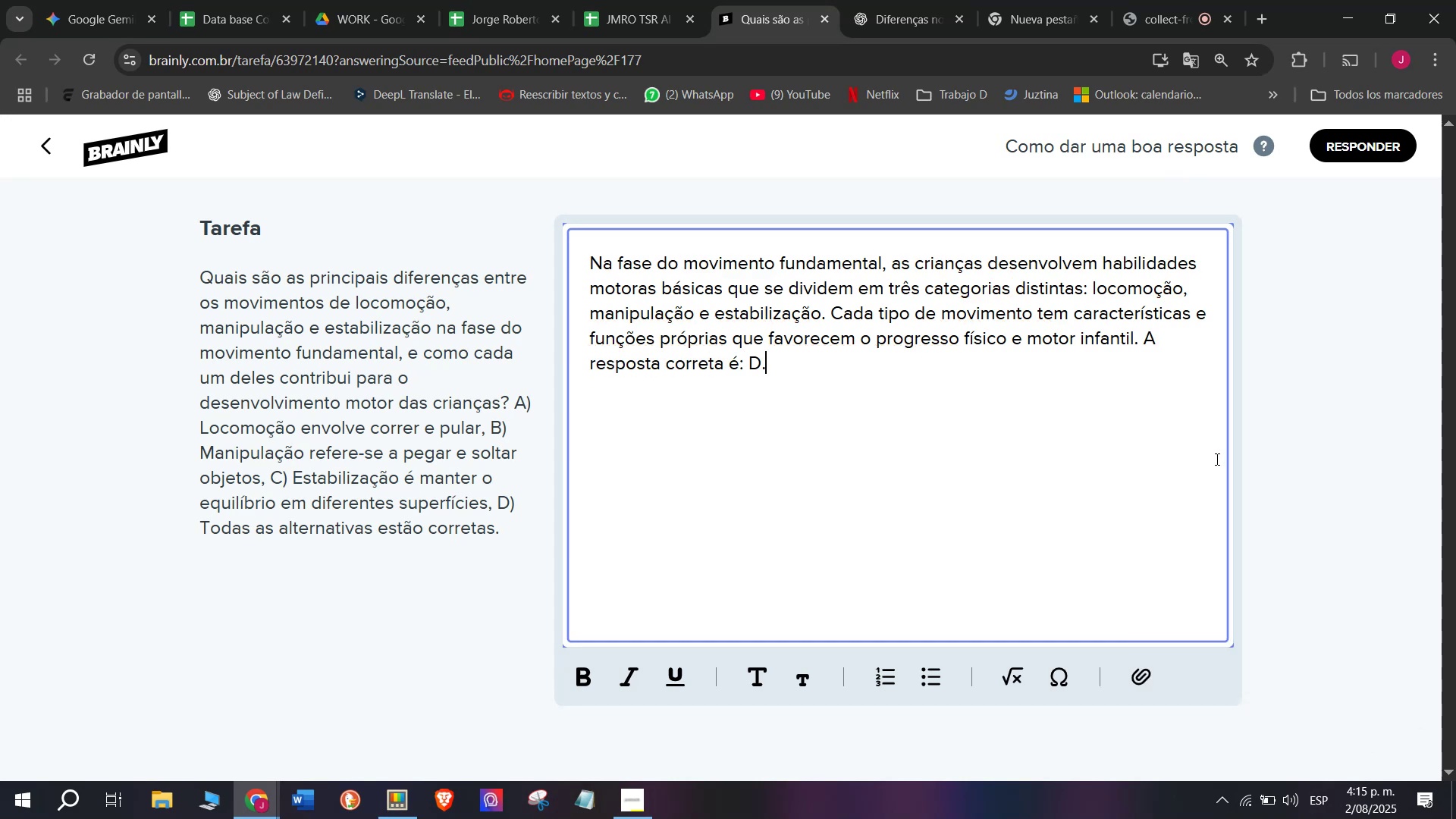 
key(Enter)
 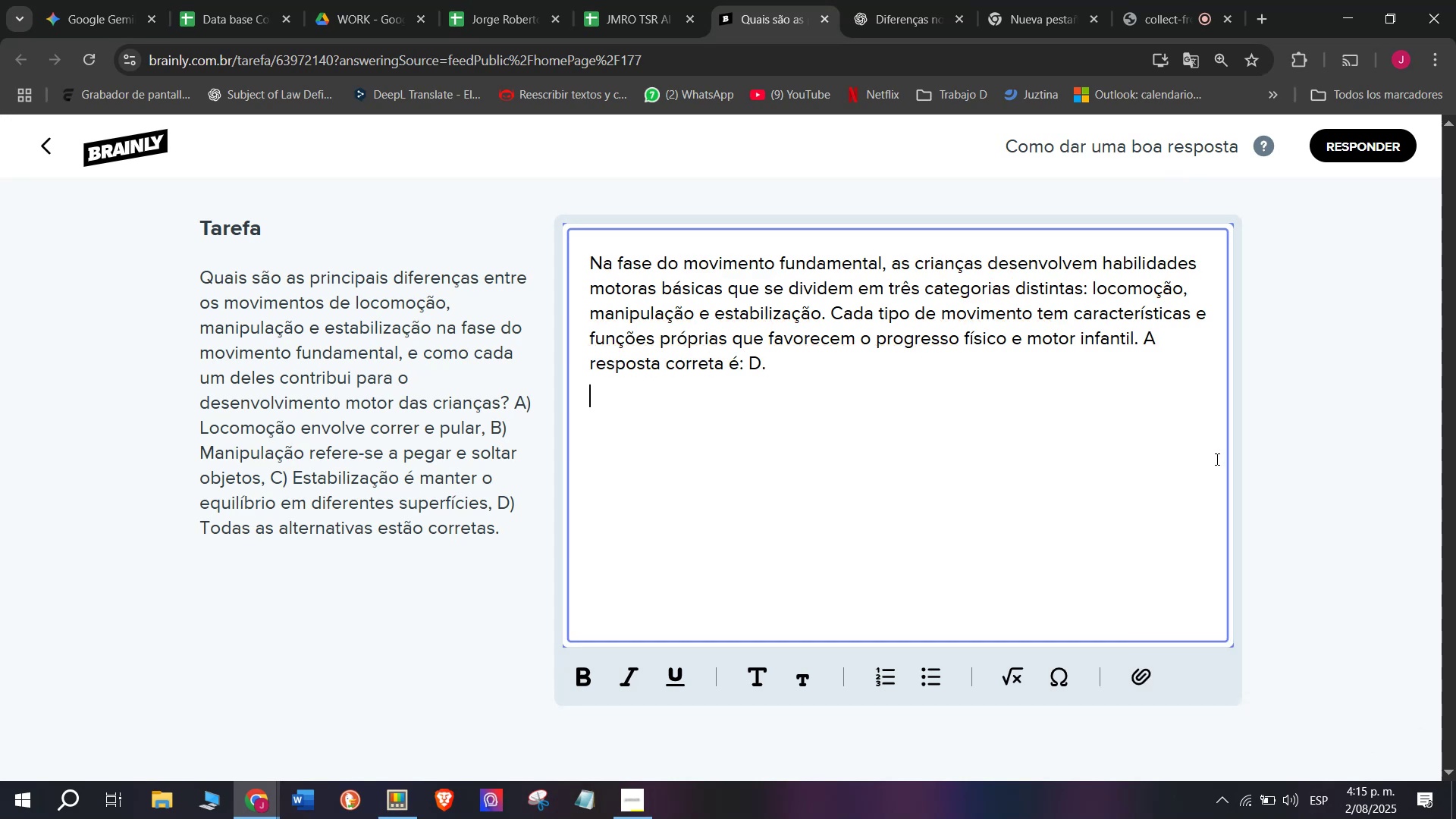 
key(Enter)
 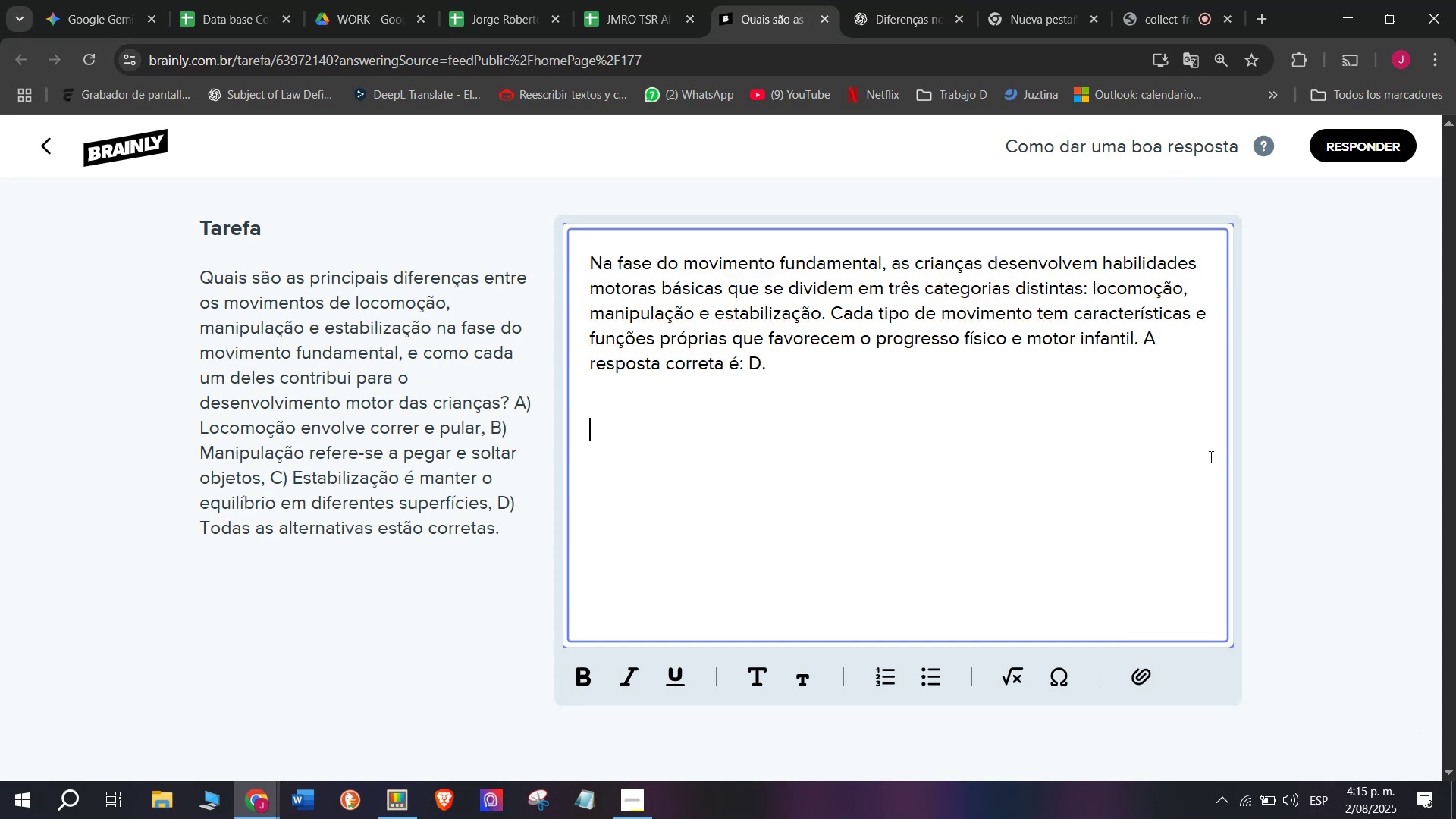 
key(Meta+MetaLeft)
 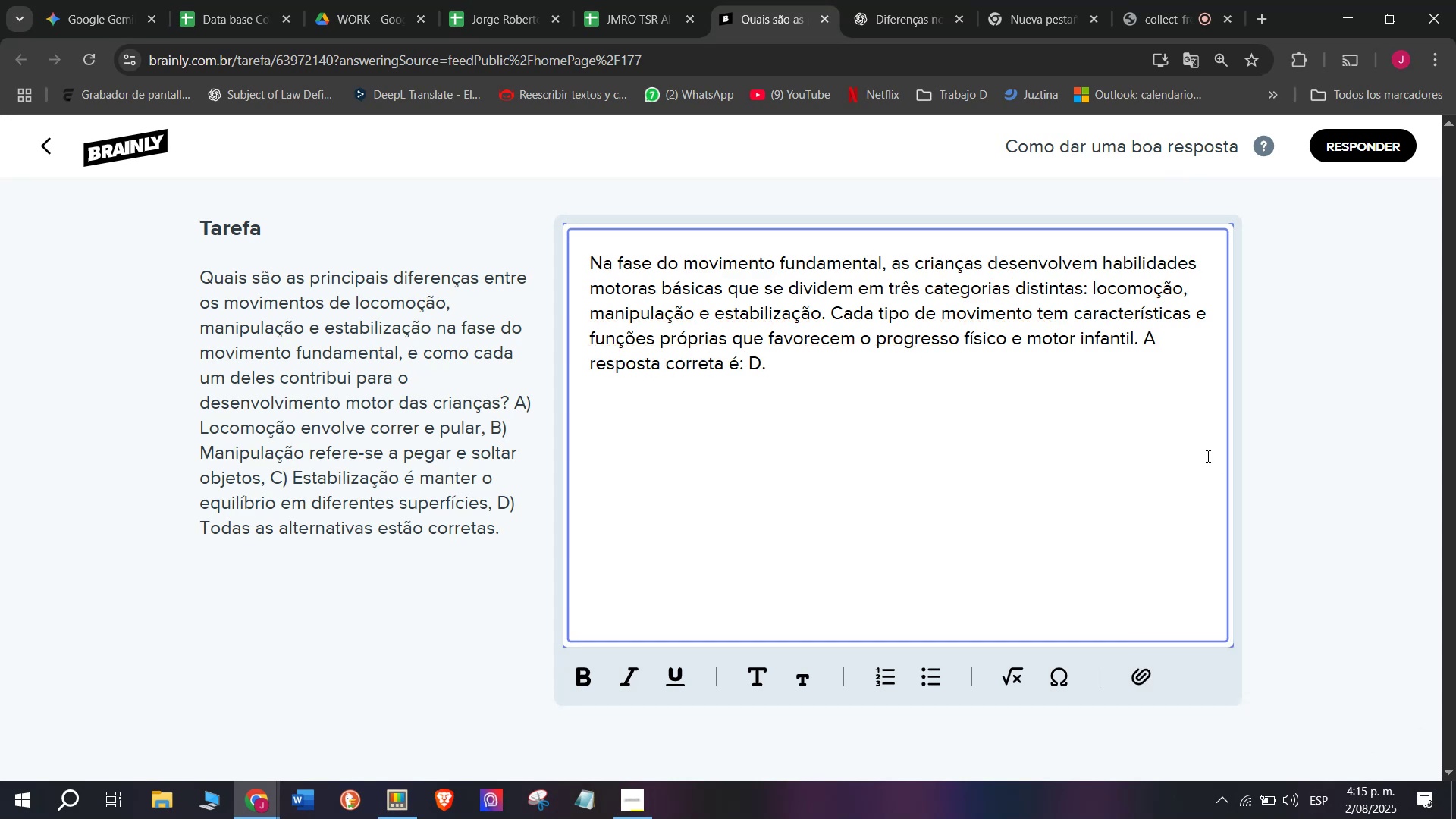 
key(Meta+V)
 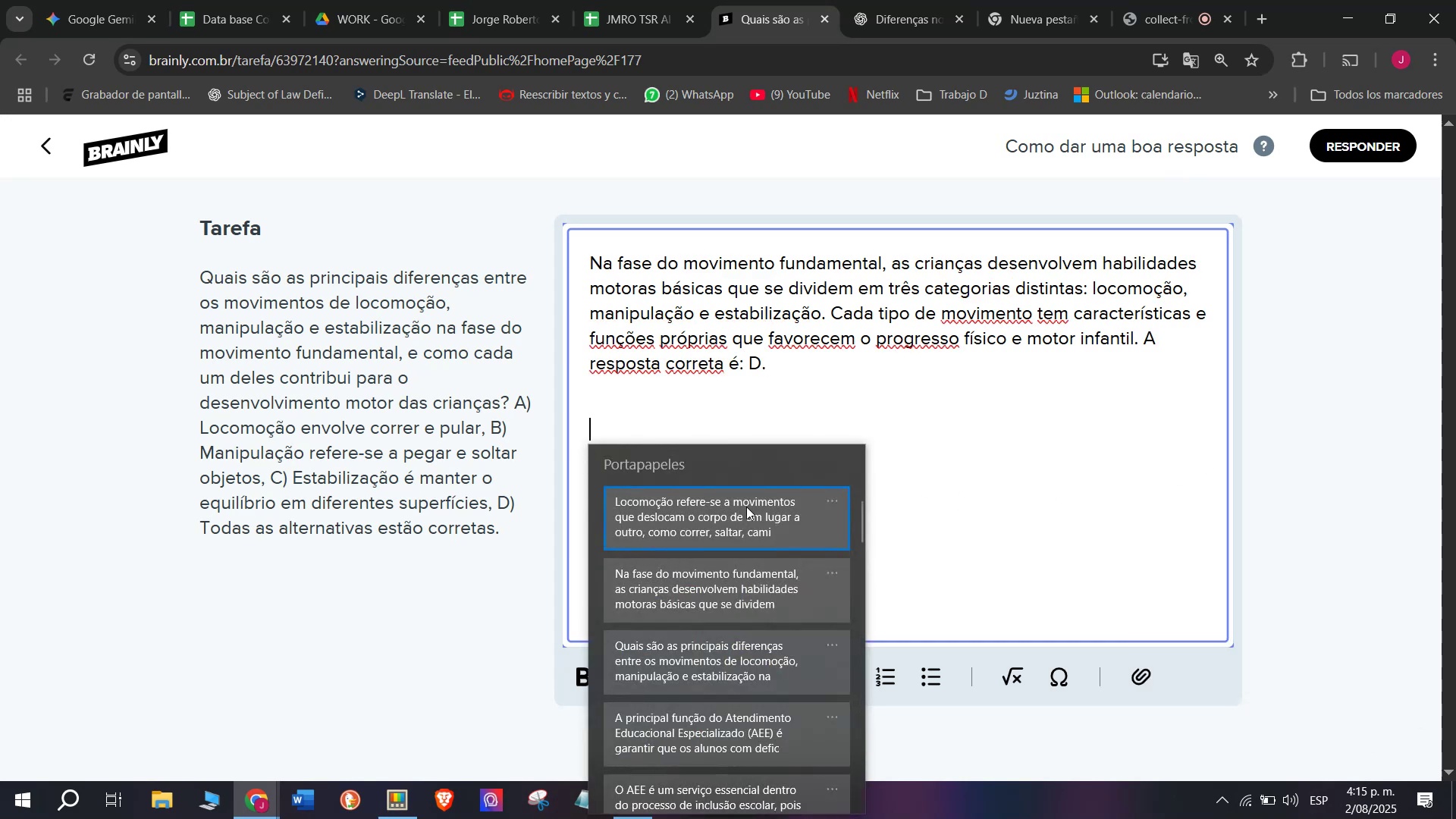 
left_click([719, 507])
 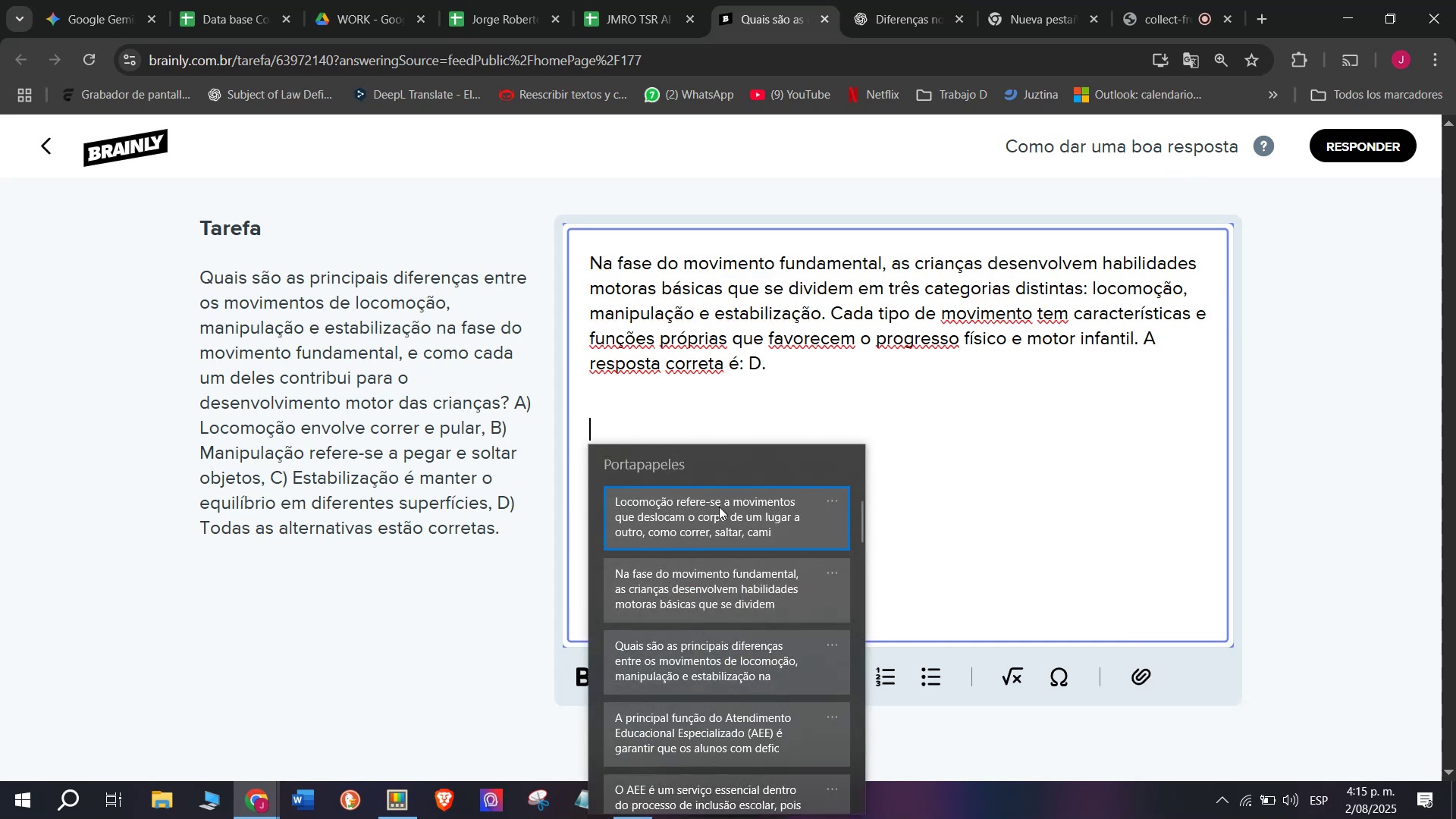 
key(Control+ControlLeft)
 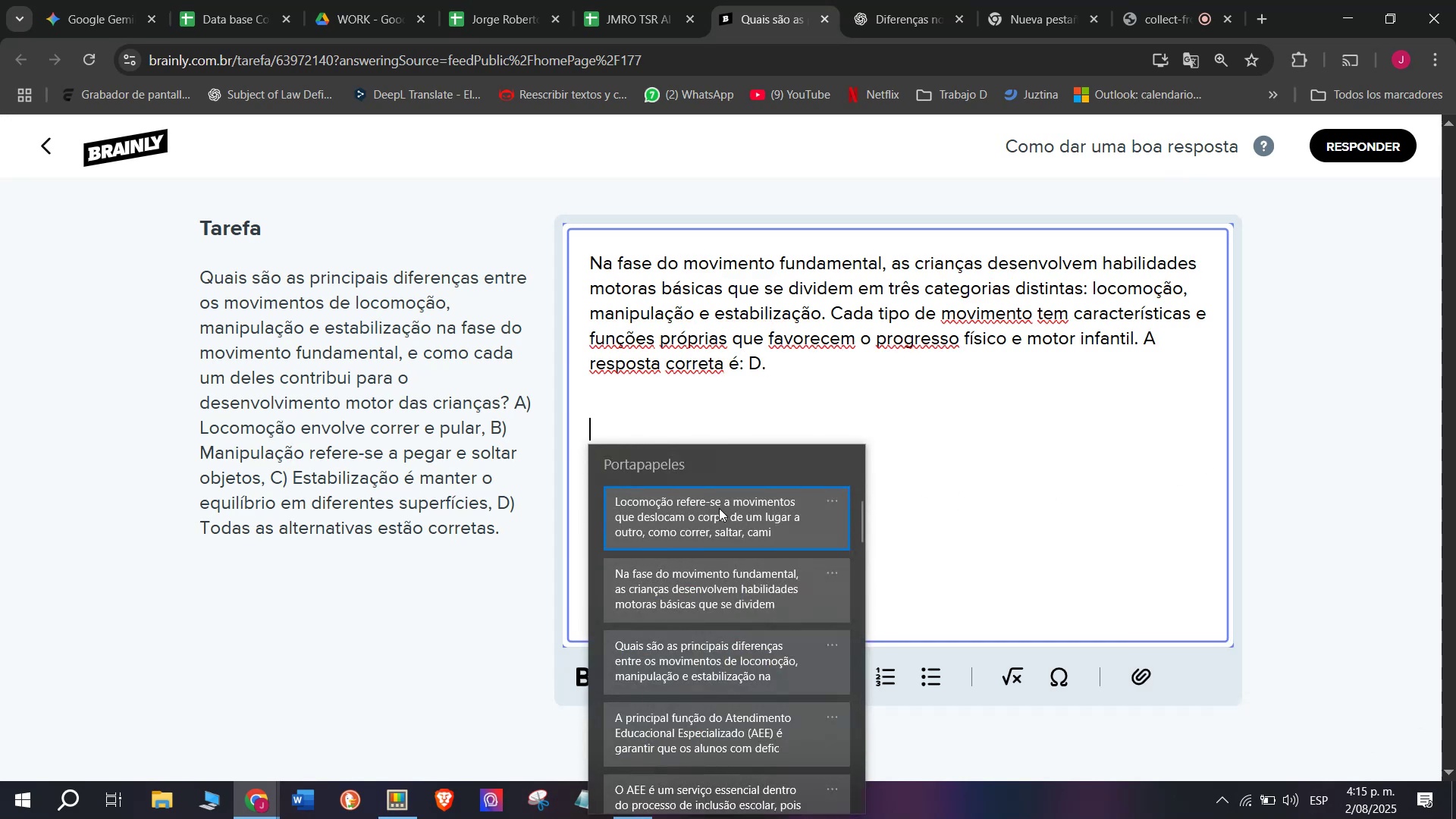 
key(Control+V)
 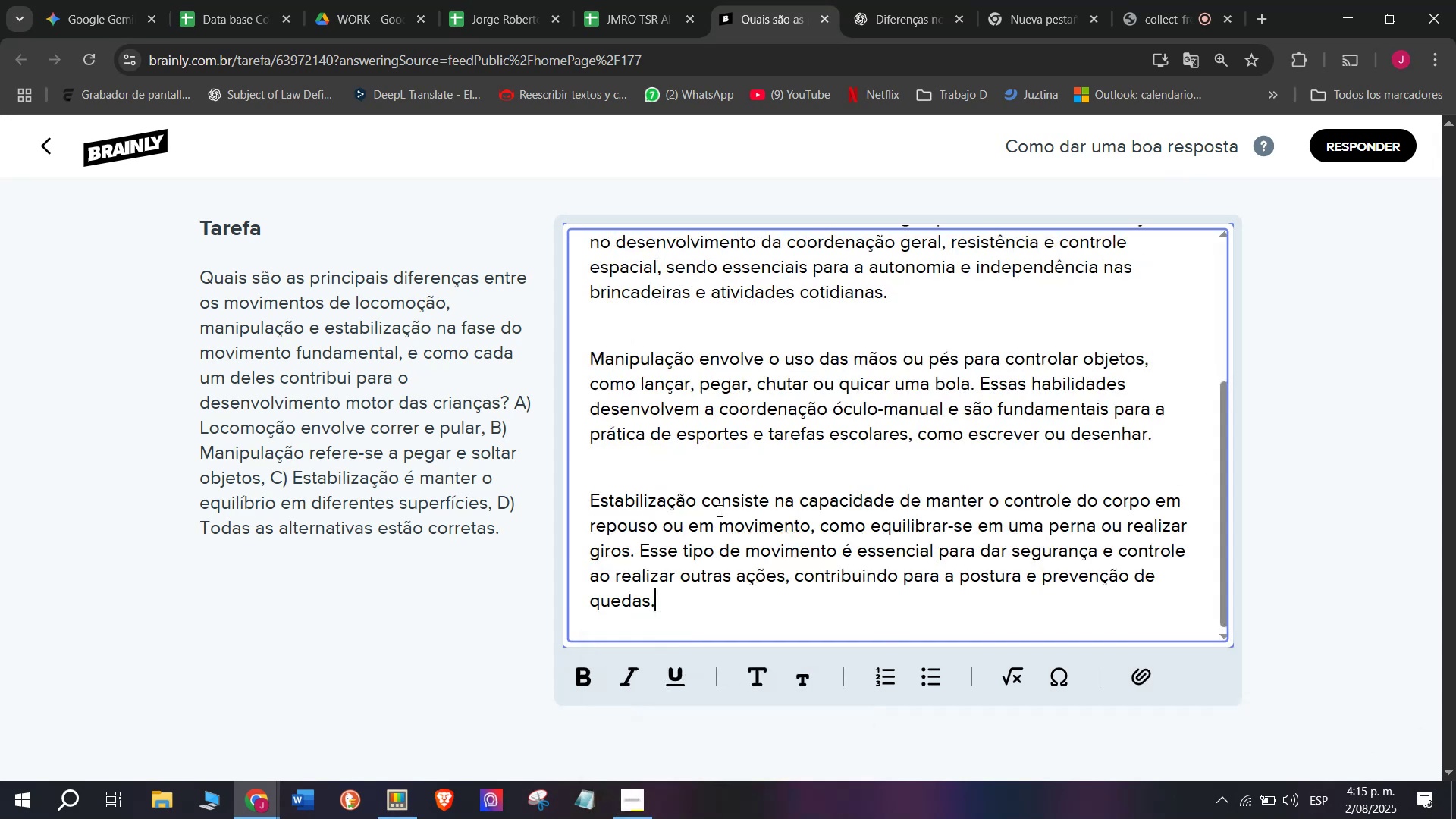 
scroll: coordinate [856, 538], scroll_direction: up, amount: 4.0
 